 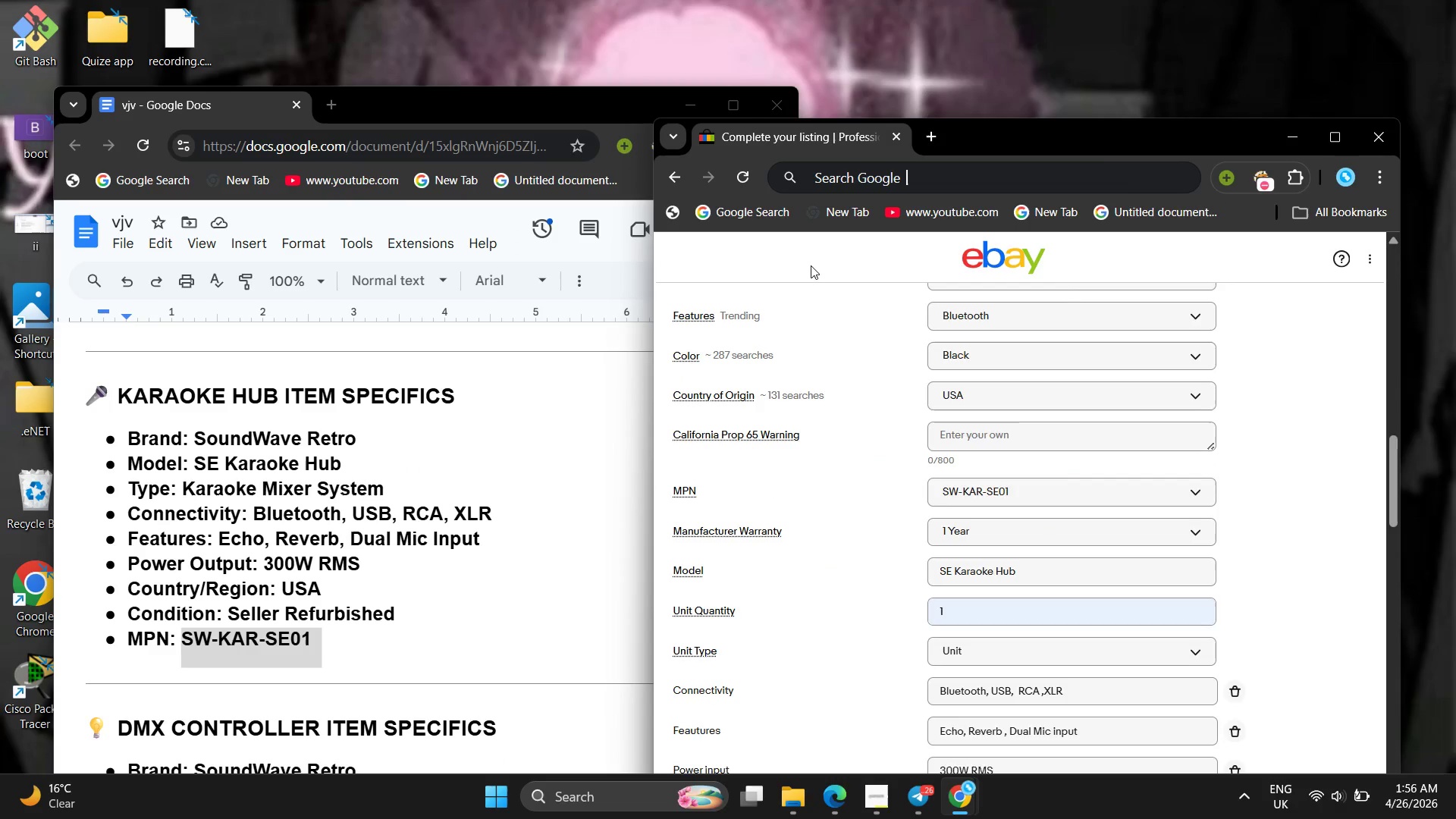 
left_click([950, 434])
 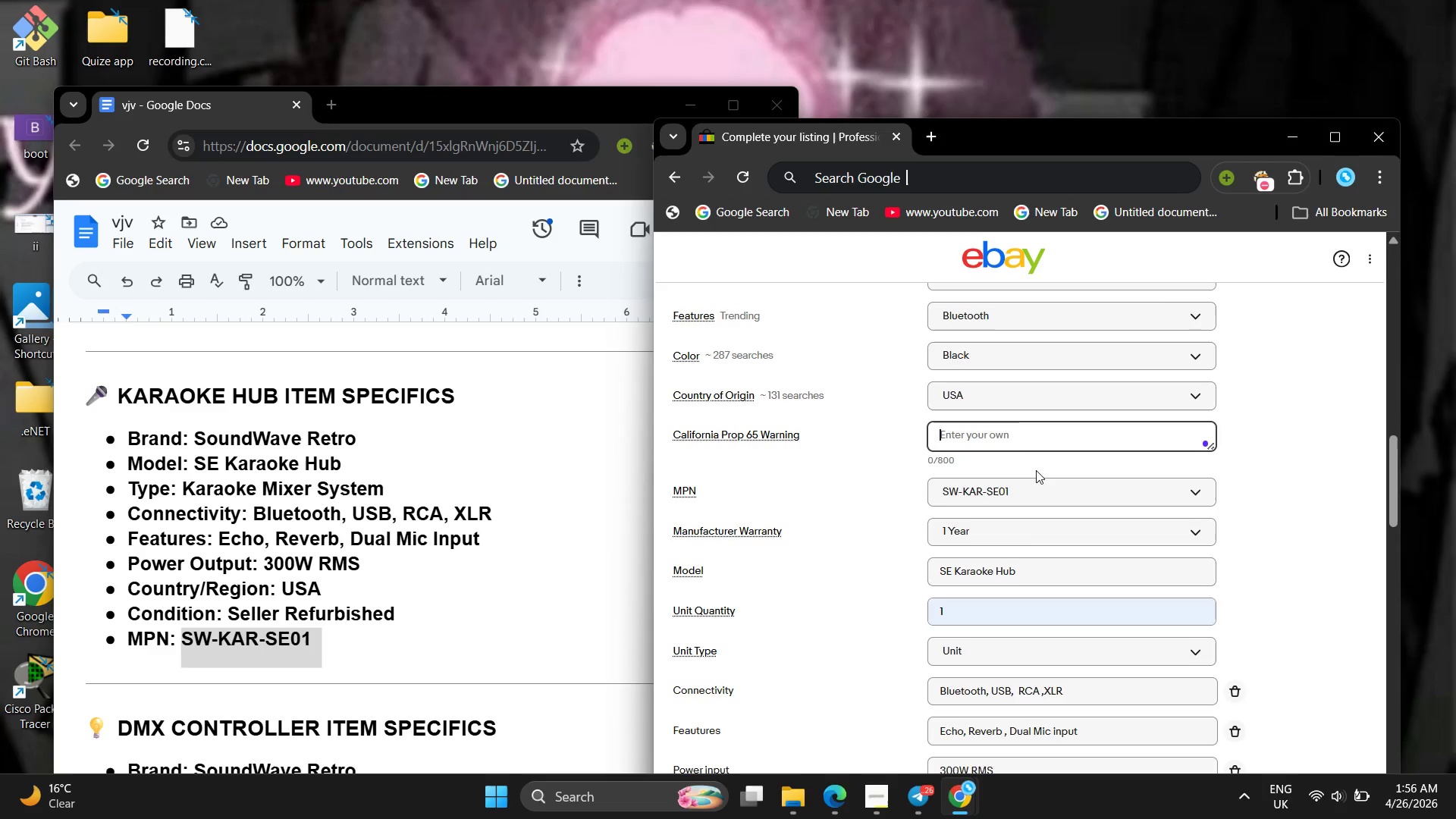 
type(n)
key(Backspace)
type(NO)
 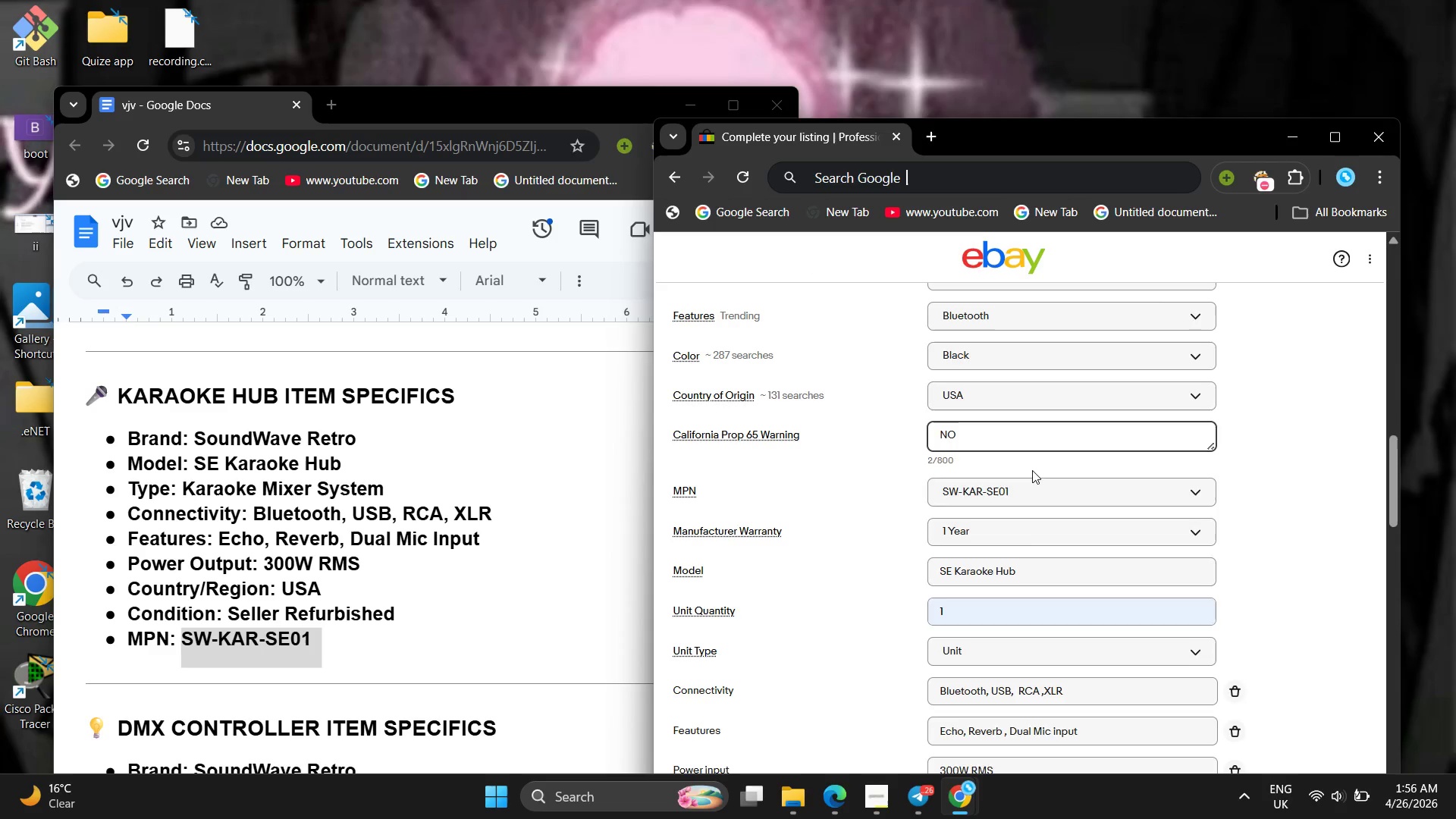 
scroll: coordinate [1031, 536], scroll_direction: down, amount: 4.0
 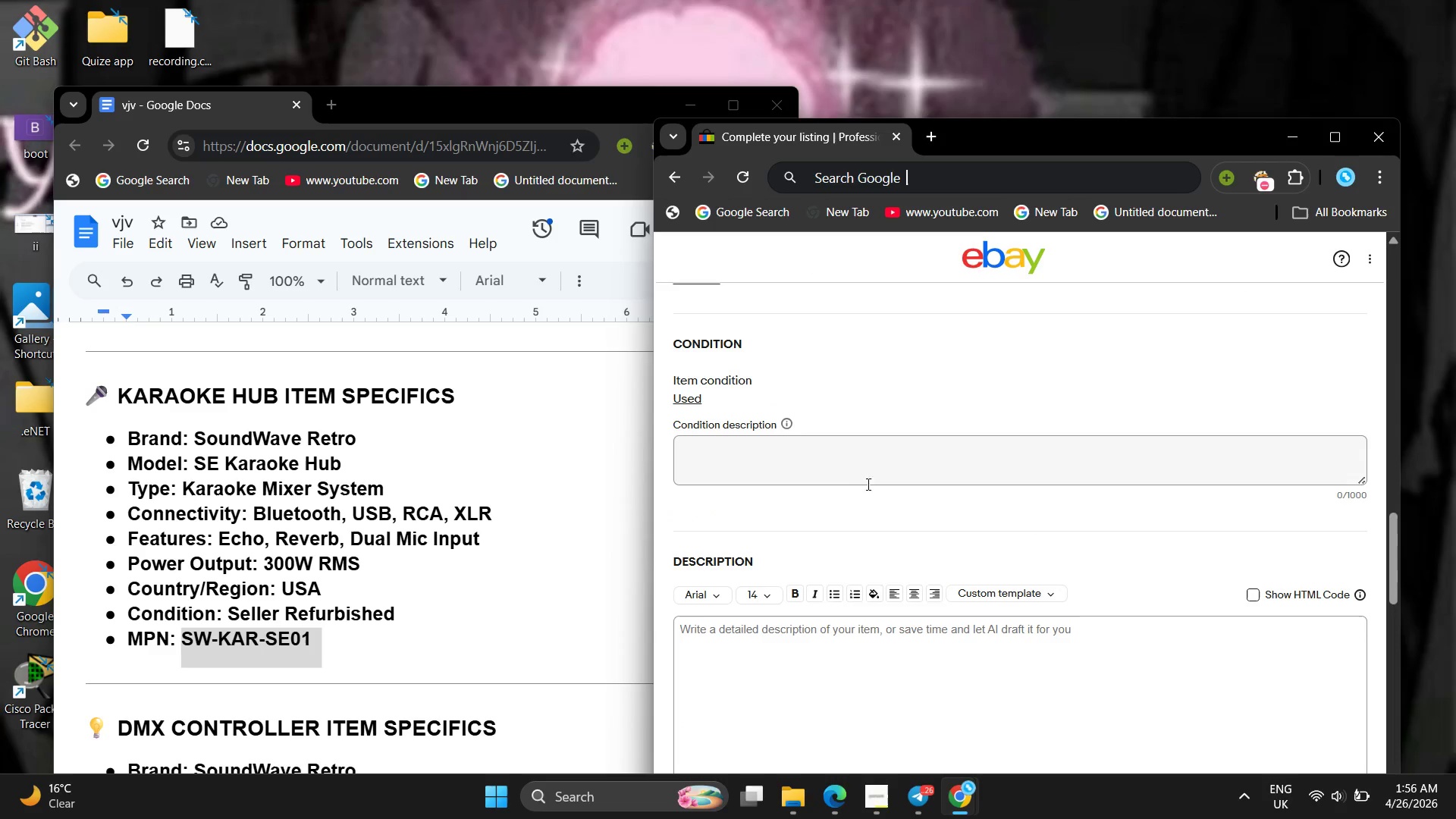 
left_click([842, 460])
 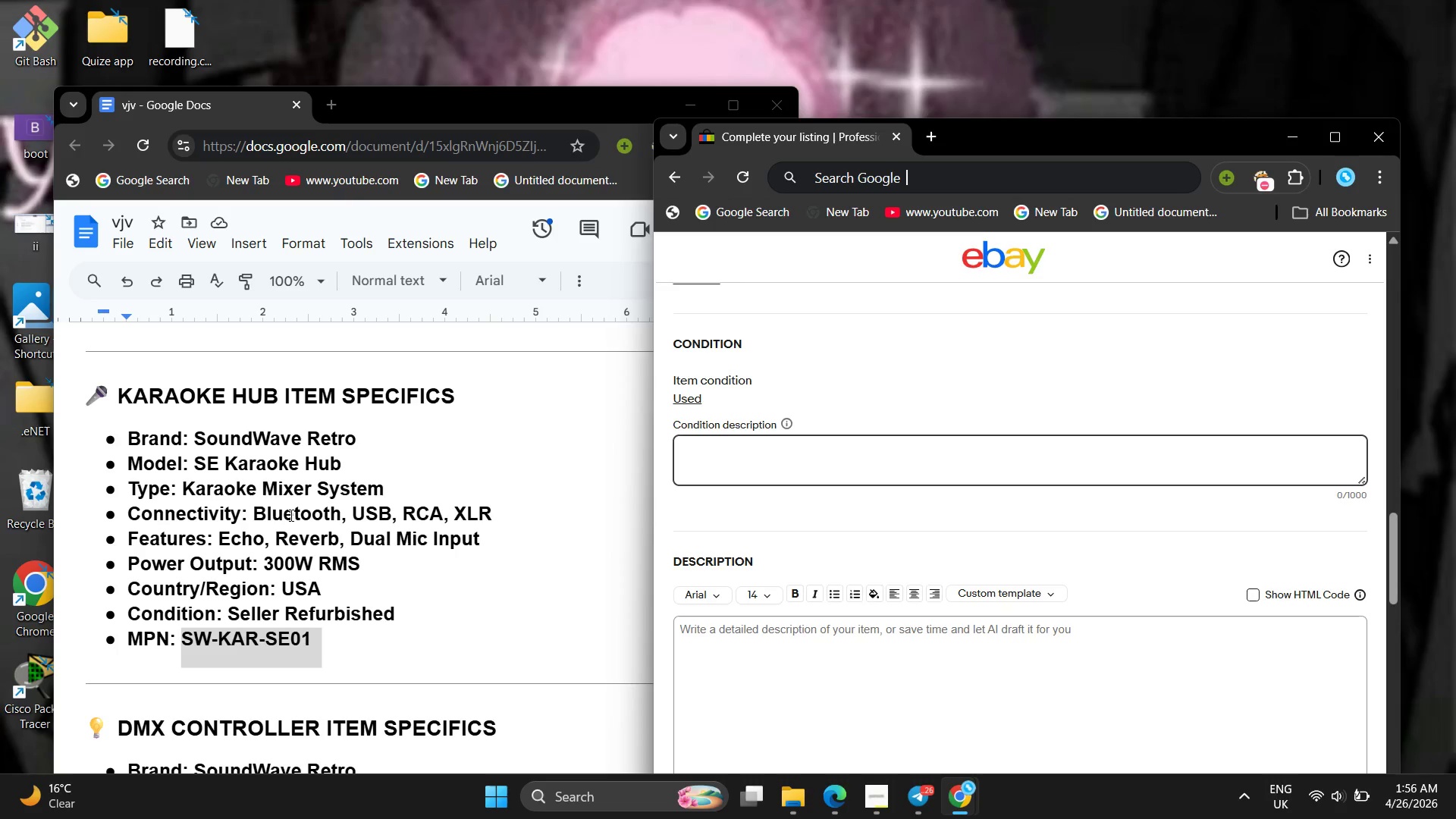 
scroll: coordinate [290, 515], scroll_direction: down, amount: 14.0
 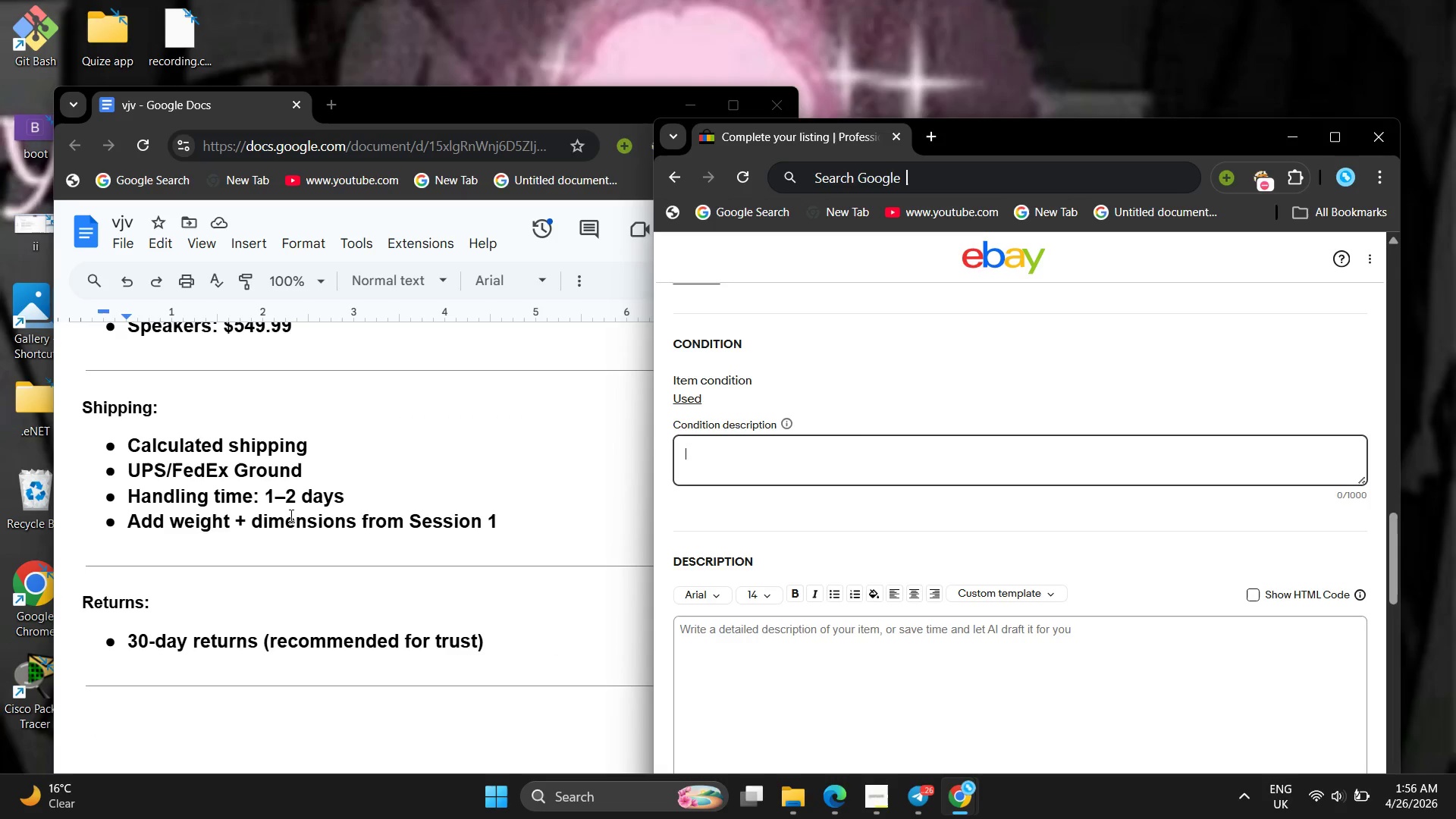 
scroll: coordinate [290, 515], scroll_direction: up, amount: 3.0
 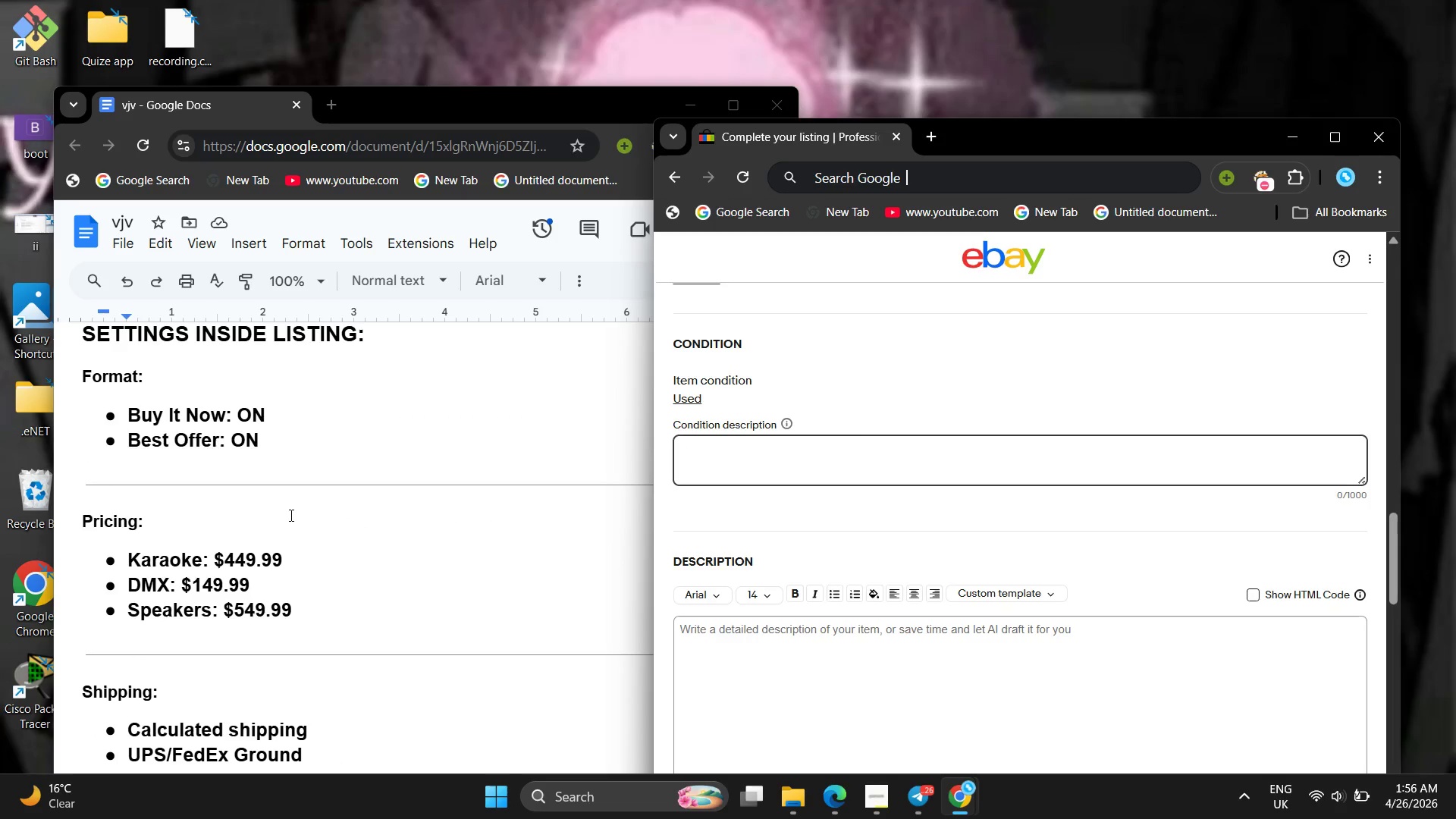 
scroll: coordinate [278, 482], scroll_direction: down, amount: 6.0
 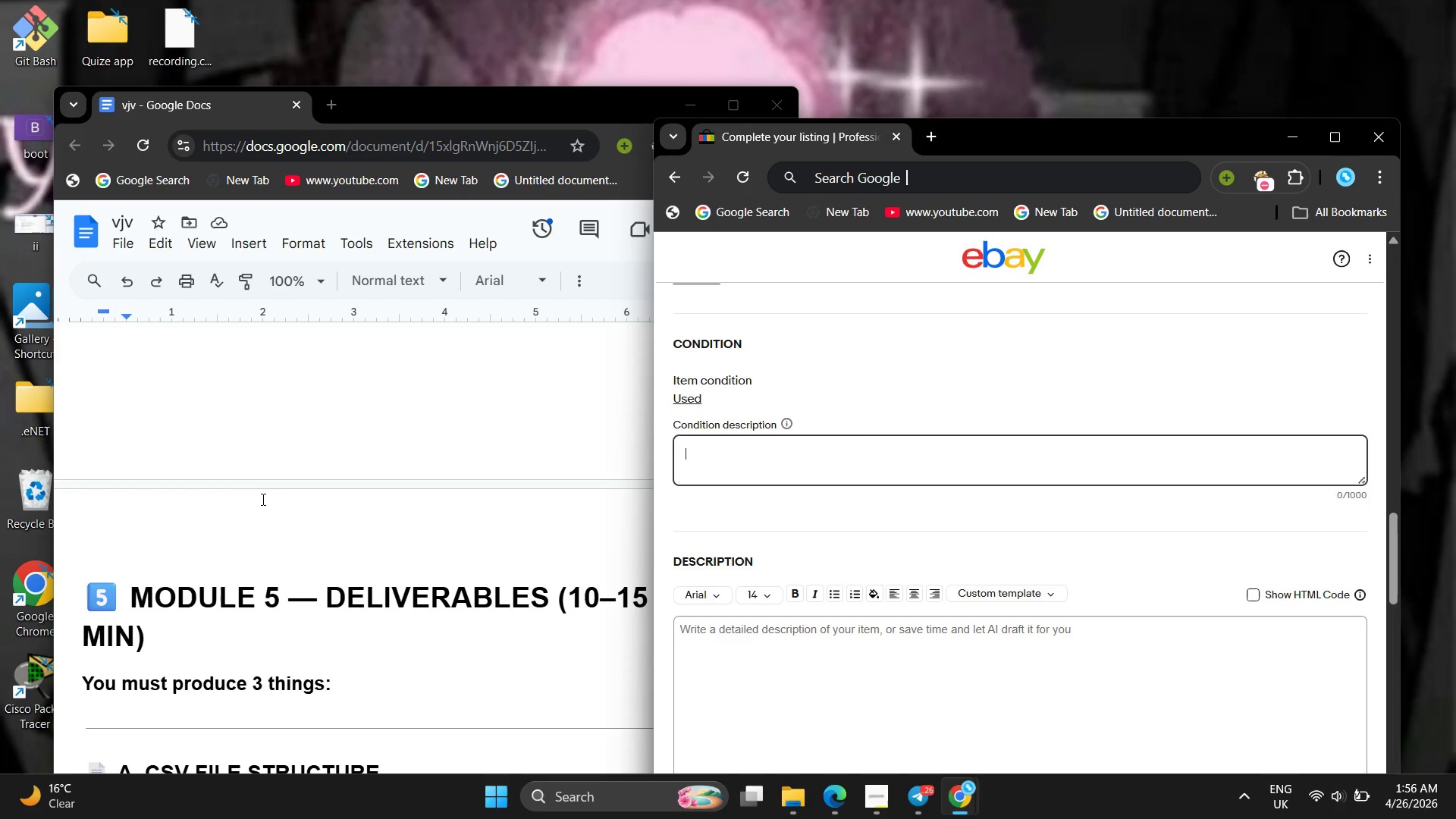 
left_click_drag(start_coordinate=[253, 518], to_coordinate=[237, 508])
 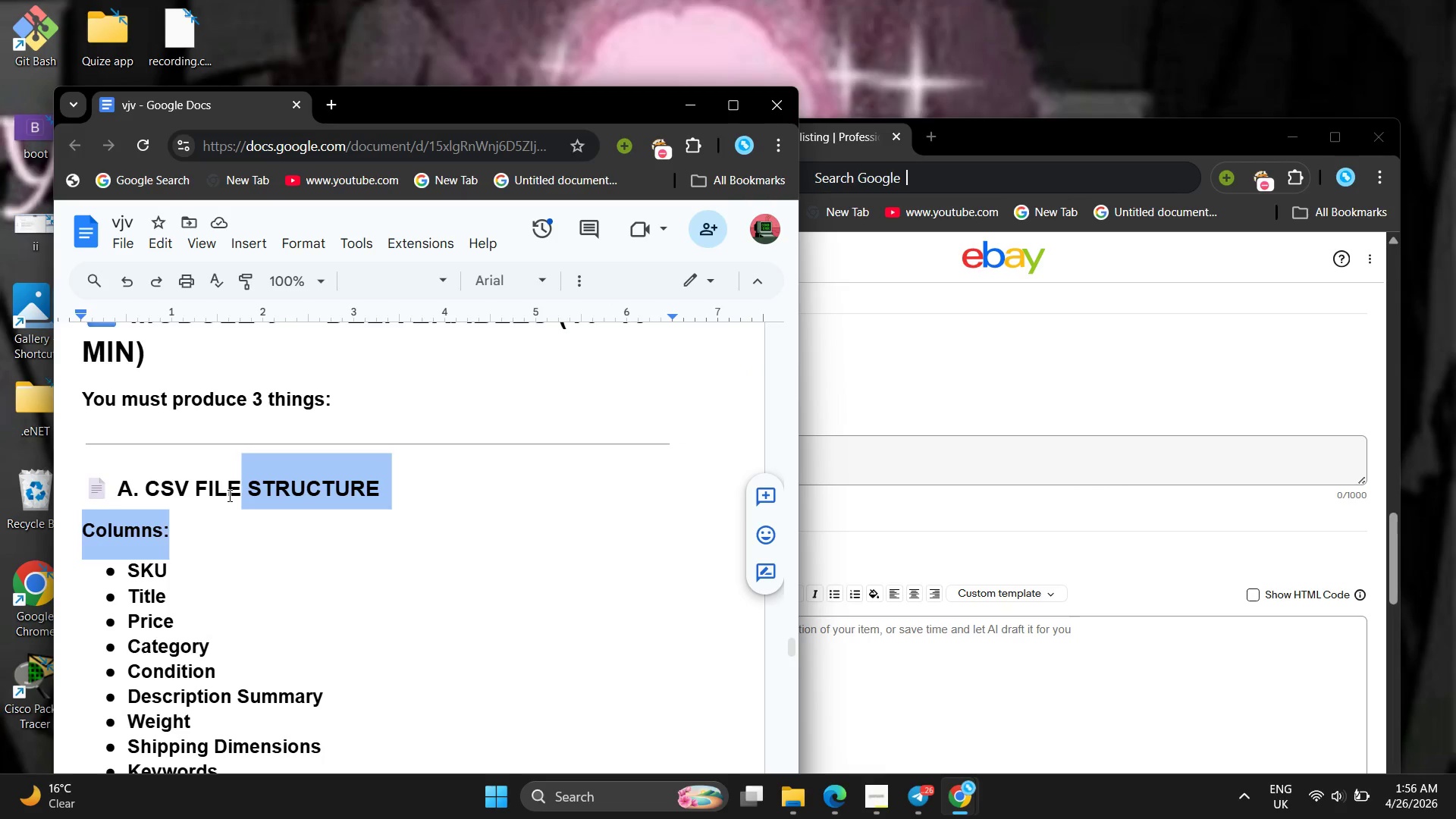 
scroll: coordinate [229, 496], scroll_direction: down, amount: 27.0
 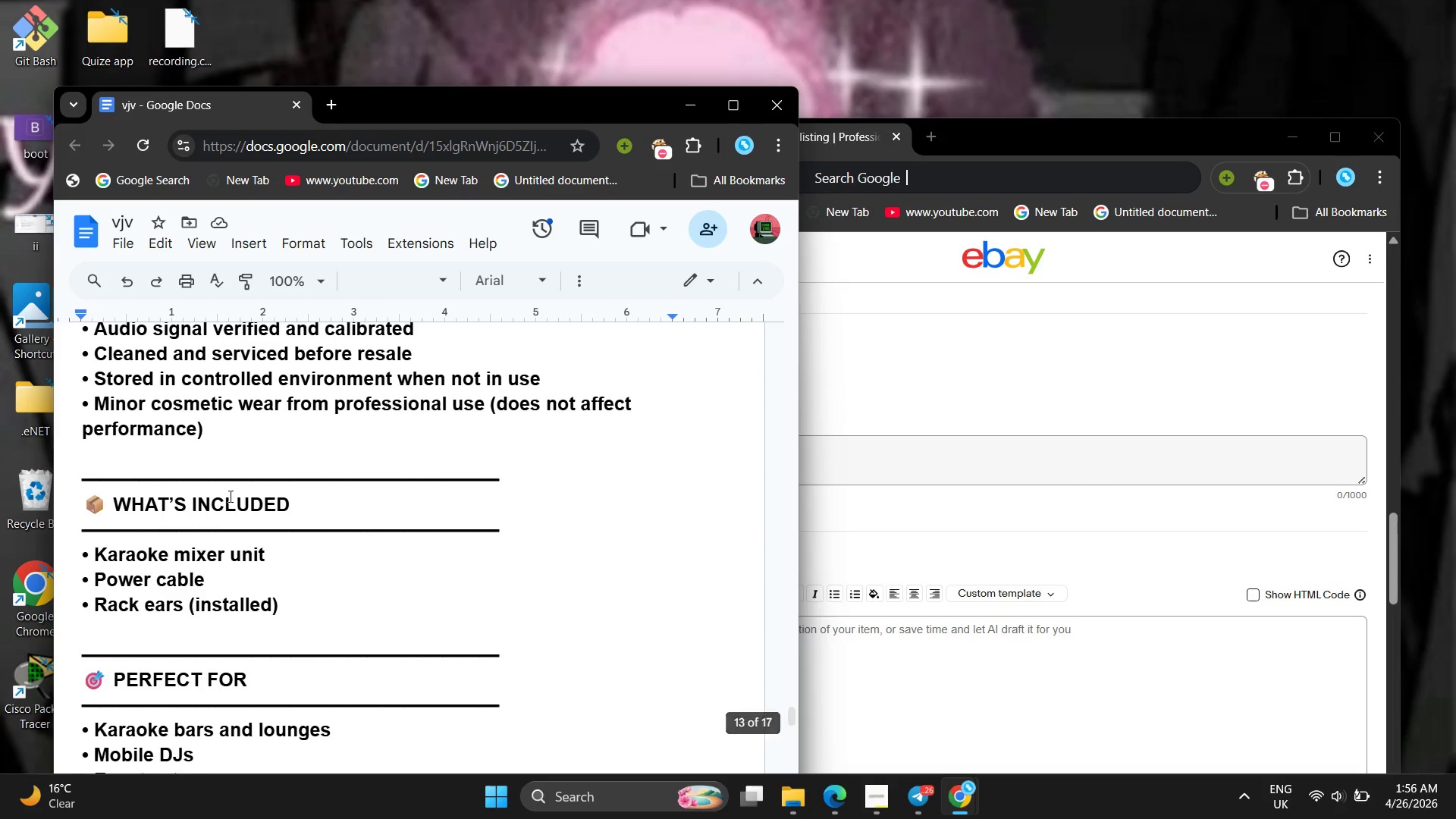 
scroll: coordinate [229, 496], scroll_direction: up, amount: 1.0
 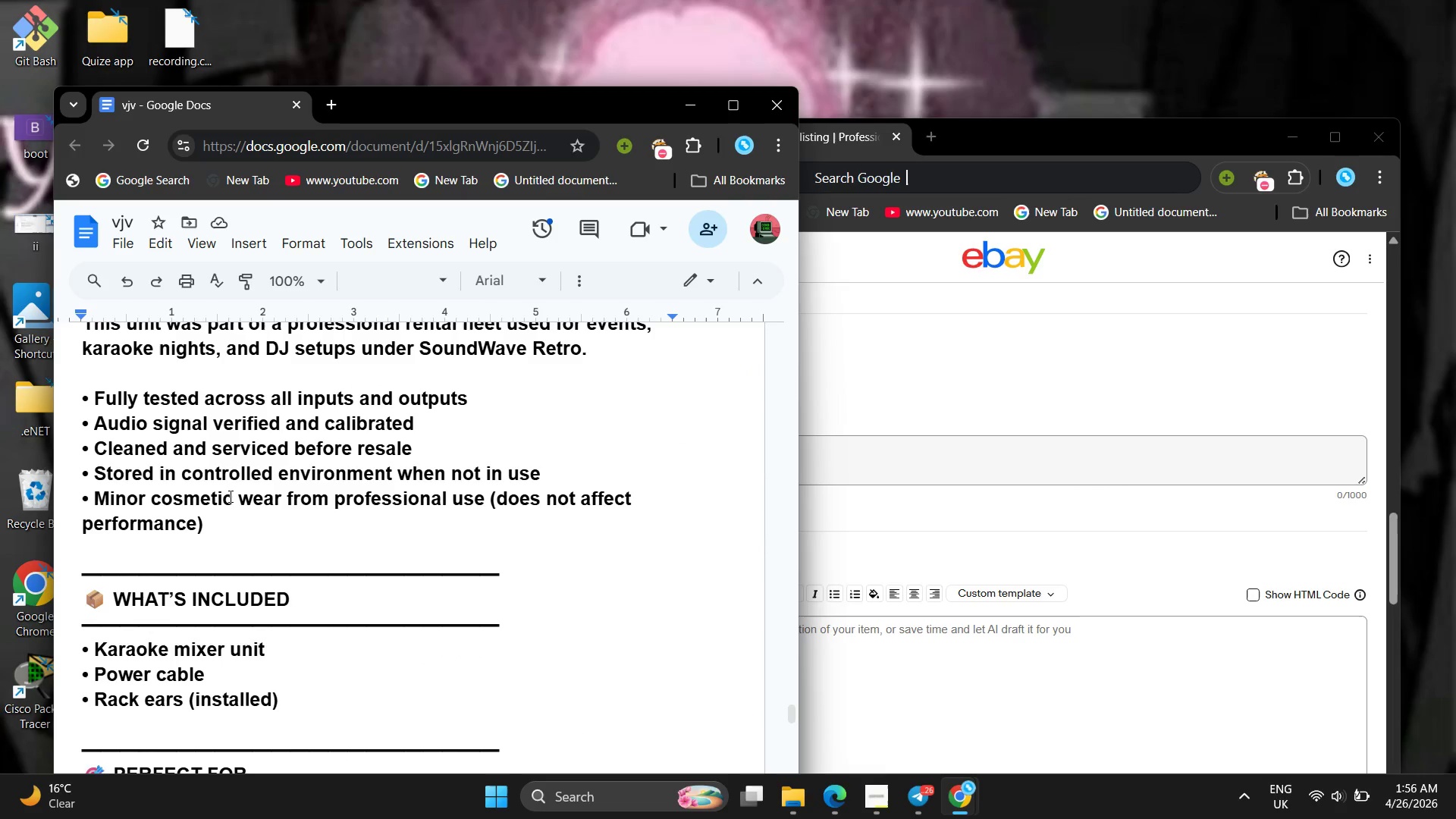 
scroll: coordinate [229, 496], scroll_direction: down, amount: 7.0
 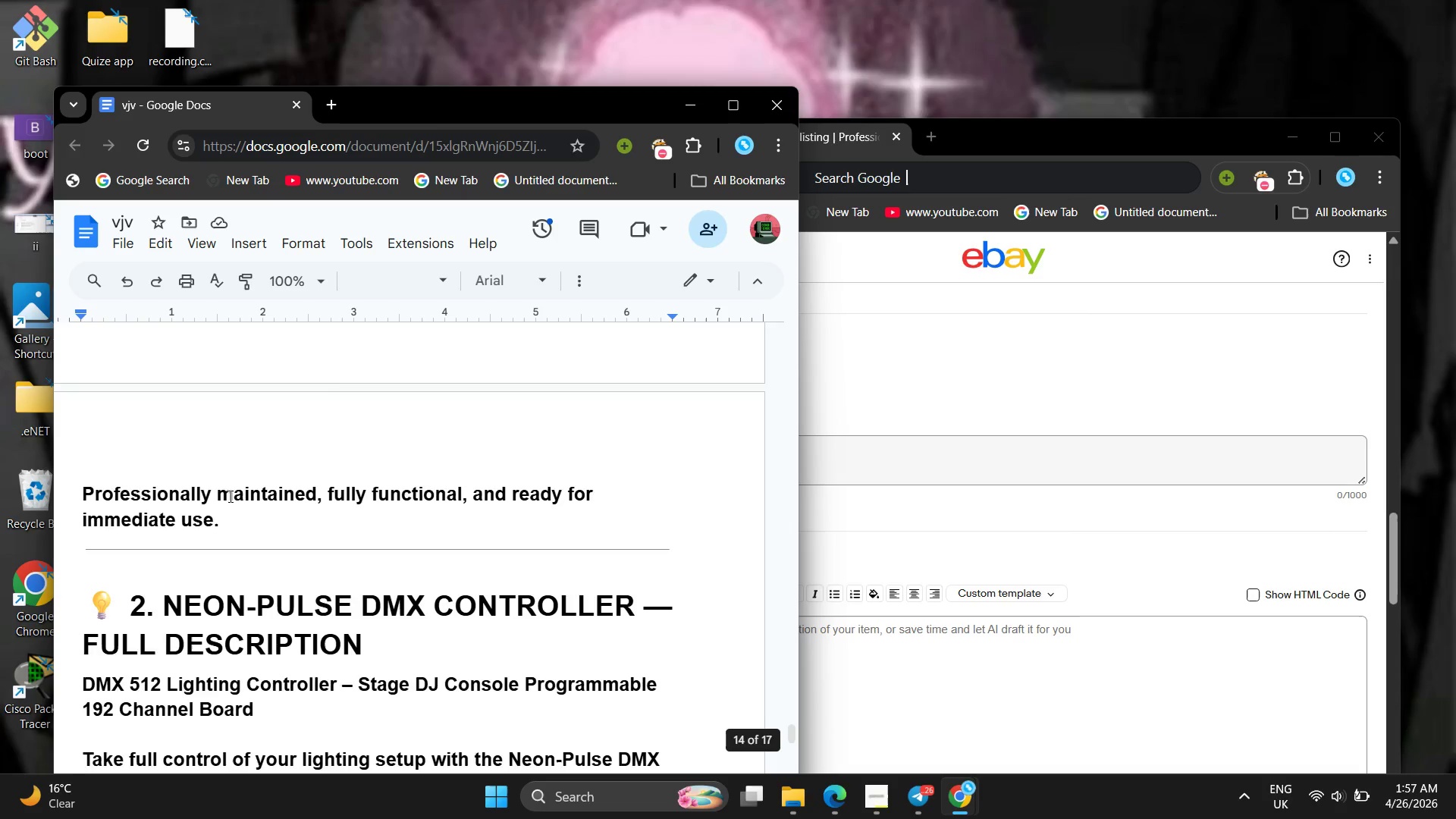 
scroll: coordinate [229, 496], scroll_direction: up, amount: 6.0
 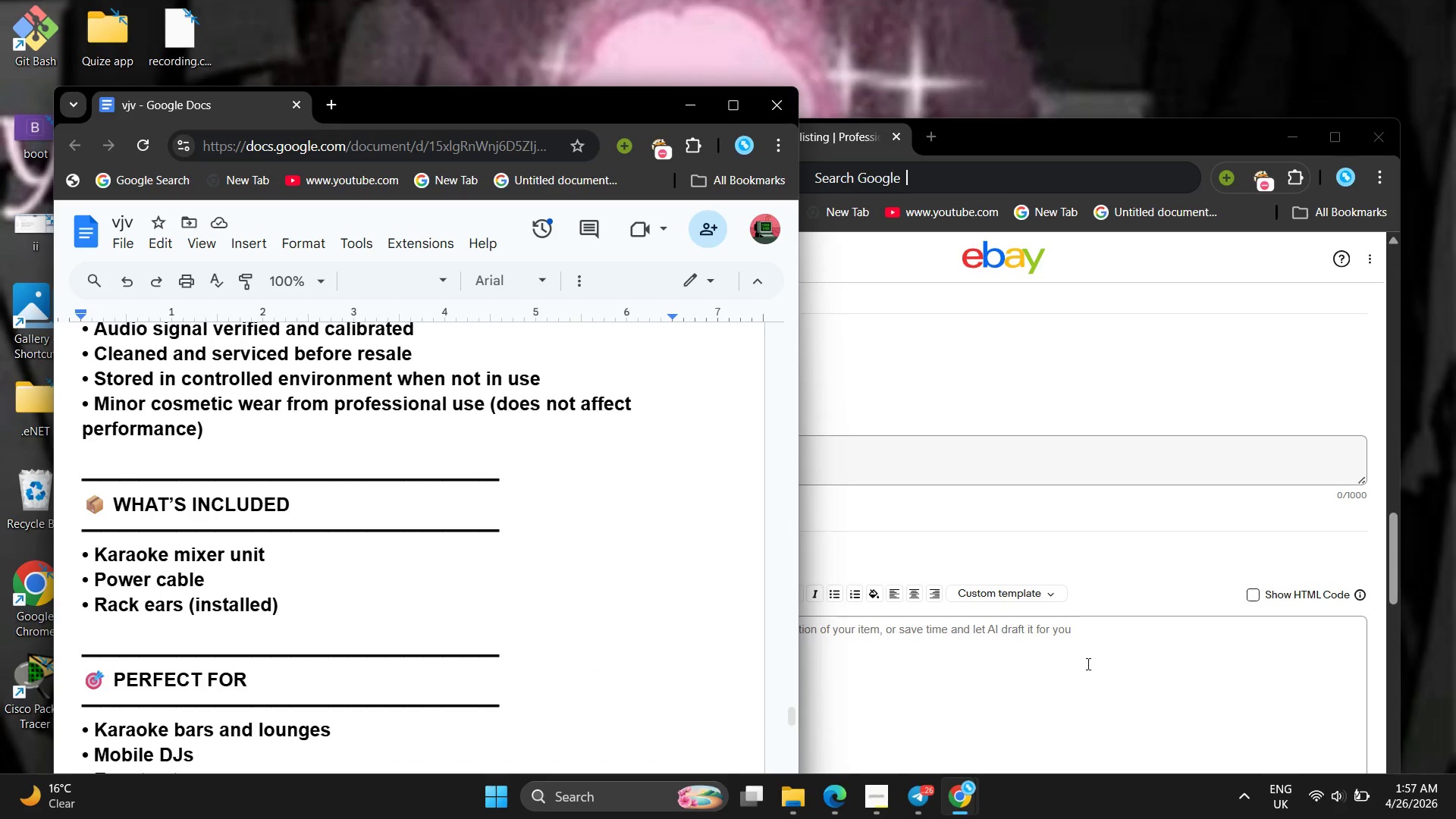 
left_click([1081, 677])
 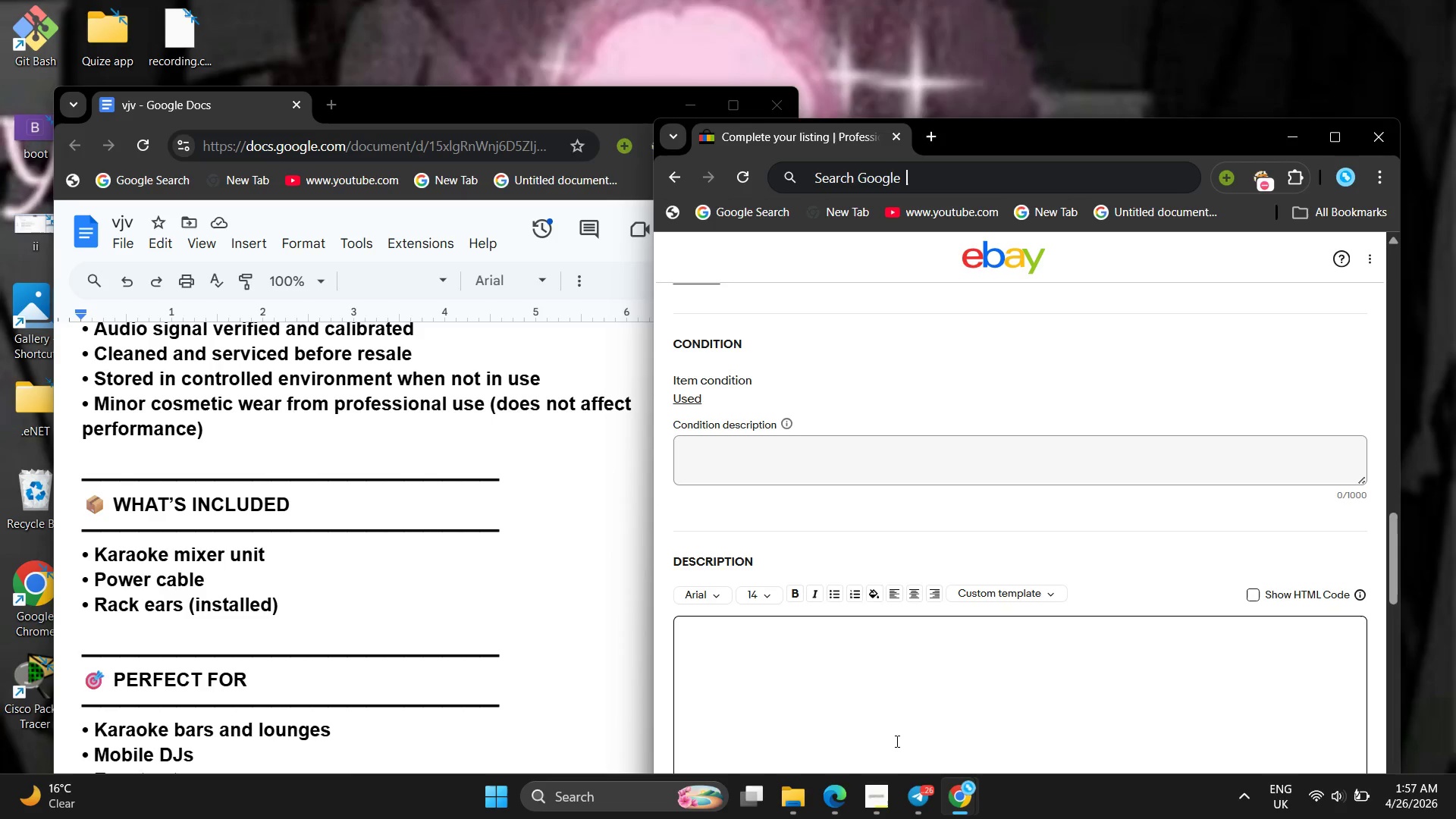 
wait(15.1)
 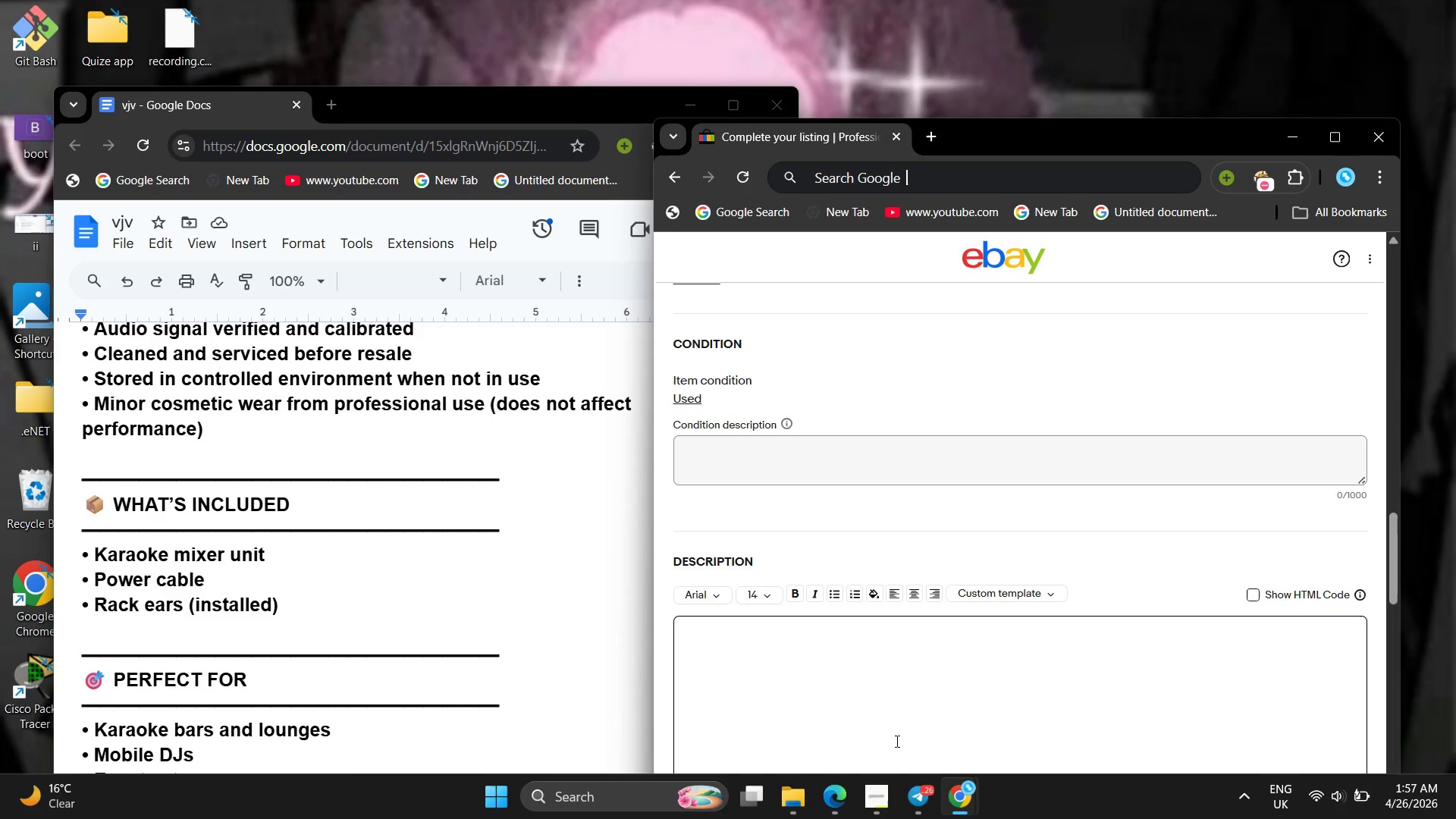 
mouse_move([487, 817])
 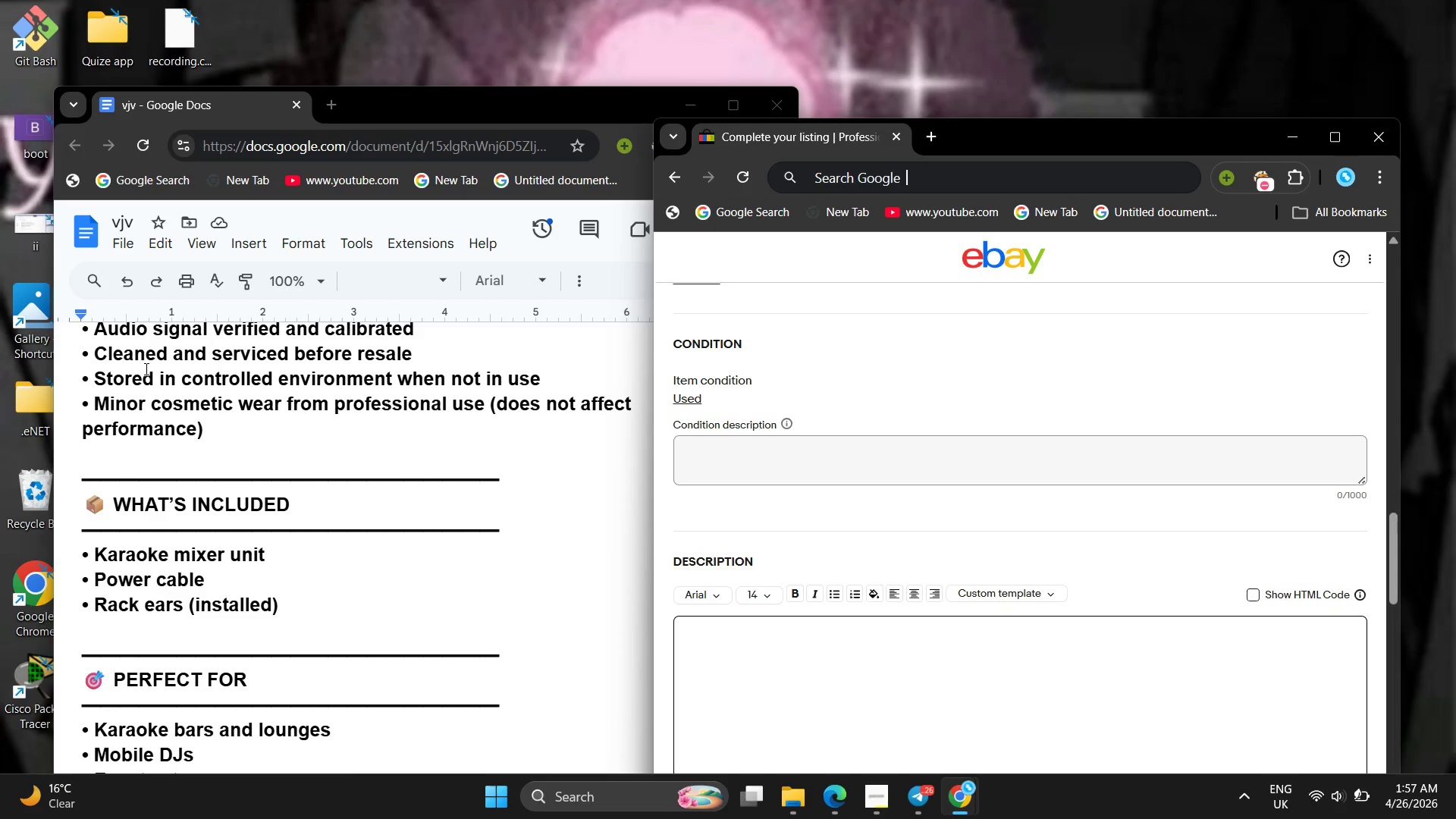 
wait(36.11)
 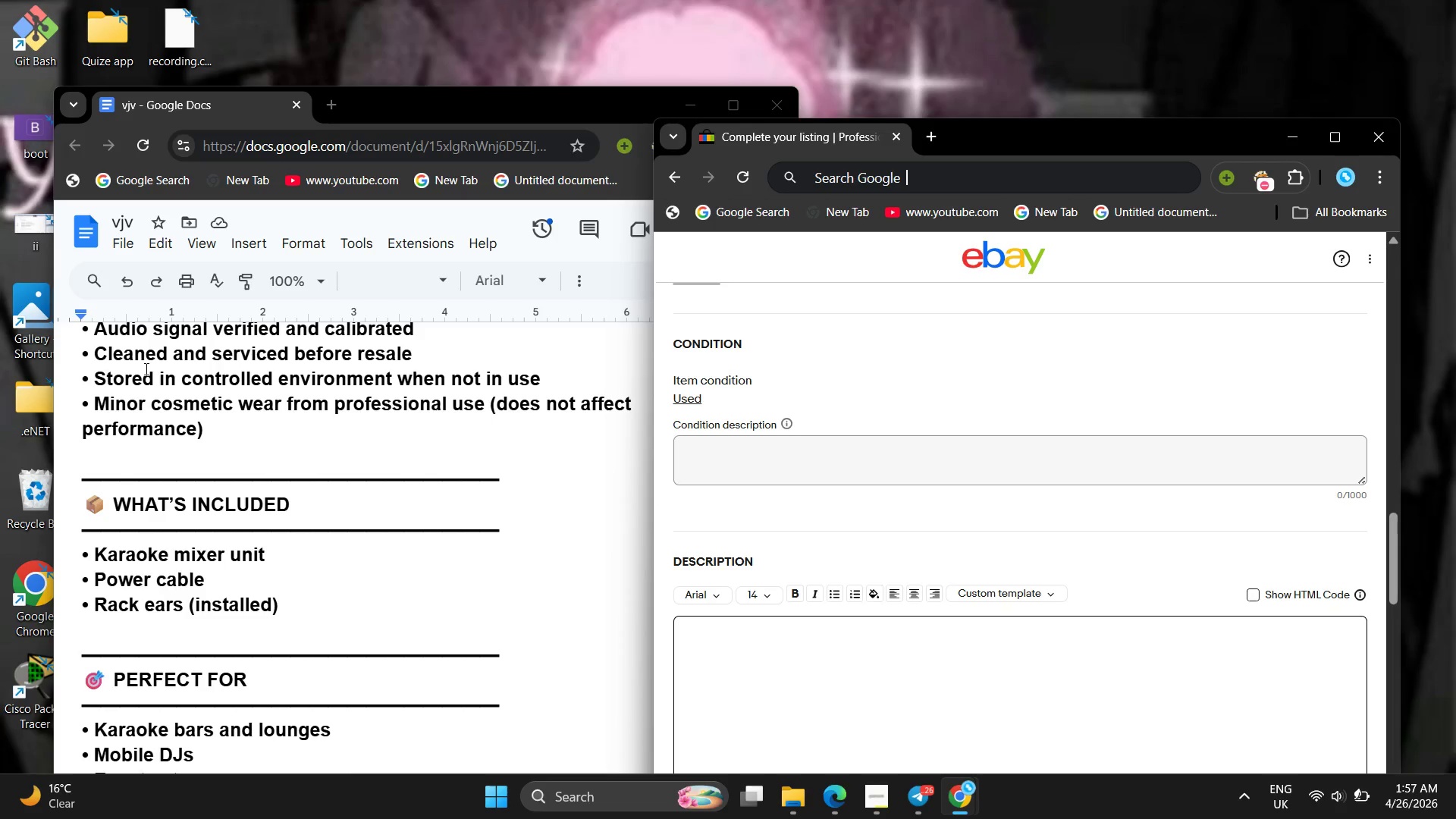 
left_click([344, 457])
 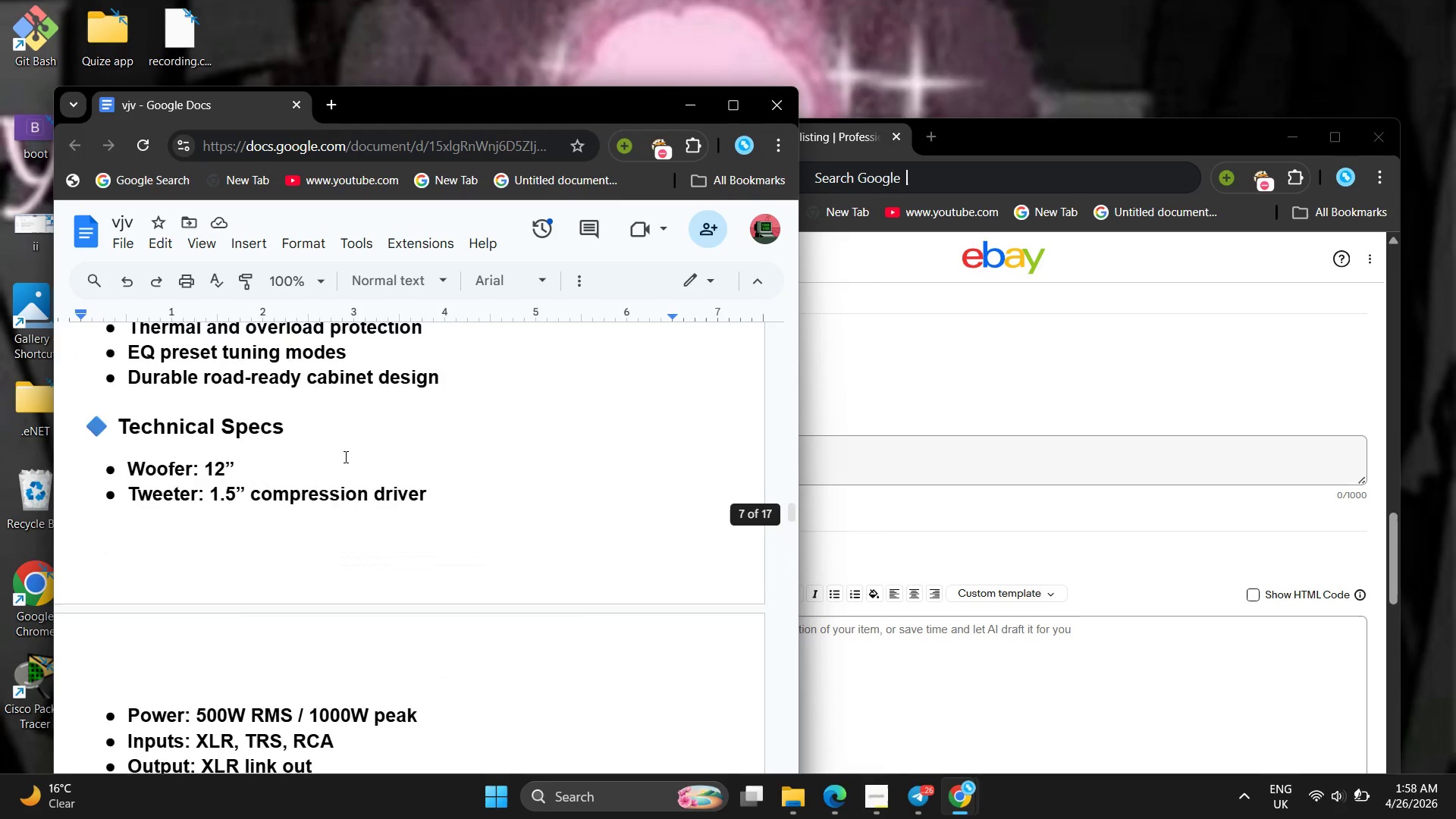 
wait(8.75)
 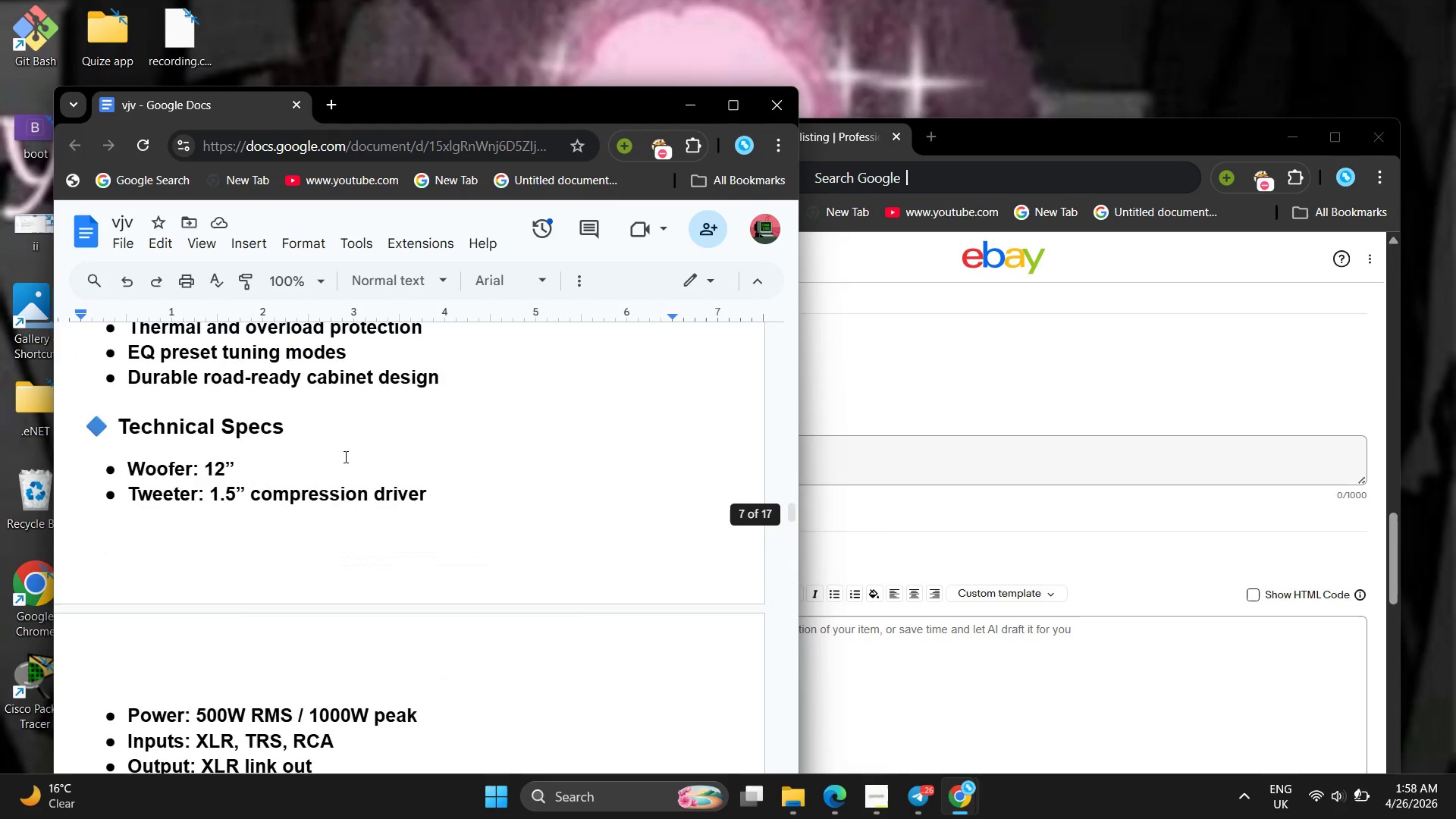 
left_click([899, 458])
 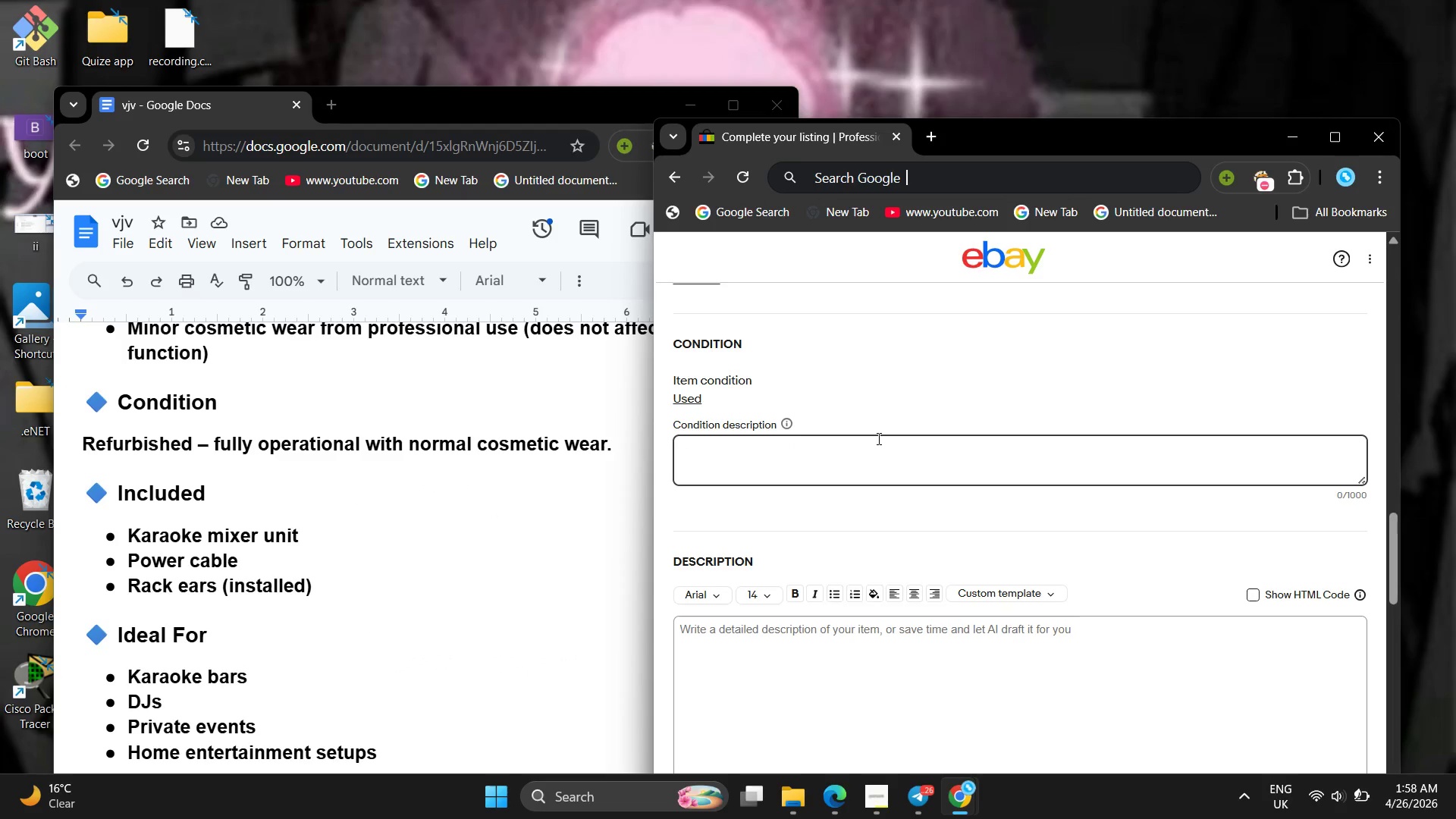 
type(Refurbished -fullt ope)
key(Backspace)
key(Backspace)
key(Backspace)
key(Backspace)
key(Backspace)
type(y operational with normal cosmetic ww)
key(Backspace)
type(ear.)
 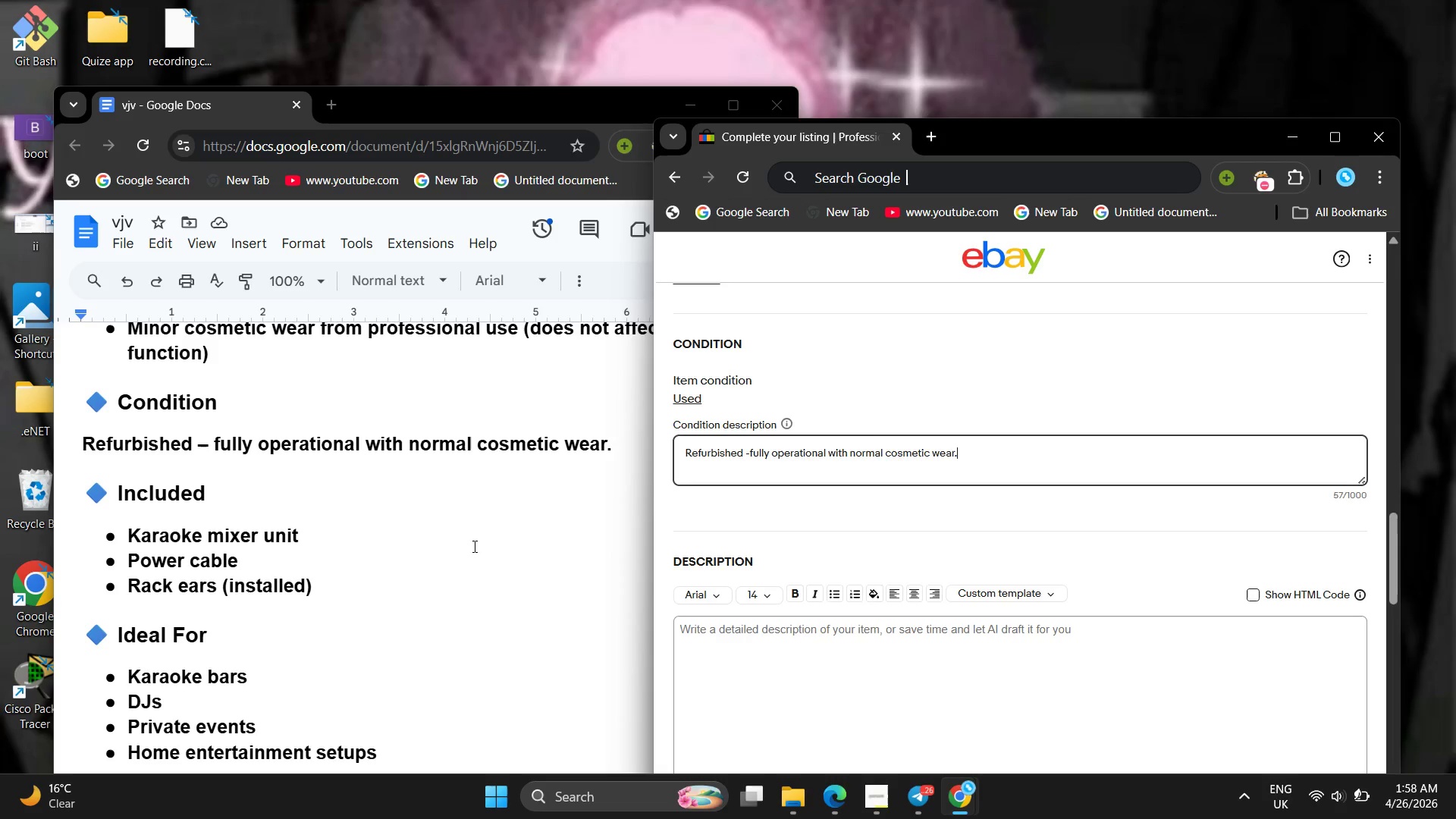 
left_click([397, 615])
 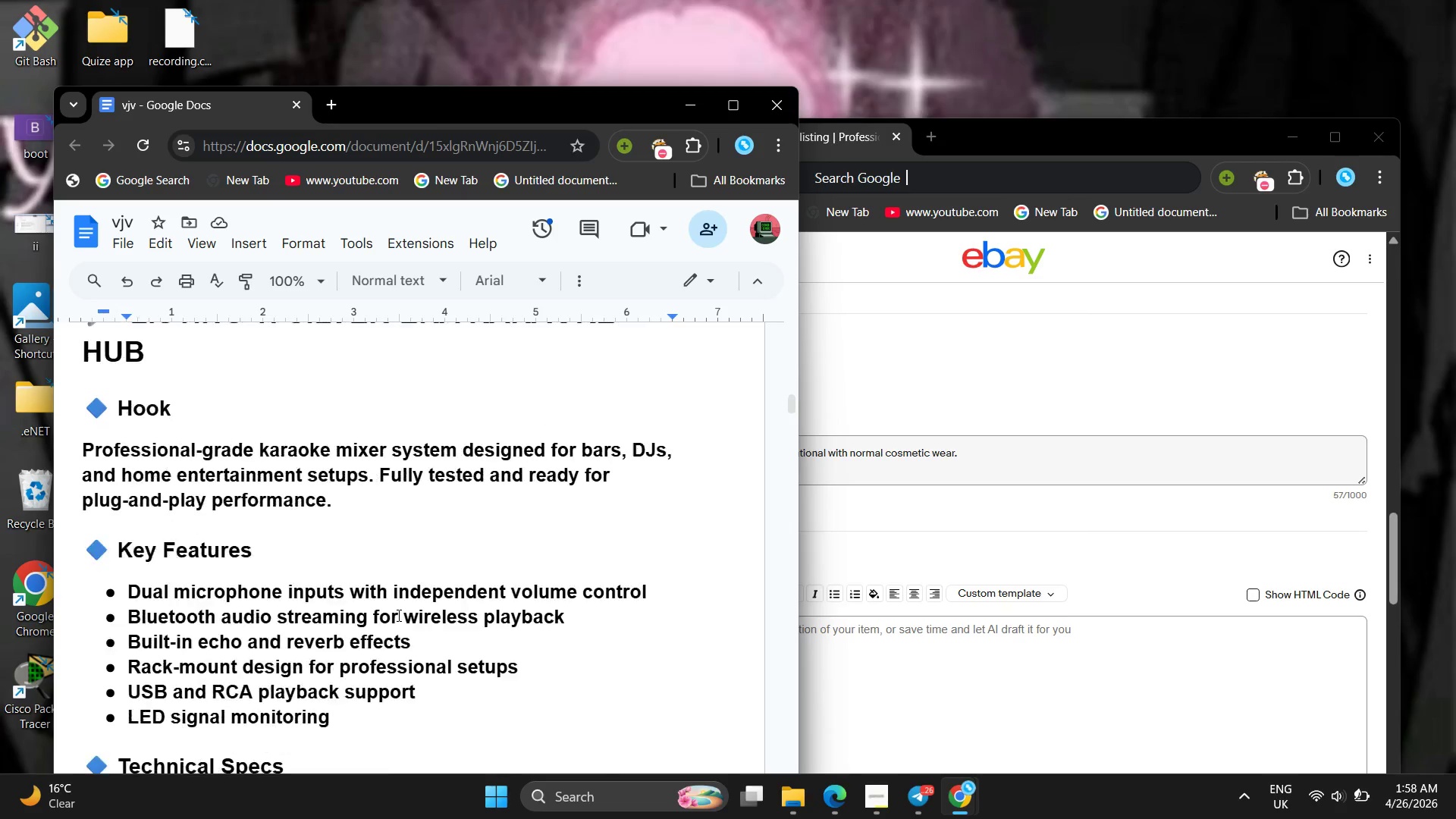 
wait(5.41)
 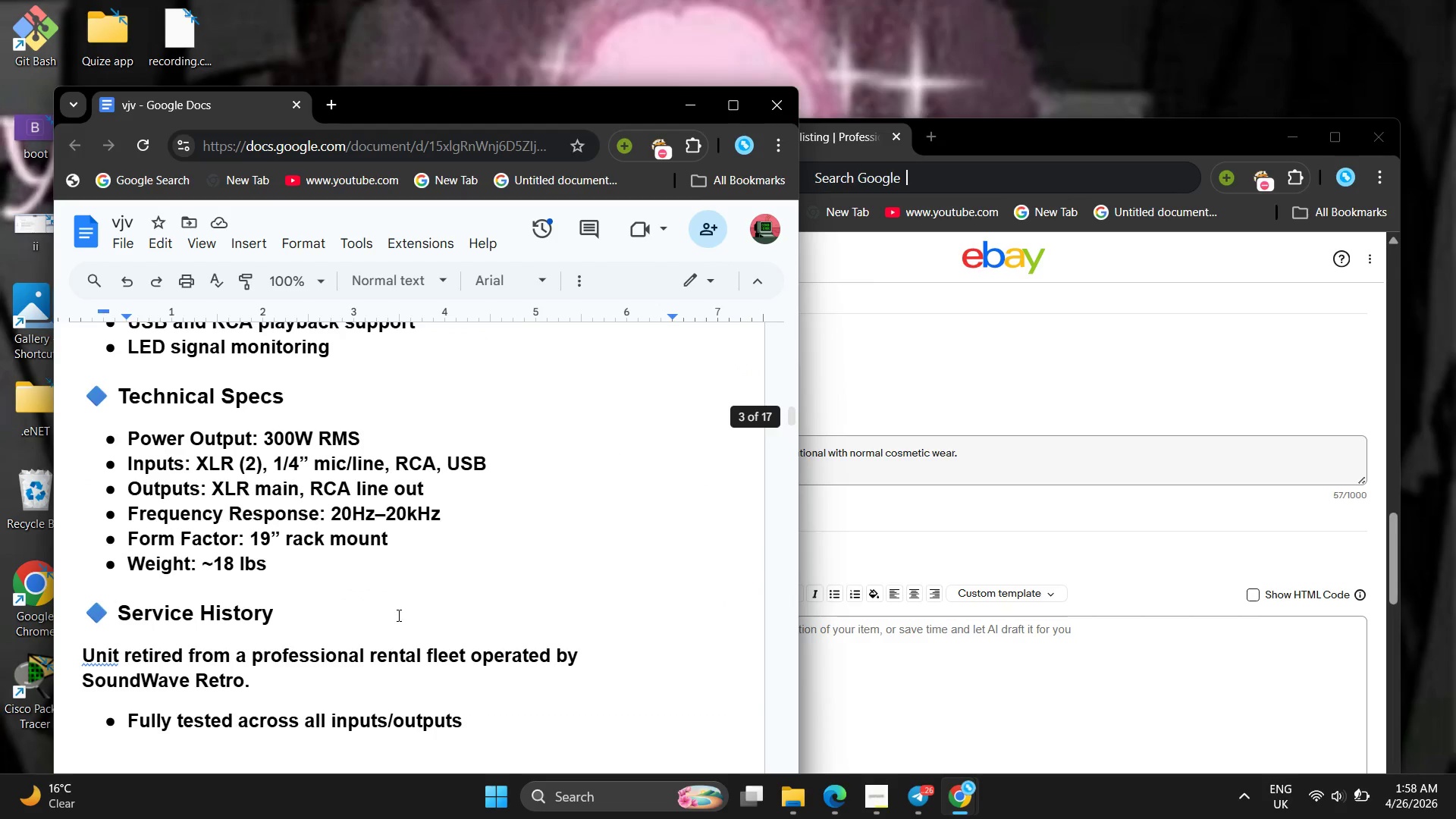 
left_click([397, 615])
 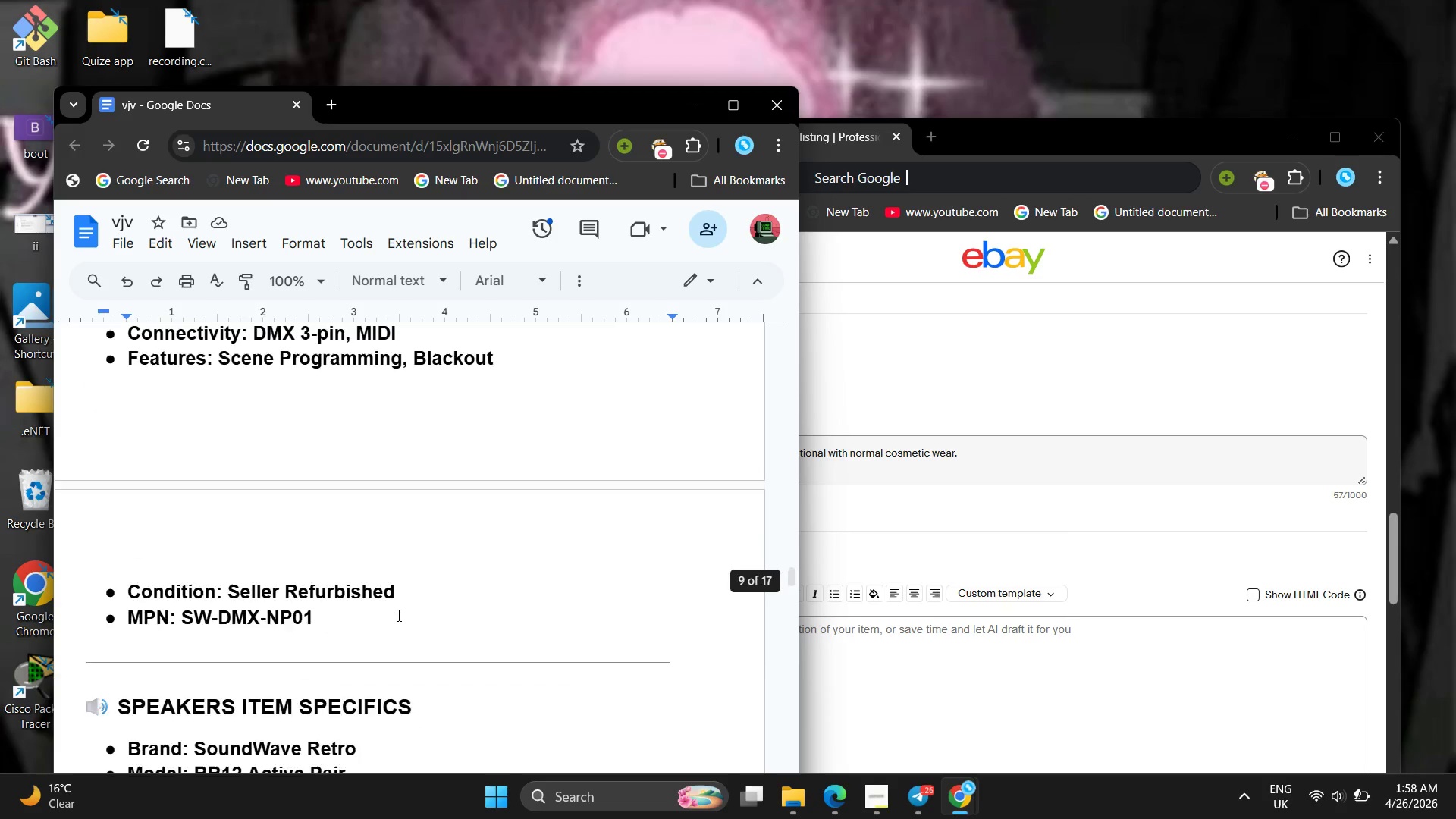 
wait(8.39)
 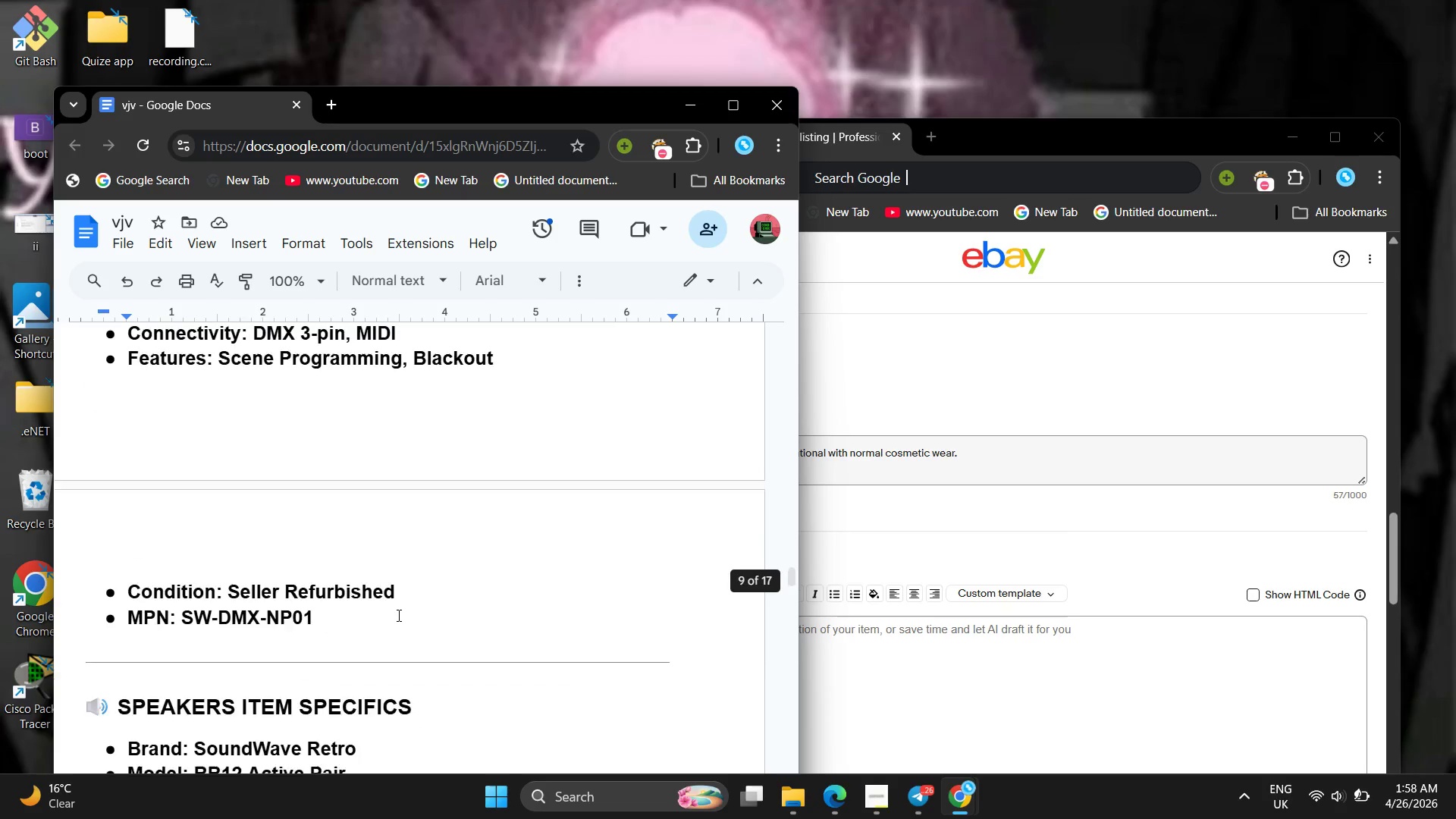 
left_click([910, 385])
 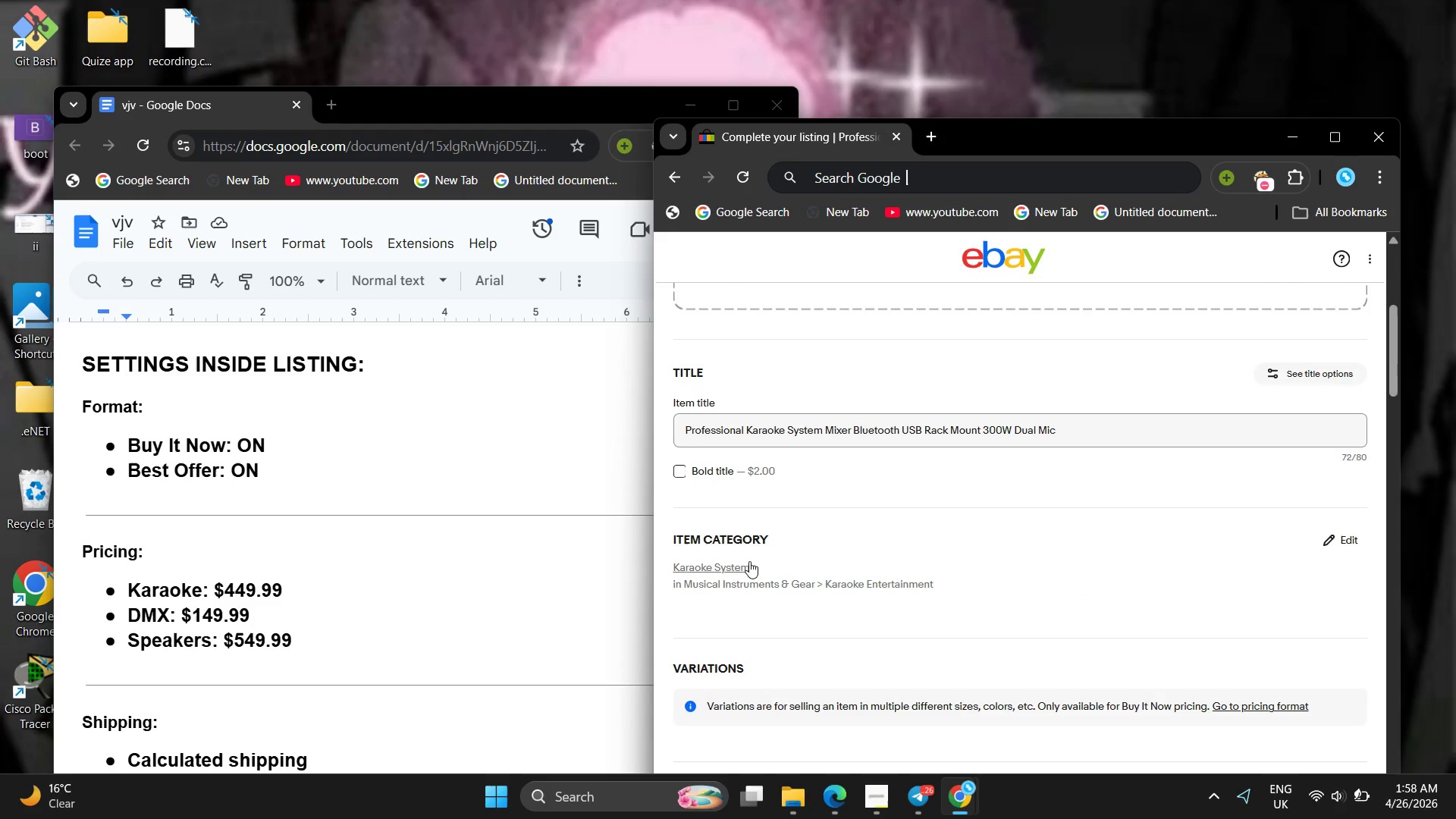 
wait(7.09)
 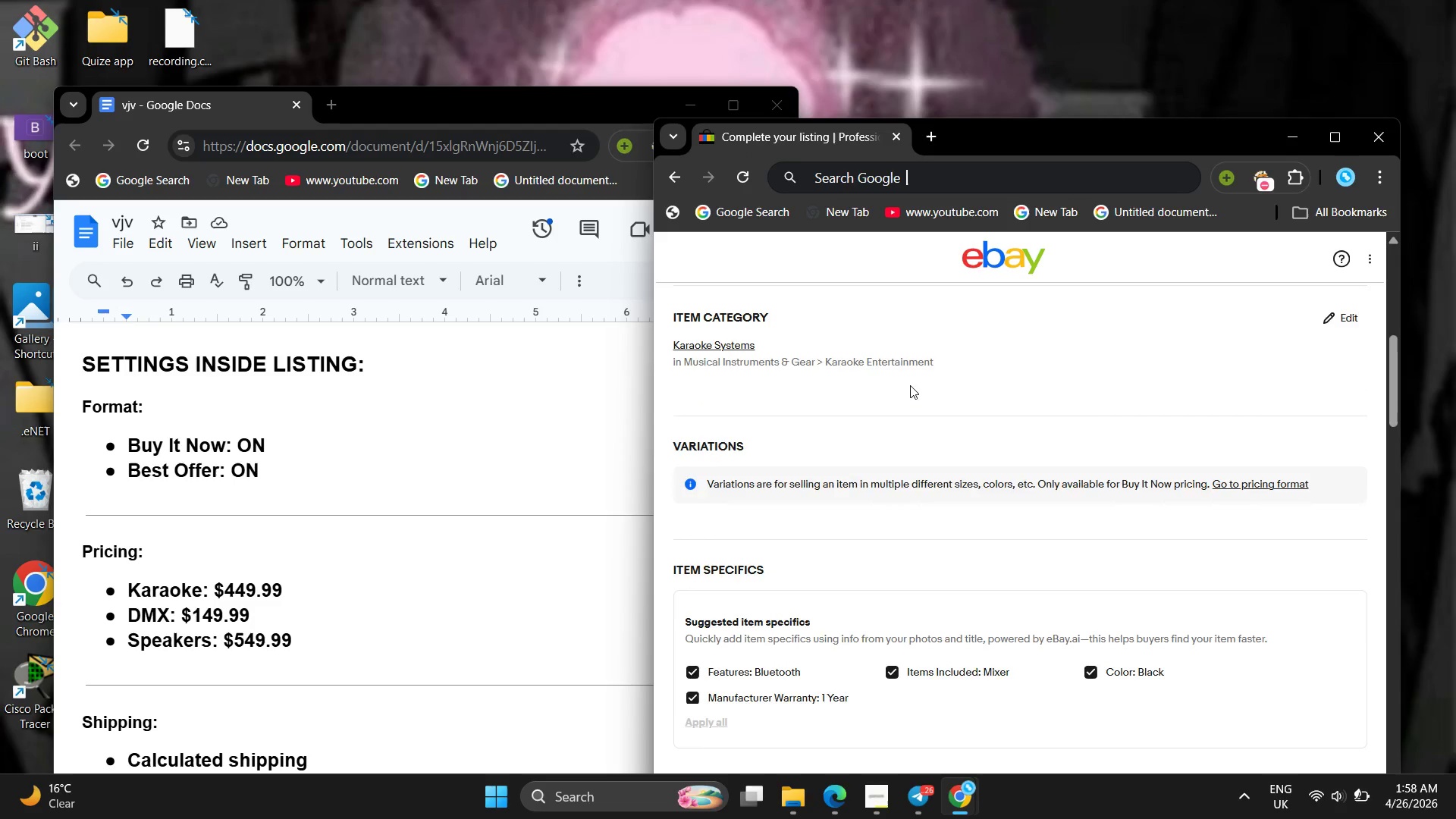 
left_click([523, 598])
 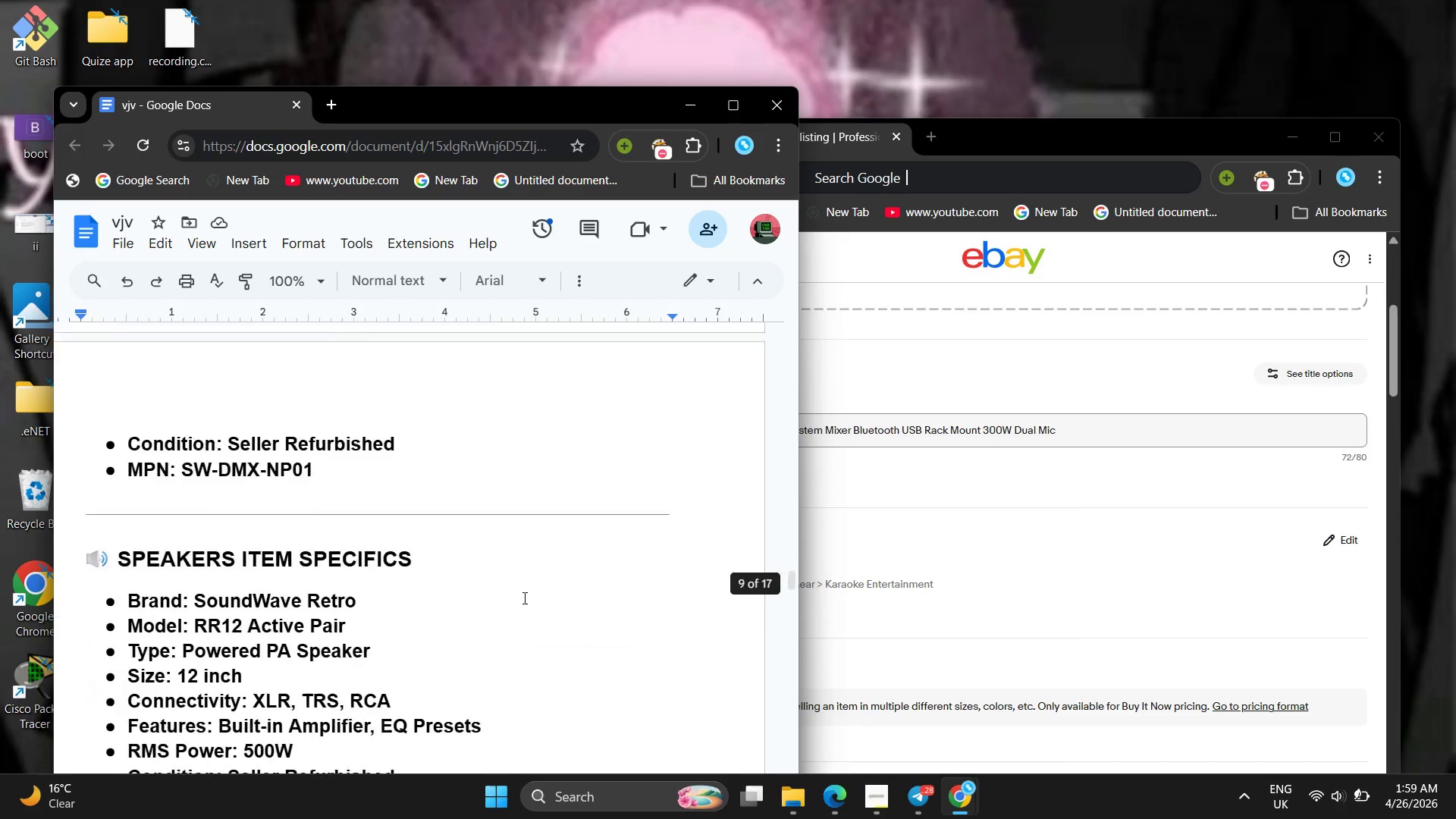 
wait(19.06)
 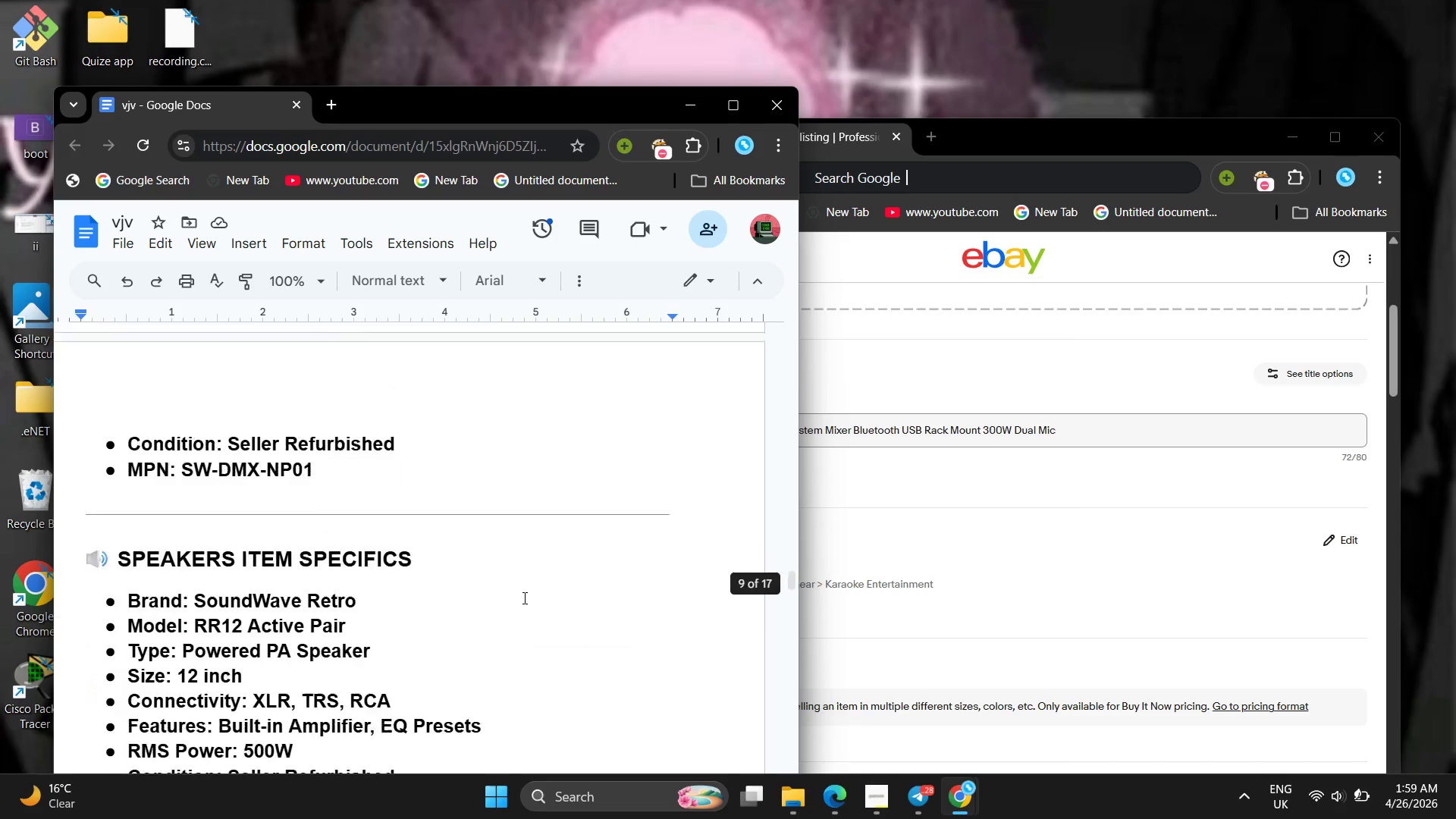 
left_click([1005, 470])
 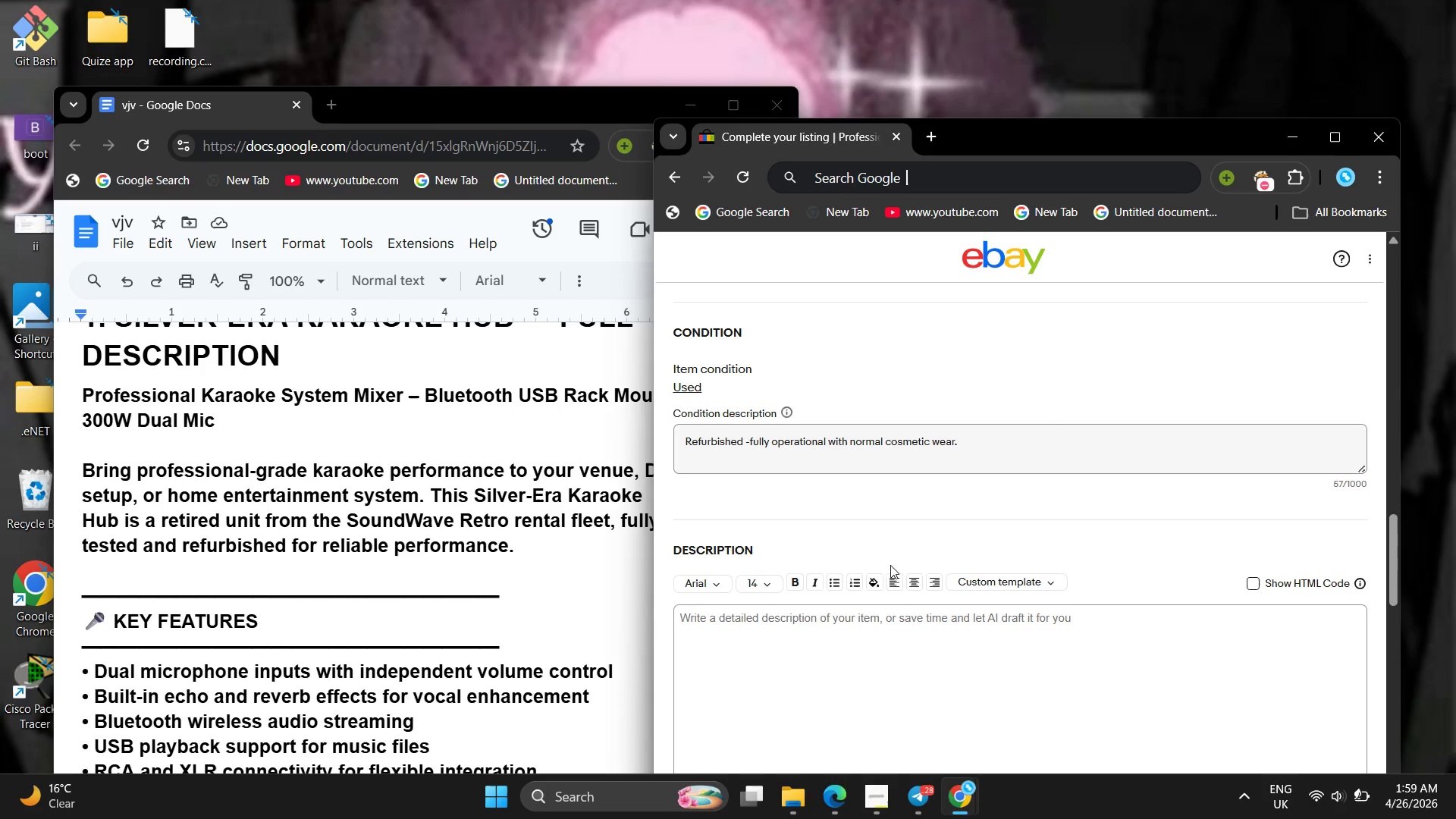 
left_click([808, 699])
 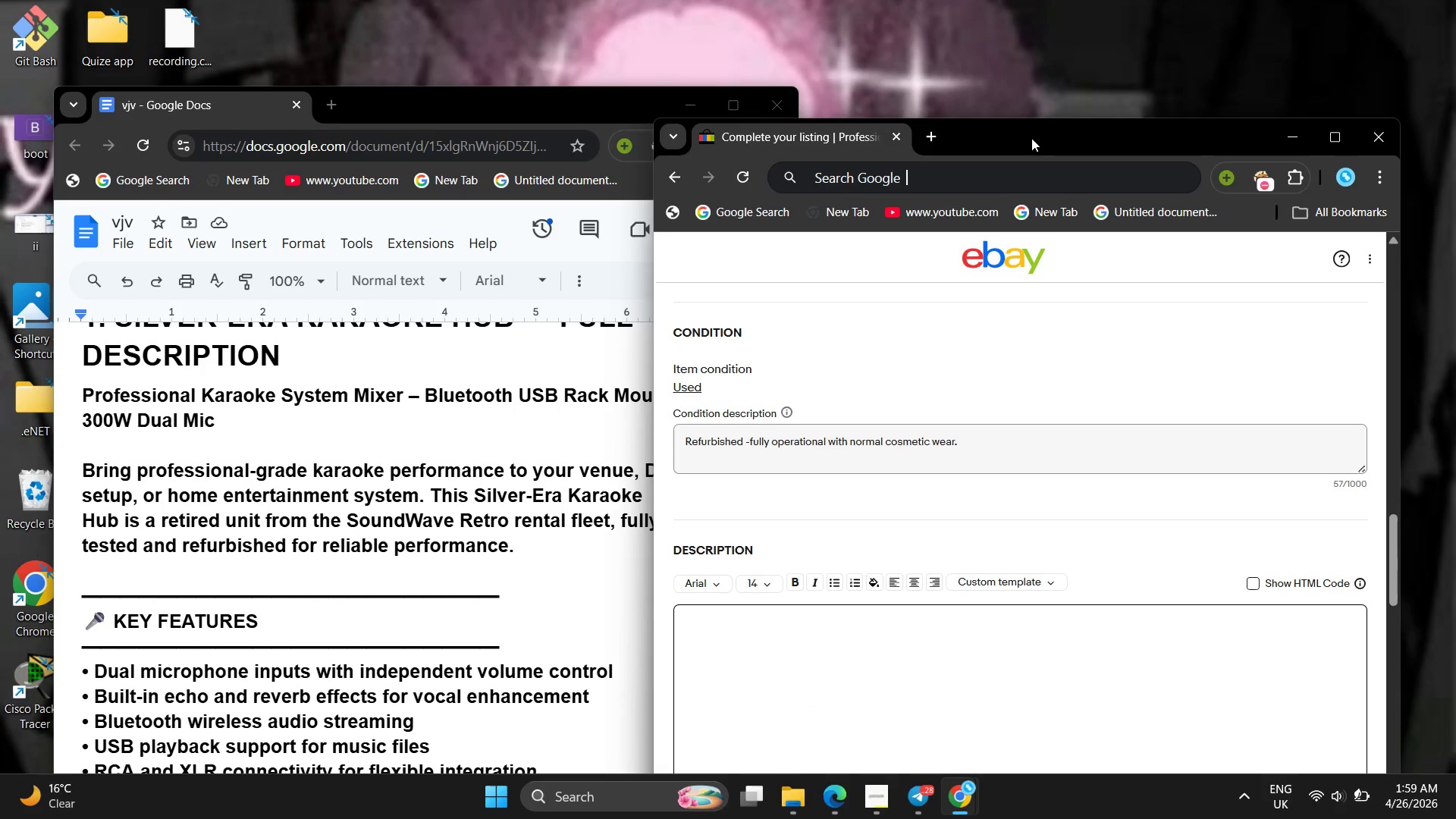 
left_click_drag(start_coordinate=[1027, 133], to_coordinate=[1210, 55])
 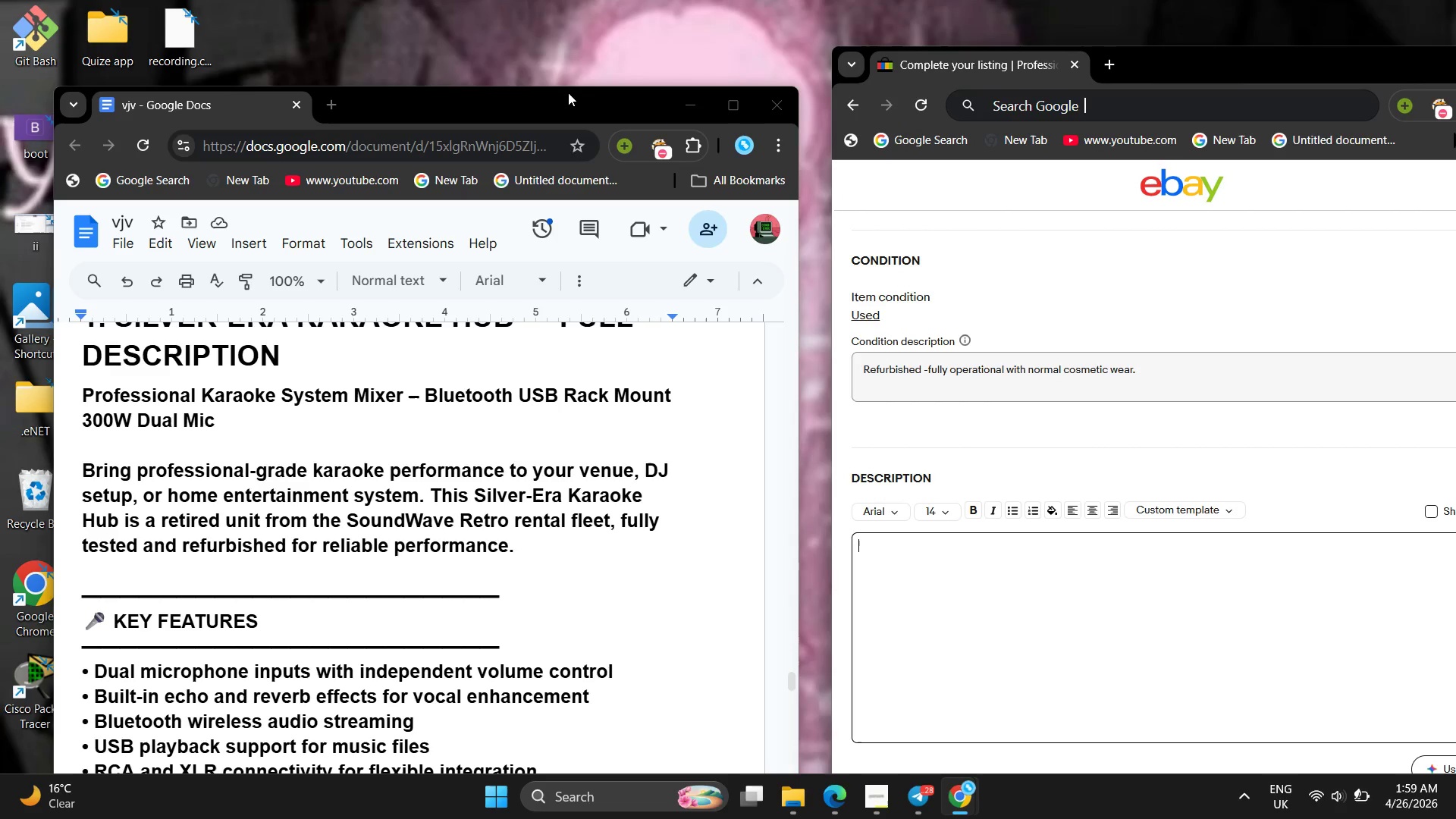 
left_click_drag(start_coordinate=[579, 111], to_coordinate=[540, 33])
 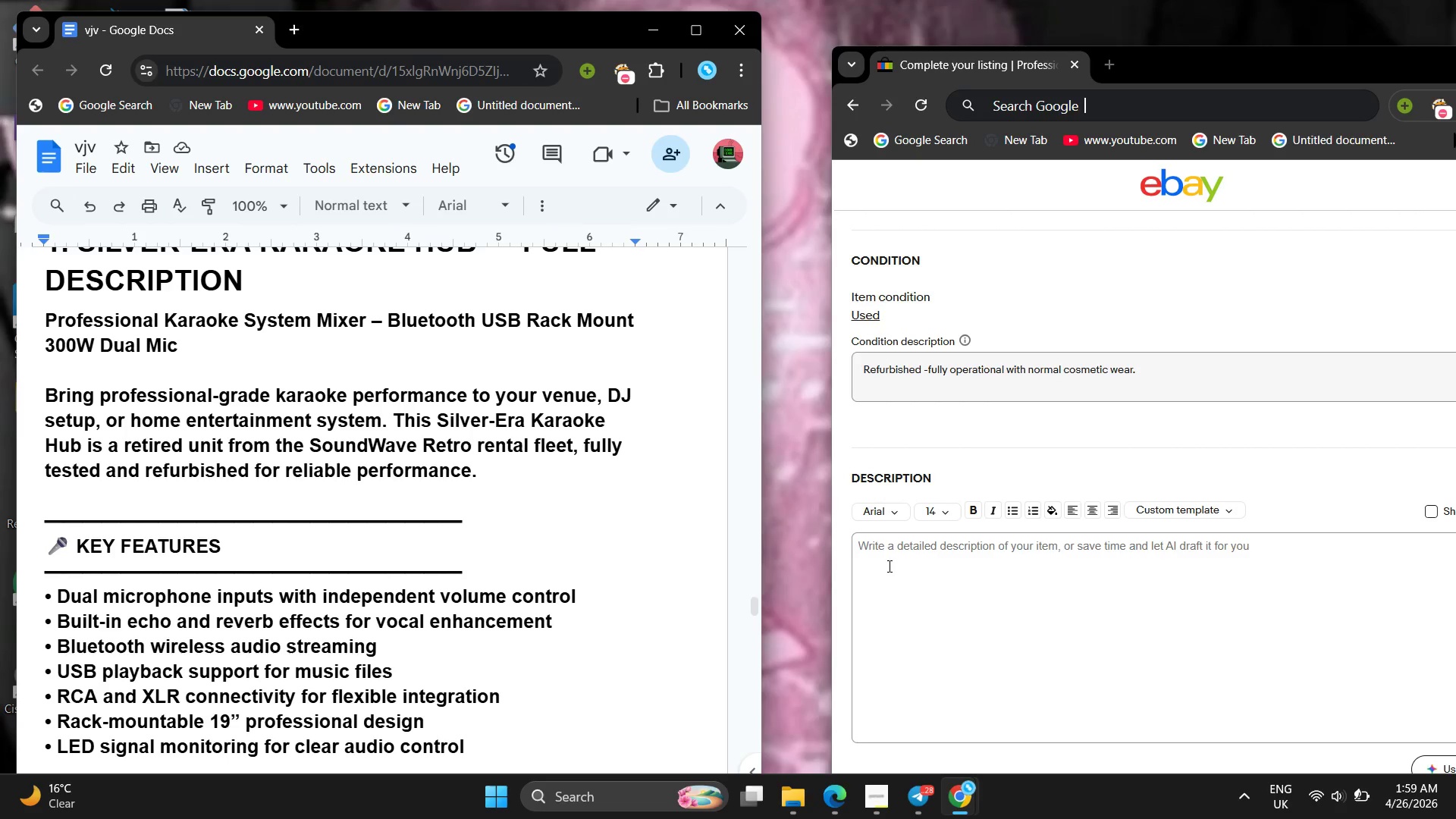 
left_click([888, 566])
 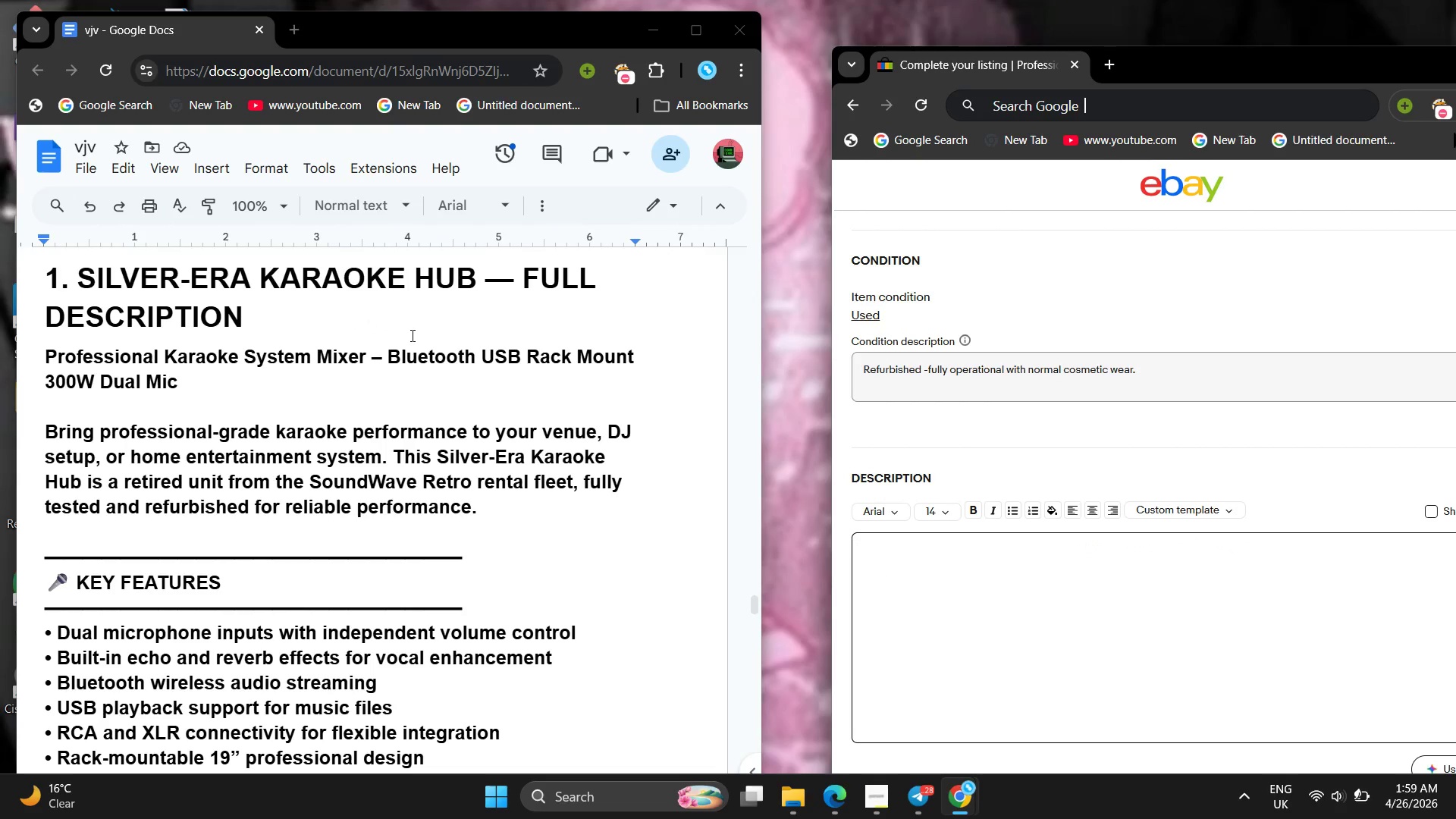 
key(Shift+ShiftLeft)
 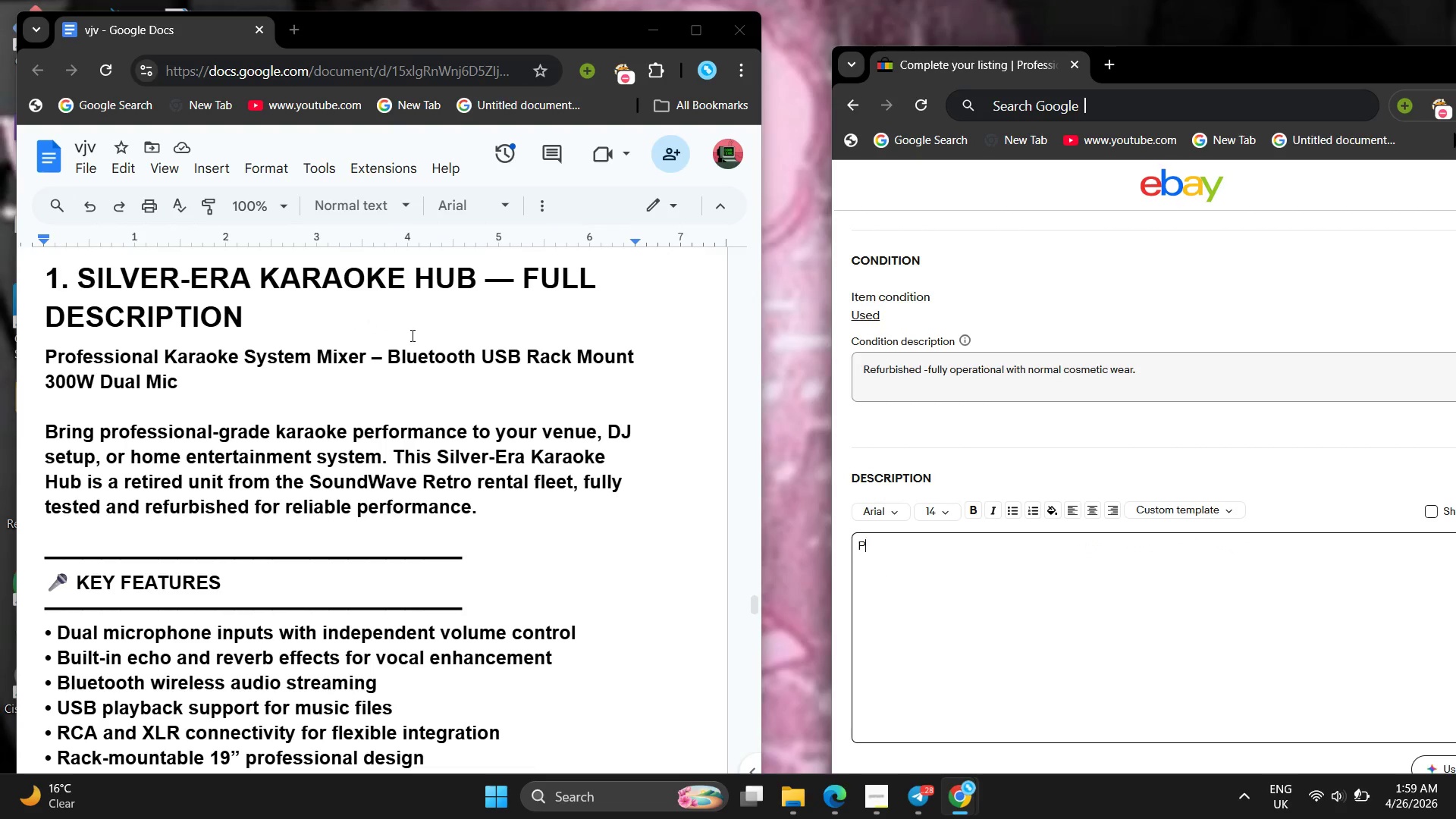 
key(Shift+P)
 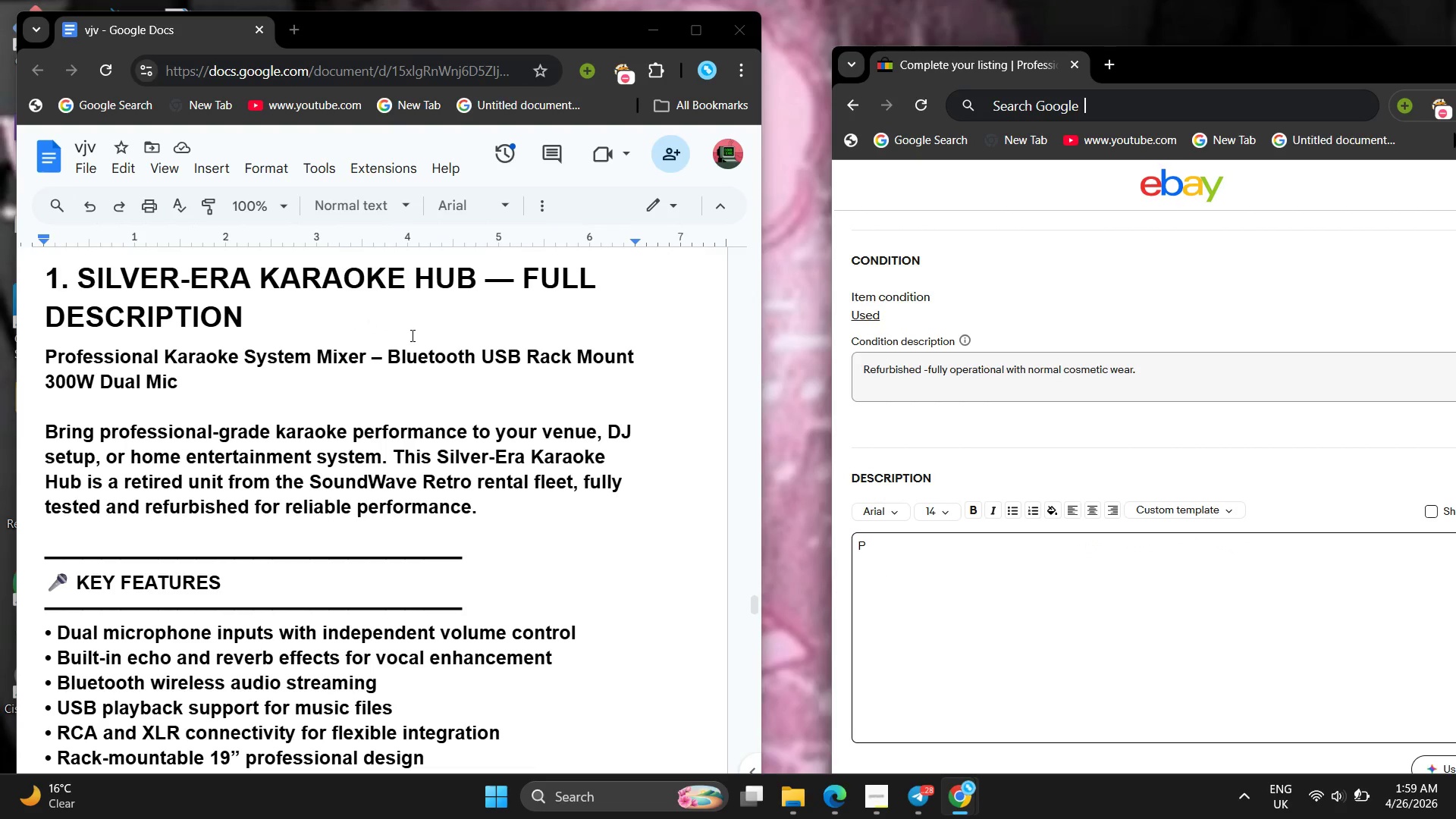 
key(Backspace)
 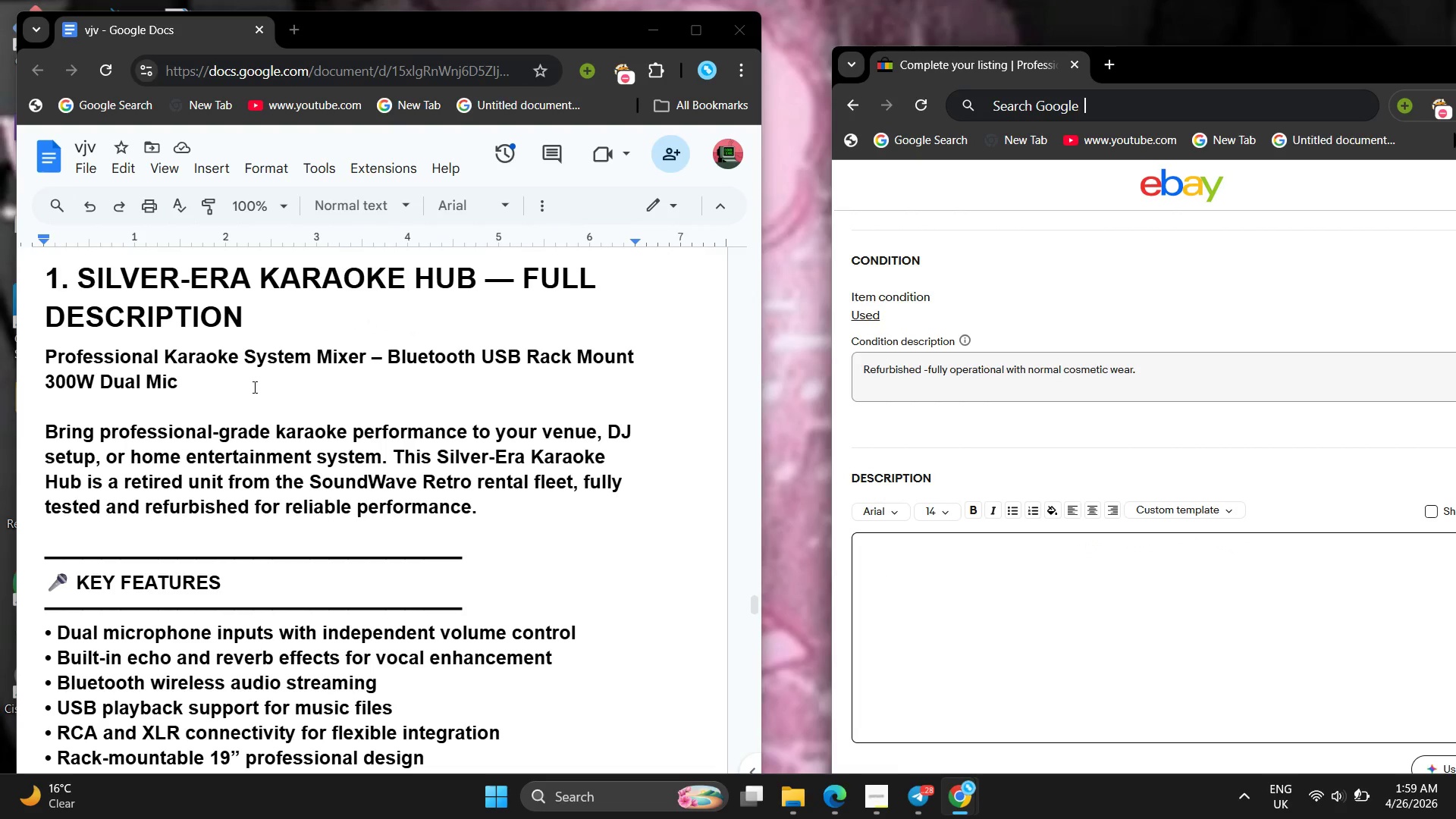 
left_click_drag(start_coordinate=[253, 387], to_coordinate=[30, 365])
 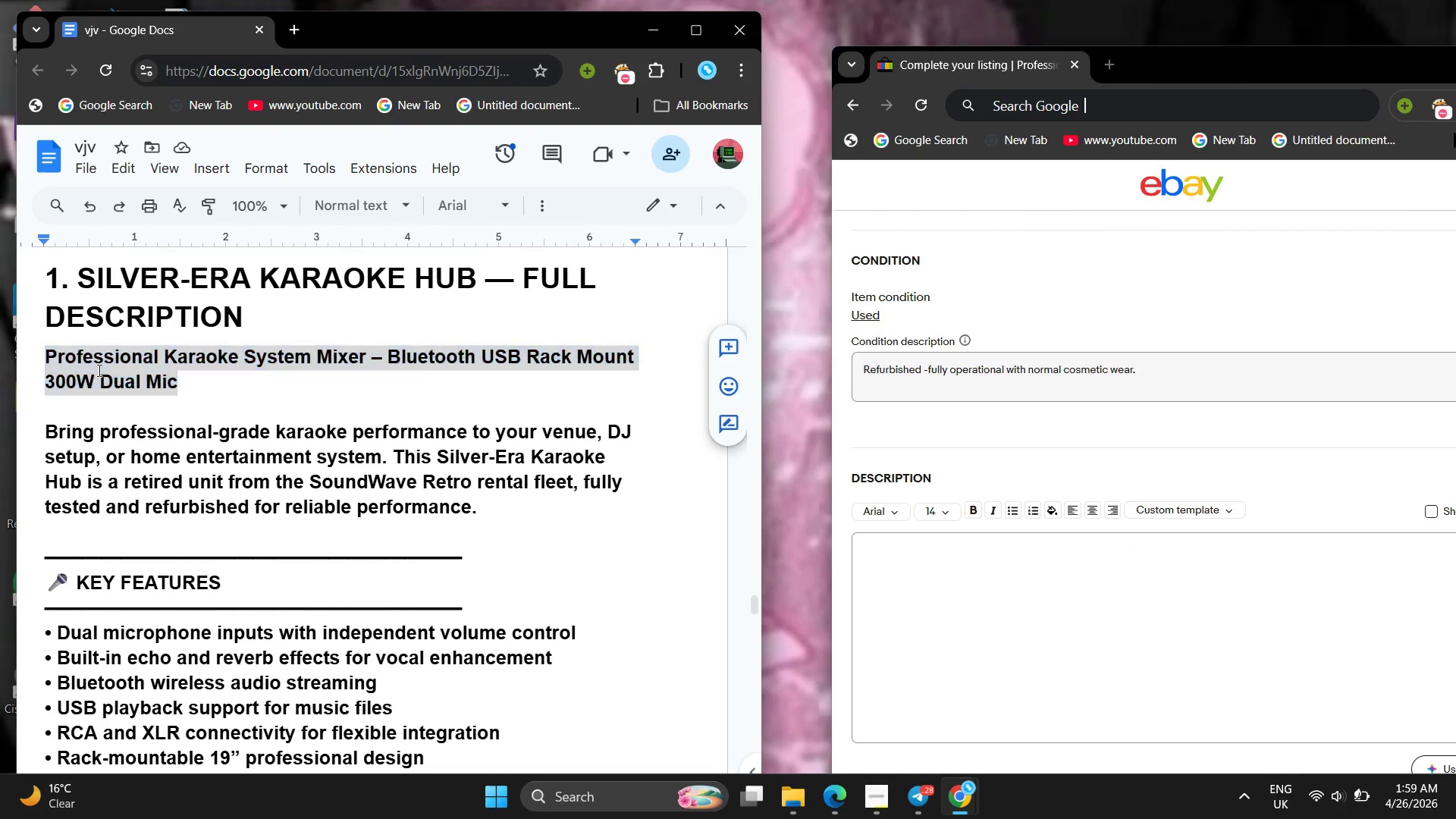 
right_click([98, 370])
 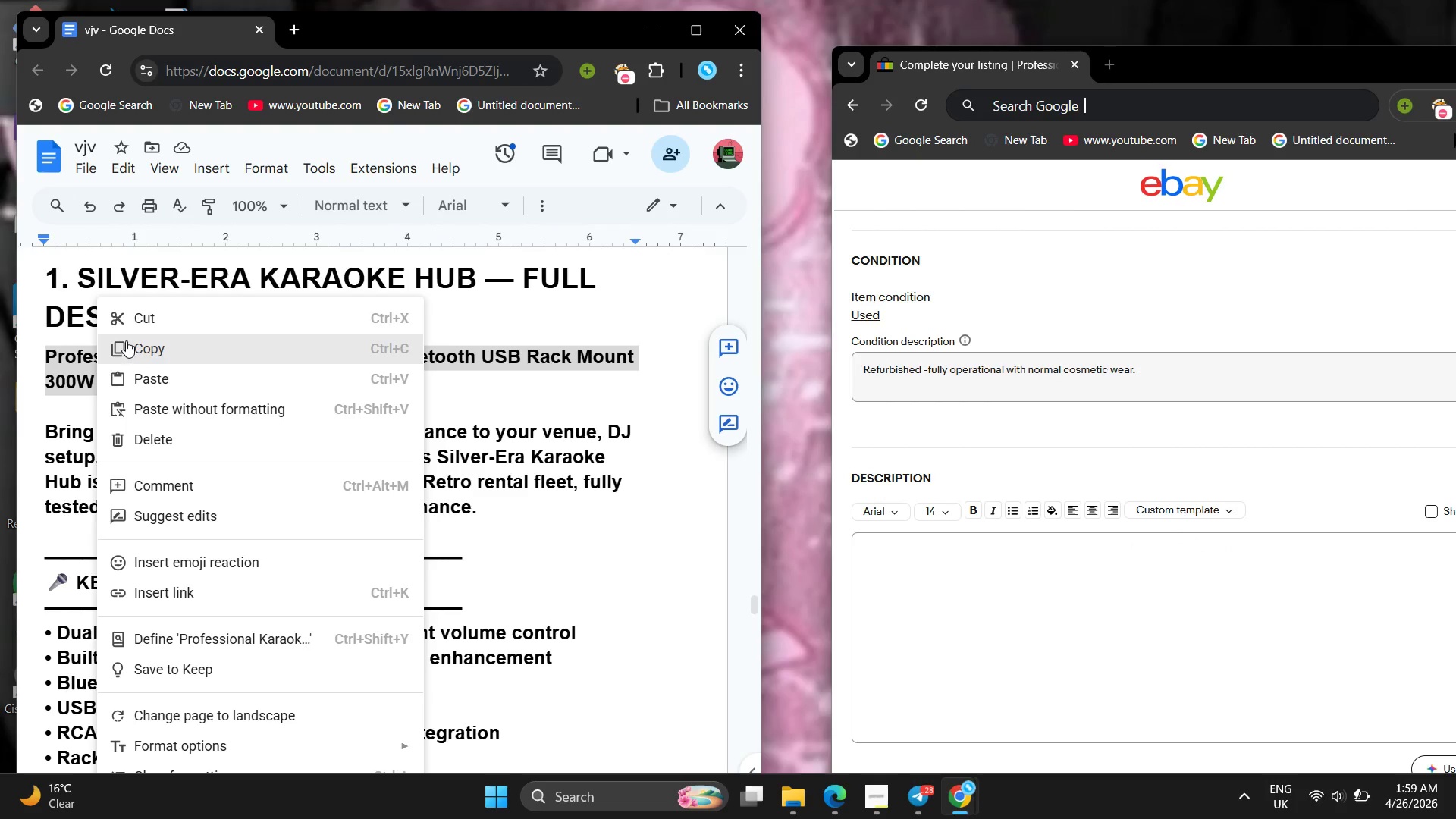 
left_click([126, 340])
 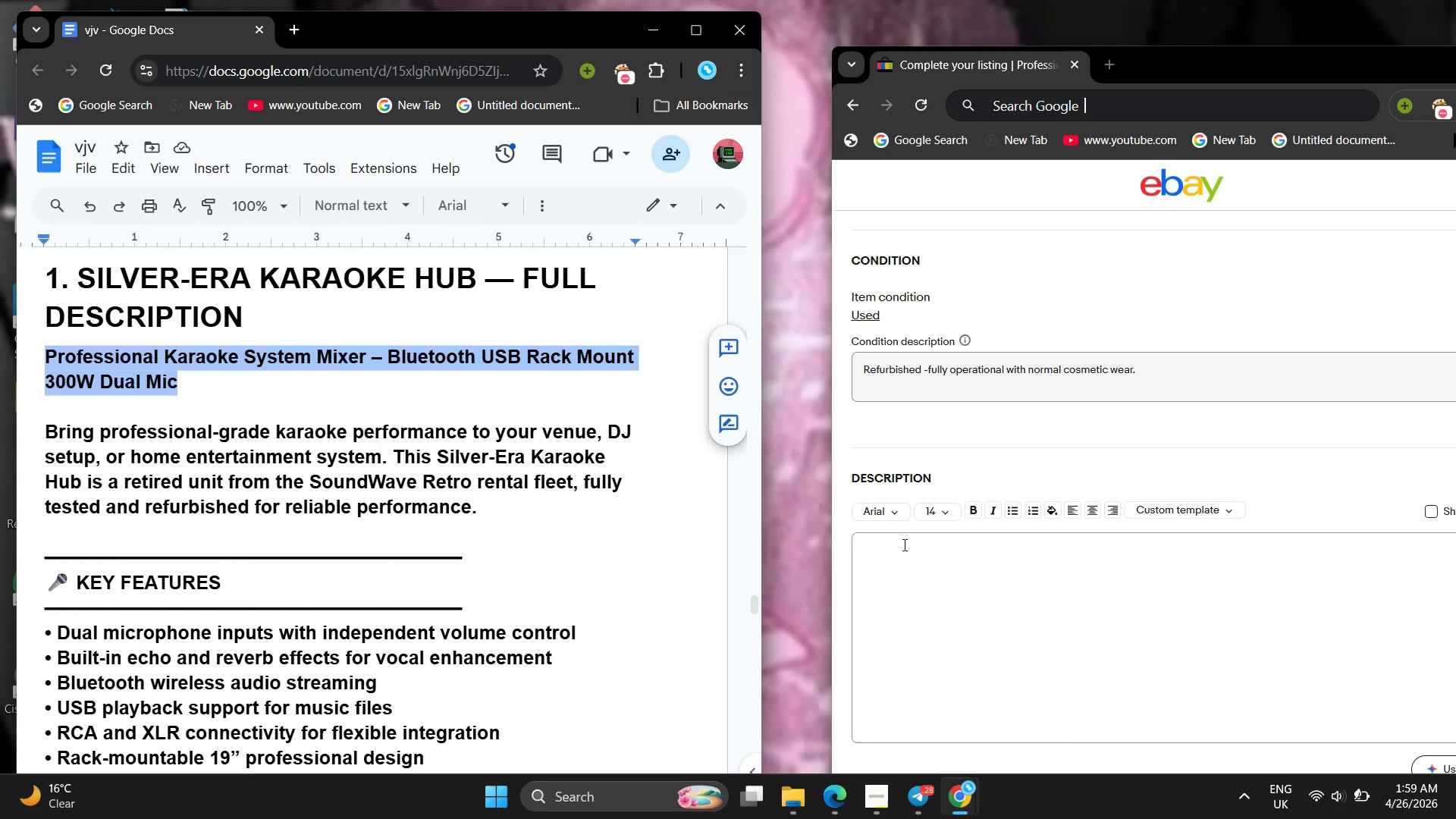 
left_click([903, 544])
 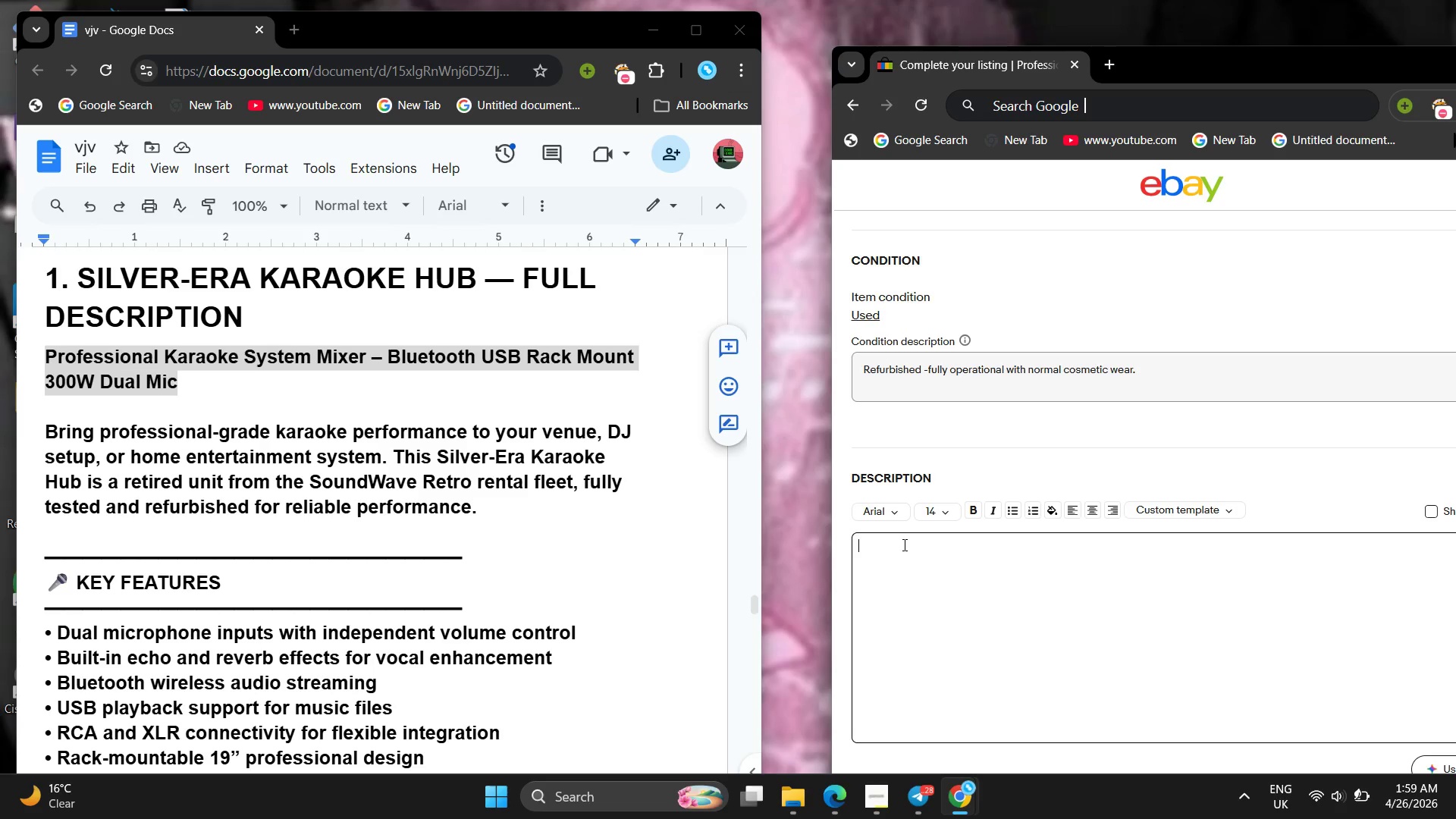 
key(Control+V)
 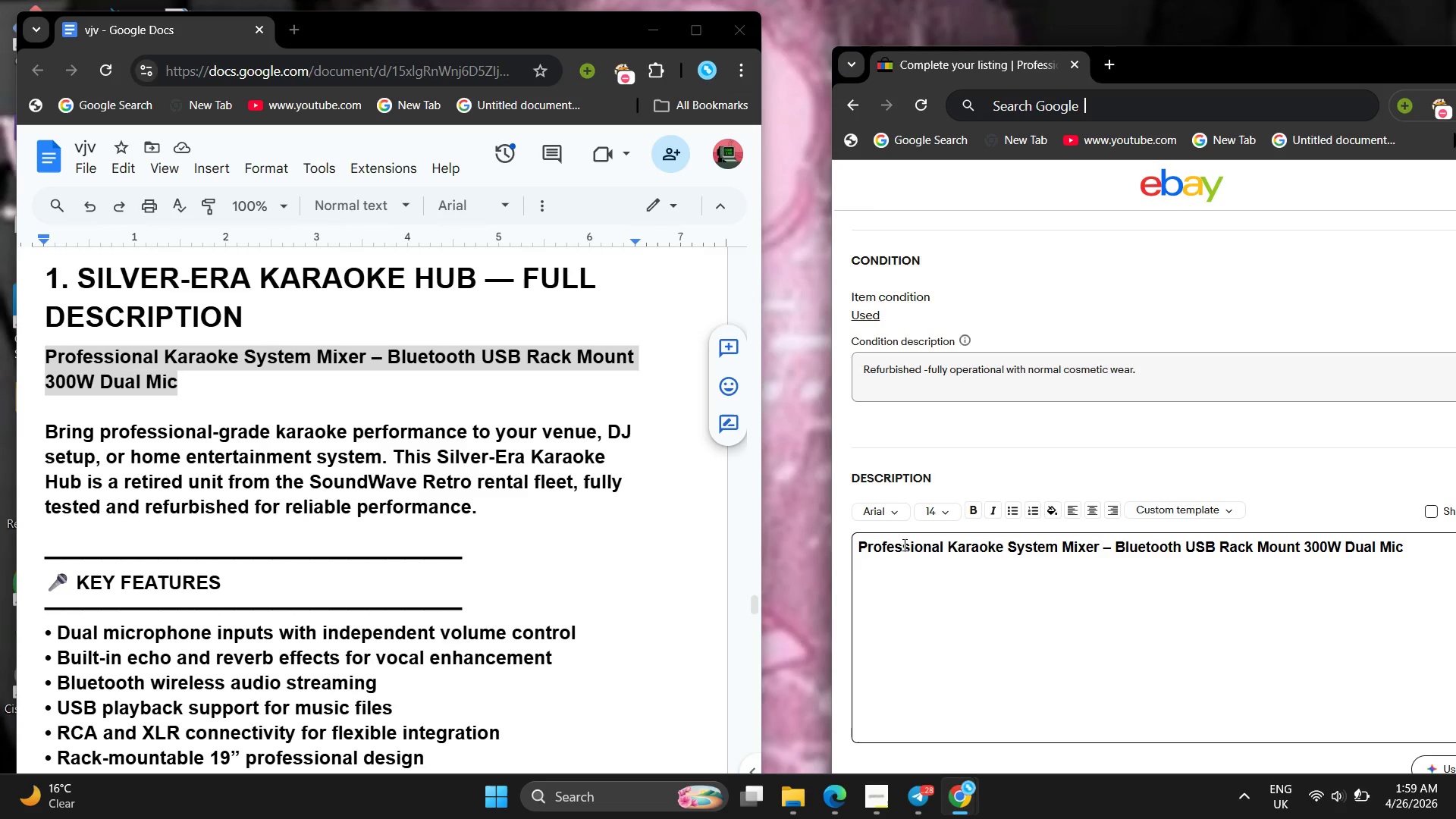 
key(Enter)
 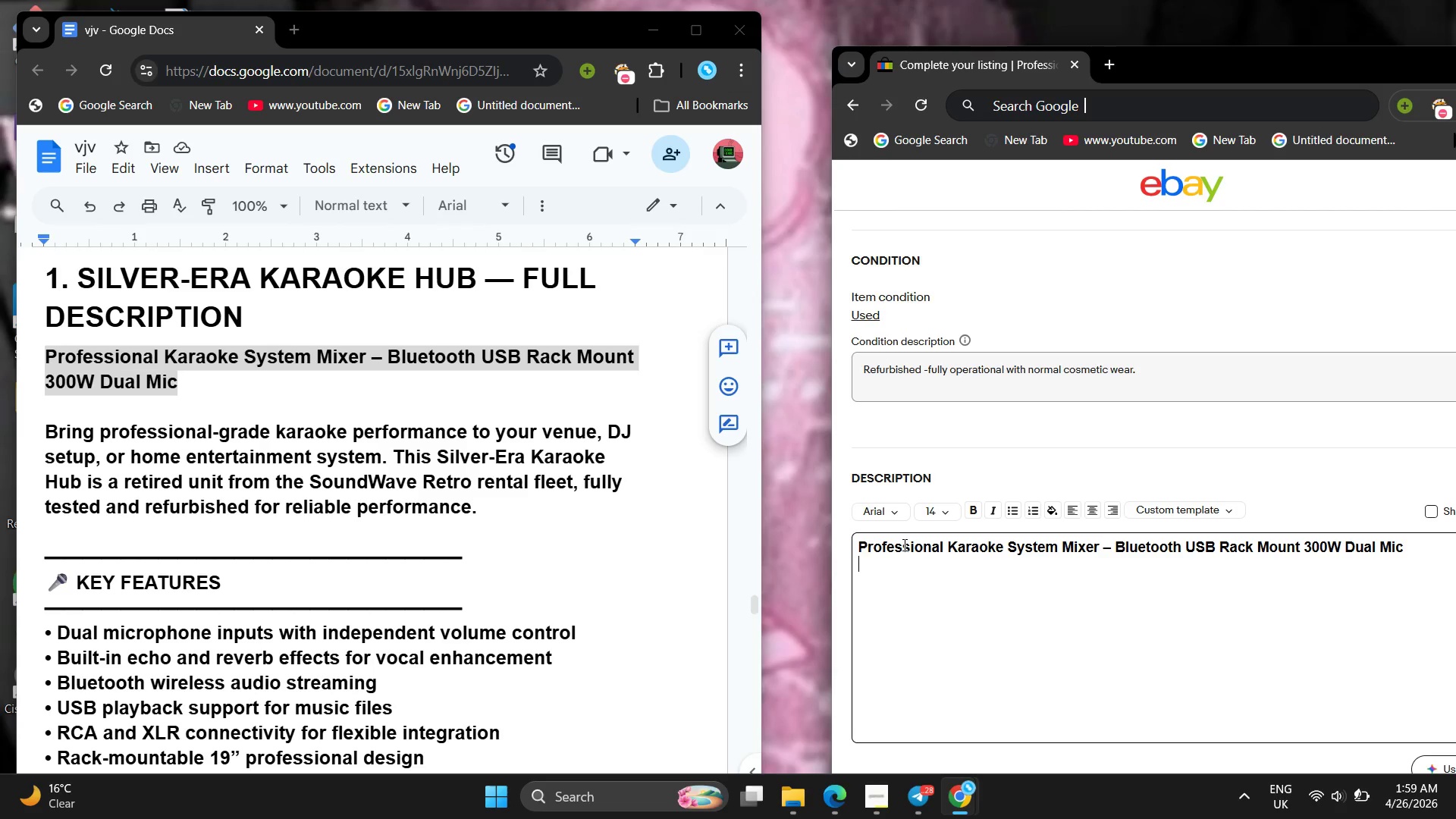 
key(Enter)
 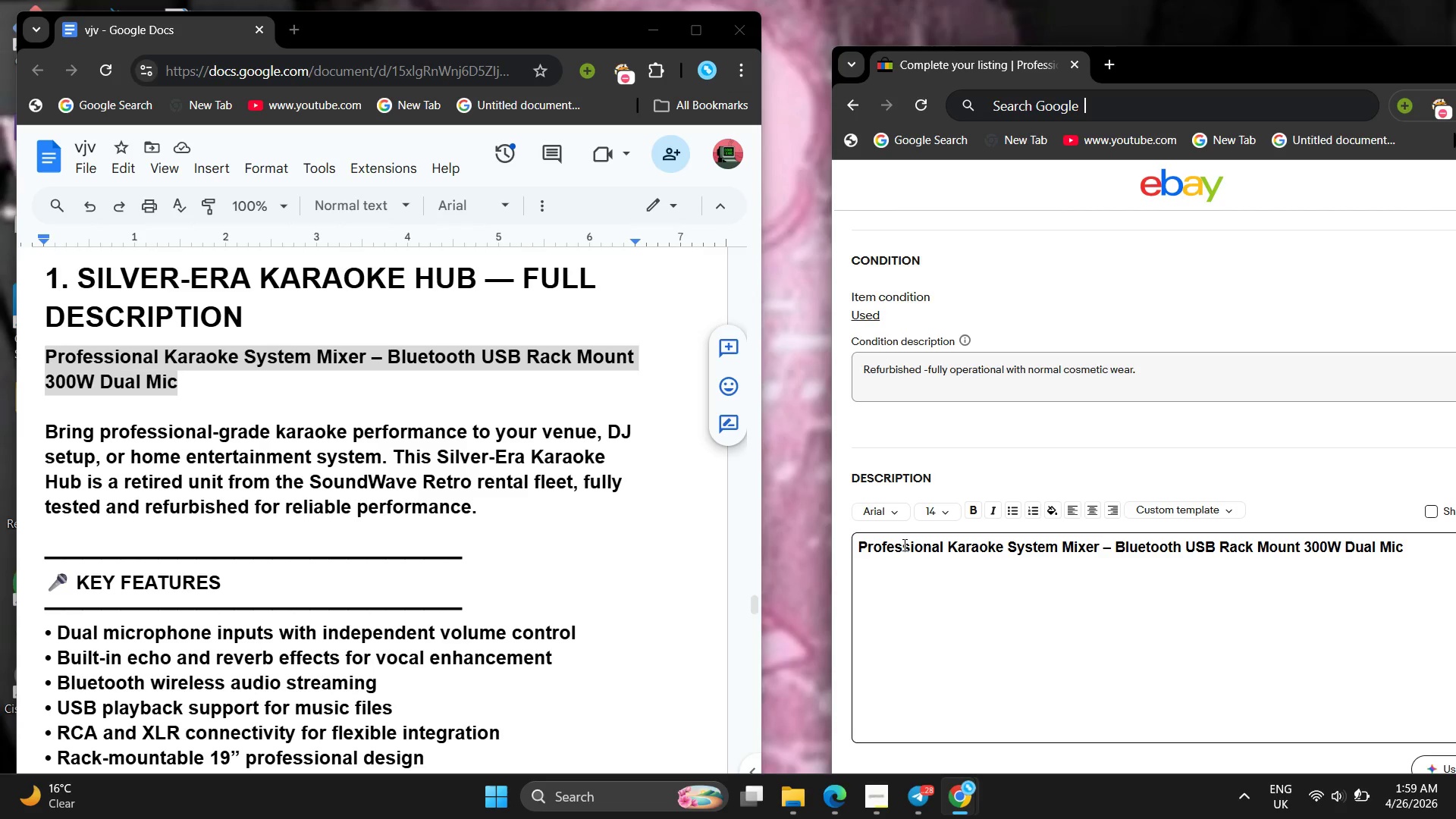 
type(Bring )
 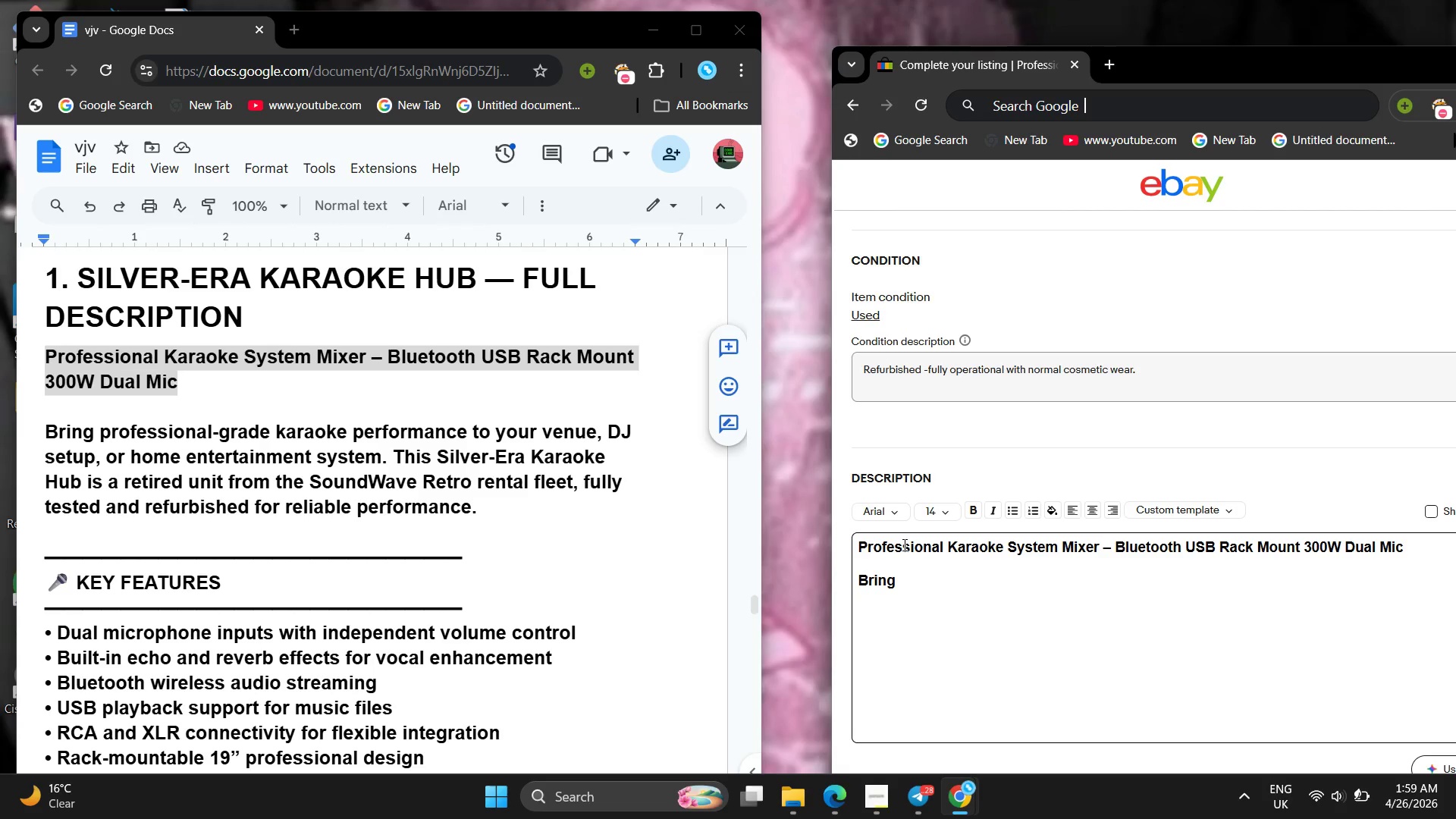 
key(Mute)
 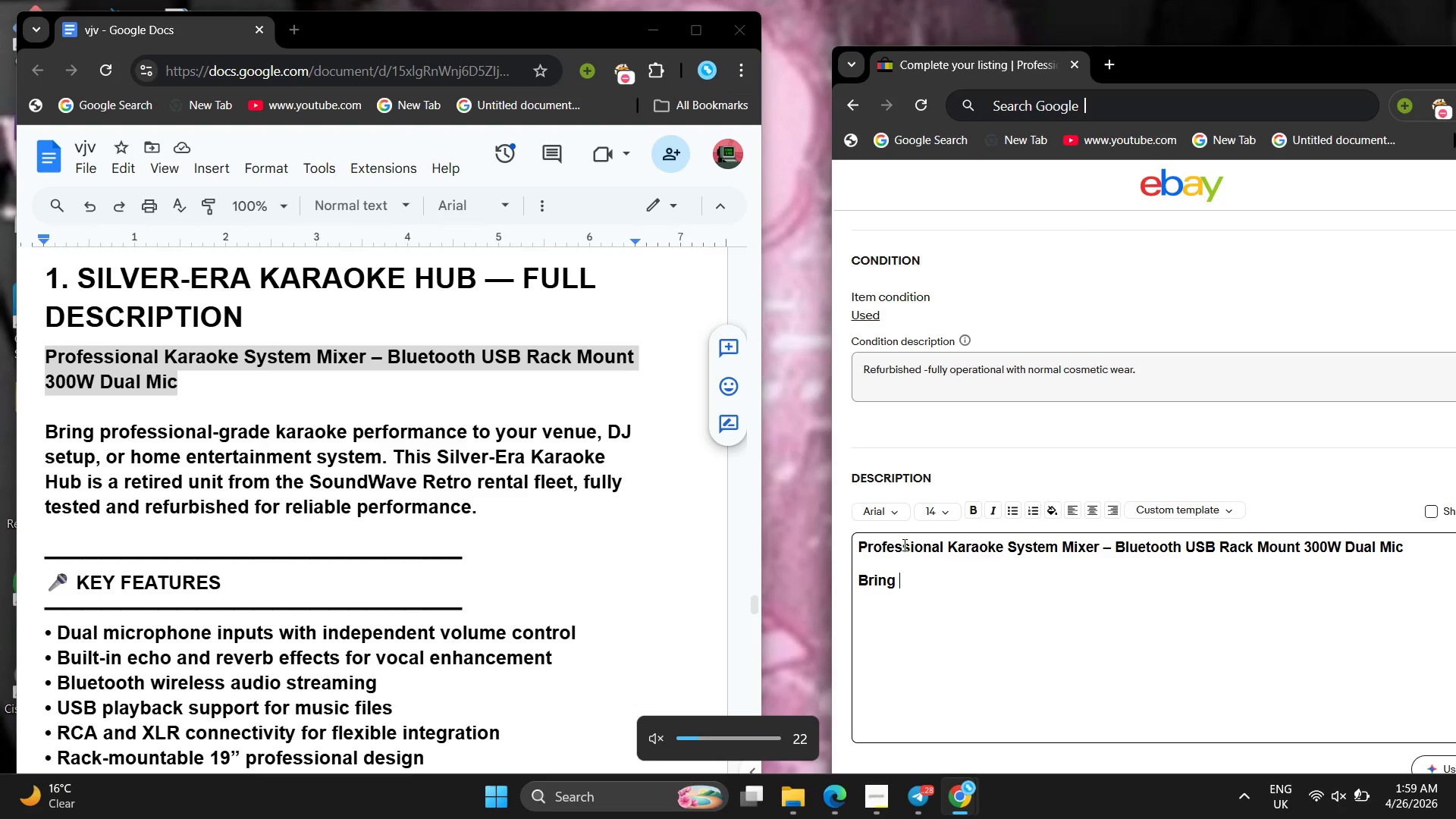 
key(Mute)
 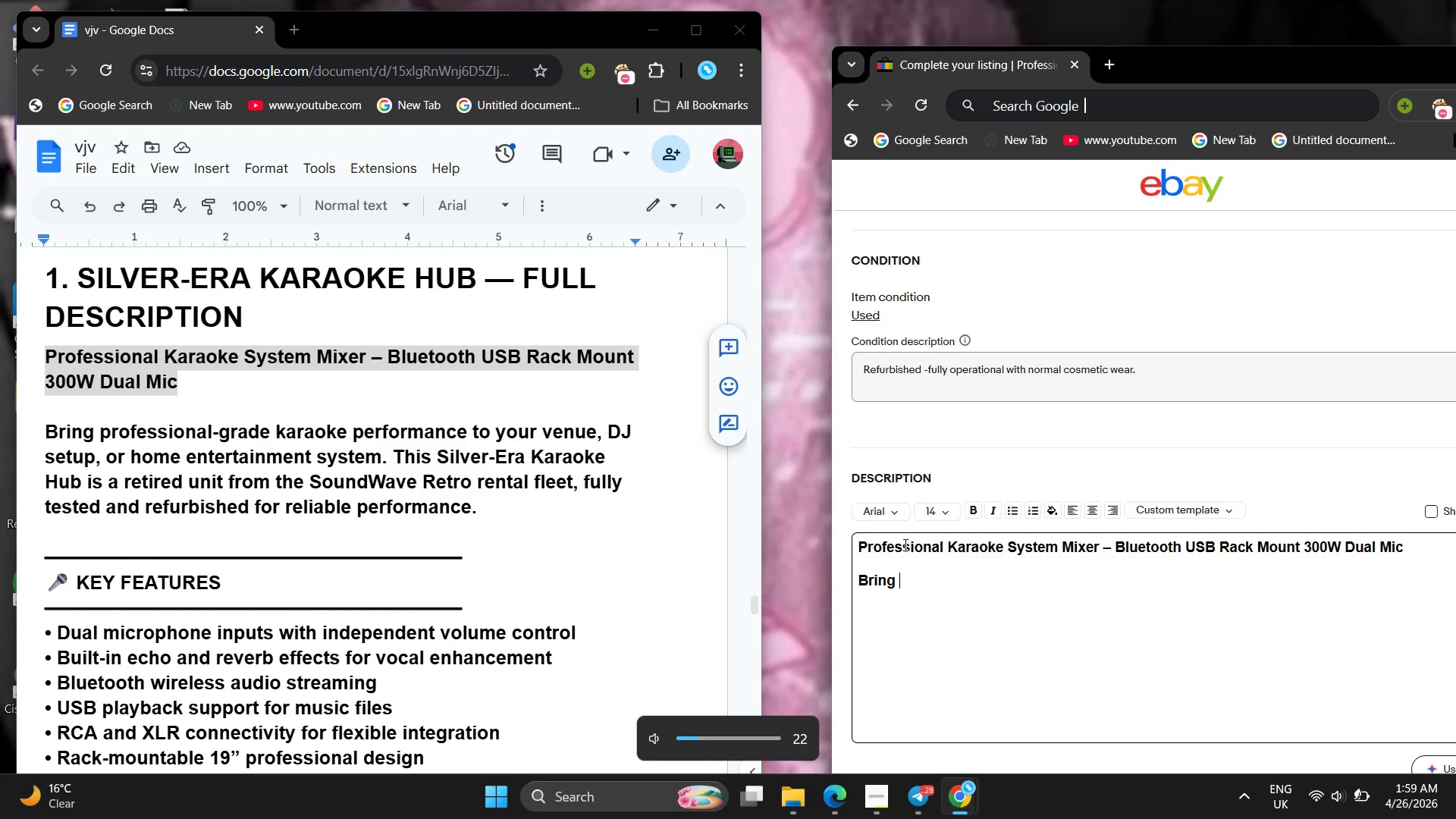 
left_click([908, 547])
 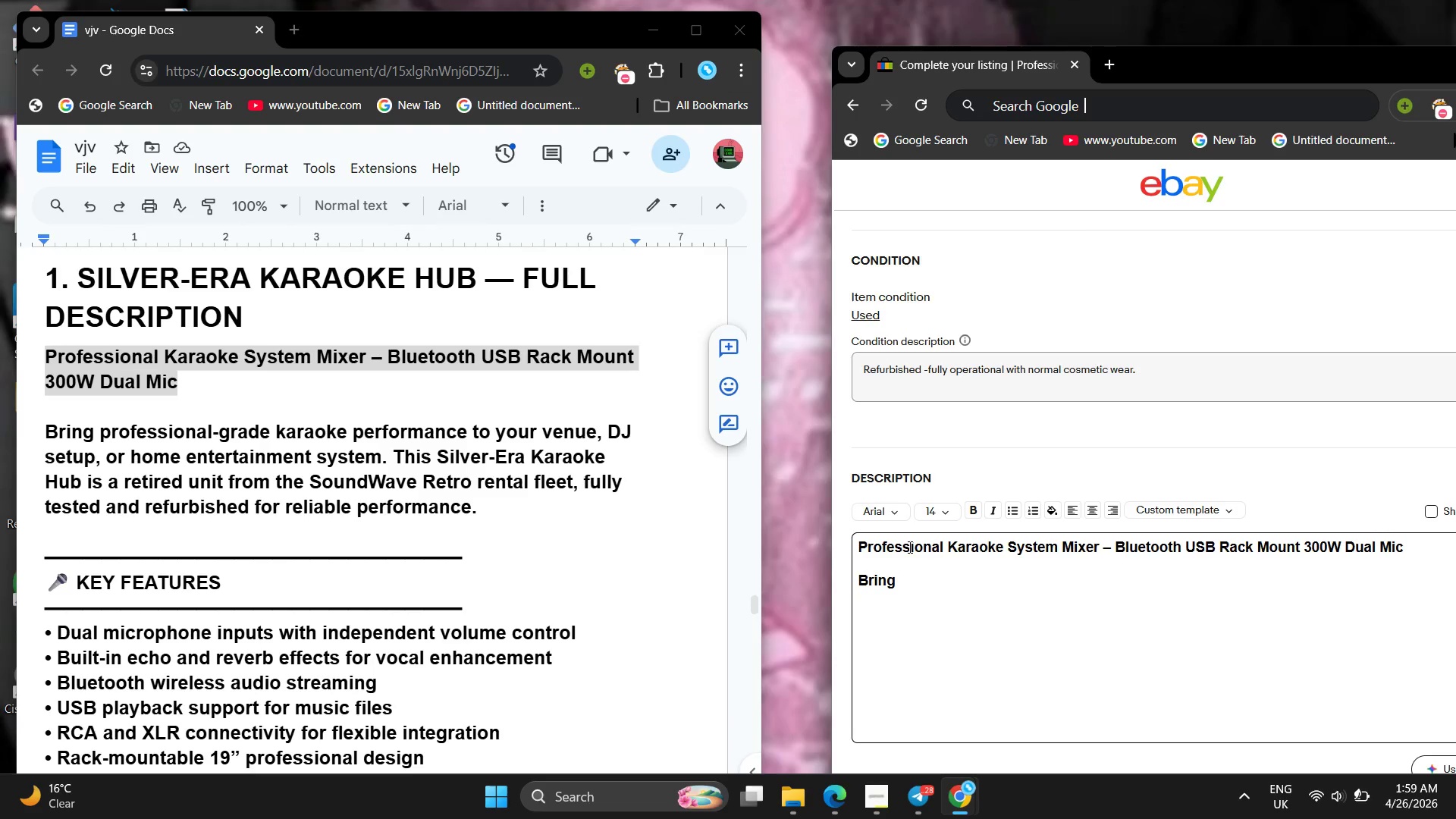 
type(proz)
 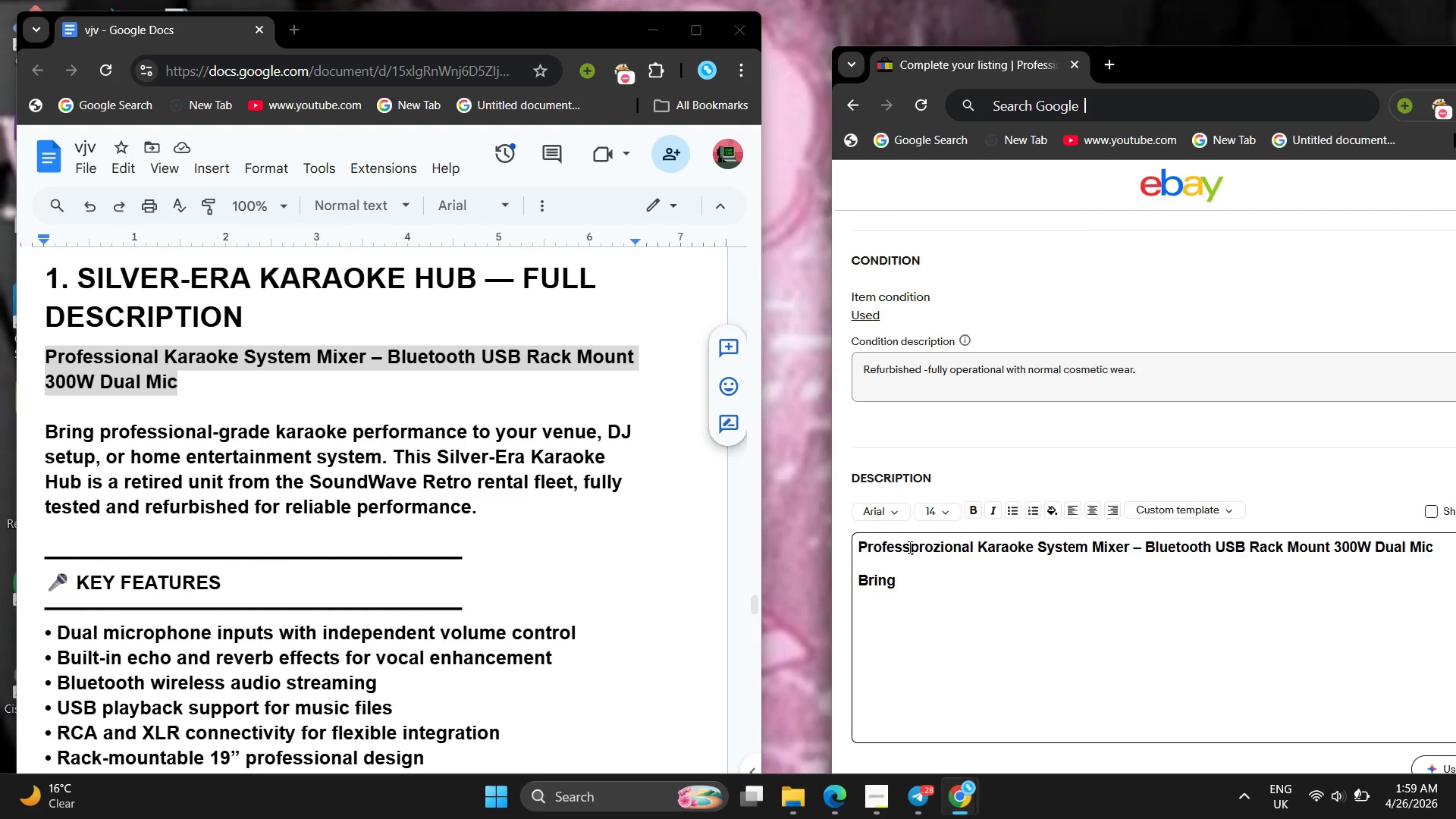 
hold_key(key=ControlLeft, duration=0.31)
 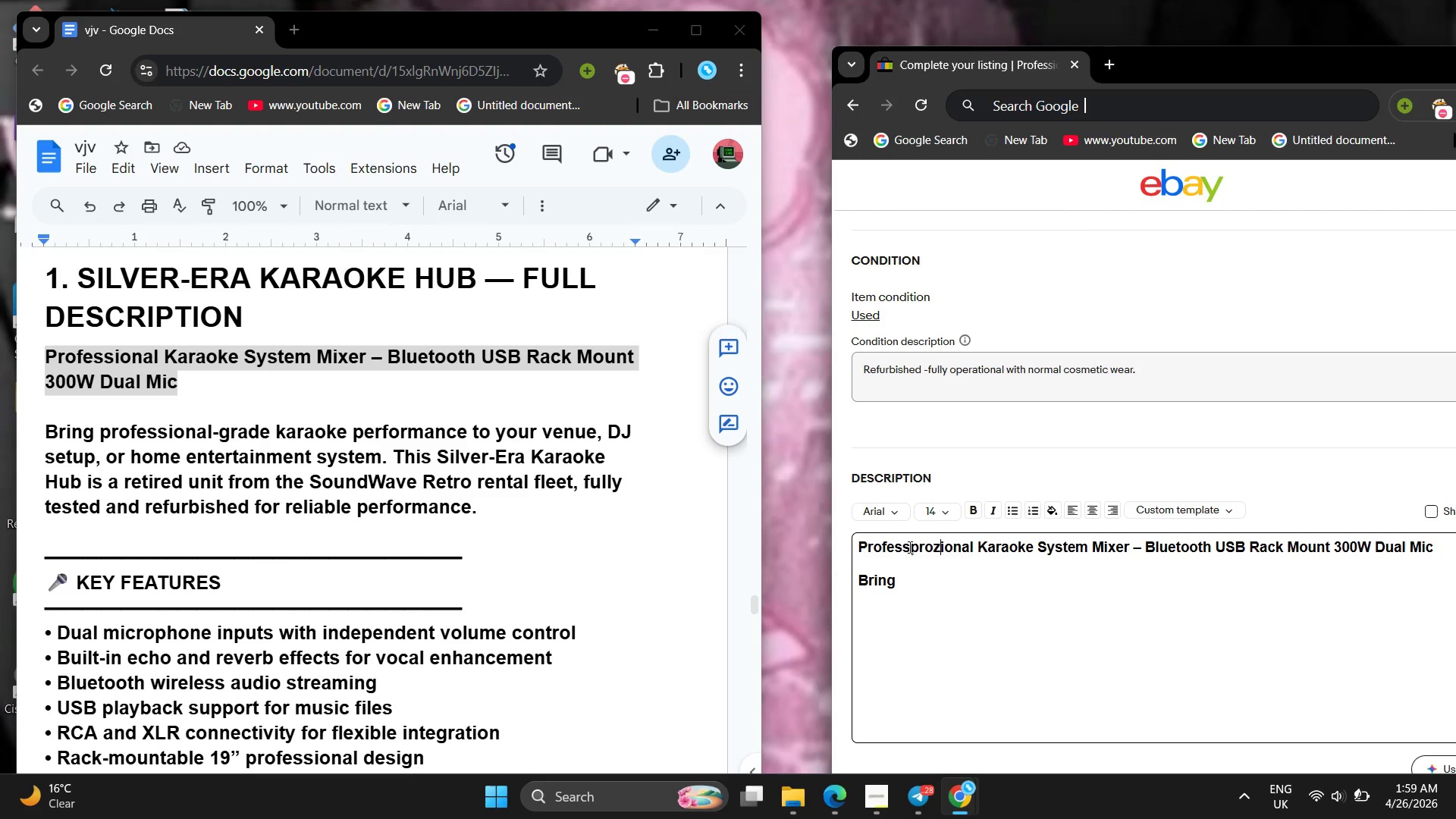 
key(Control+Z)
 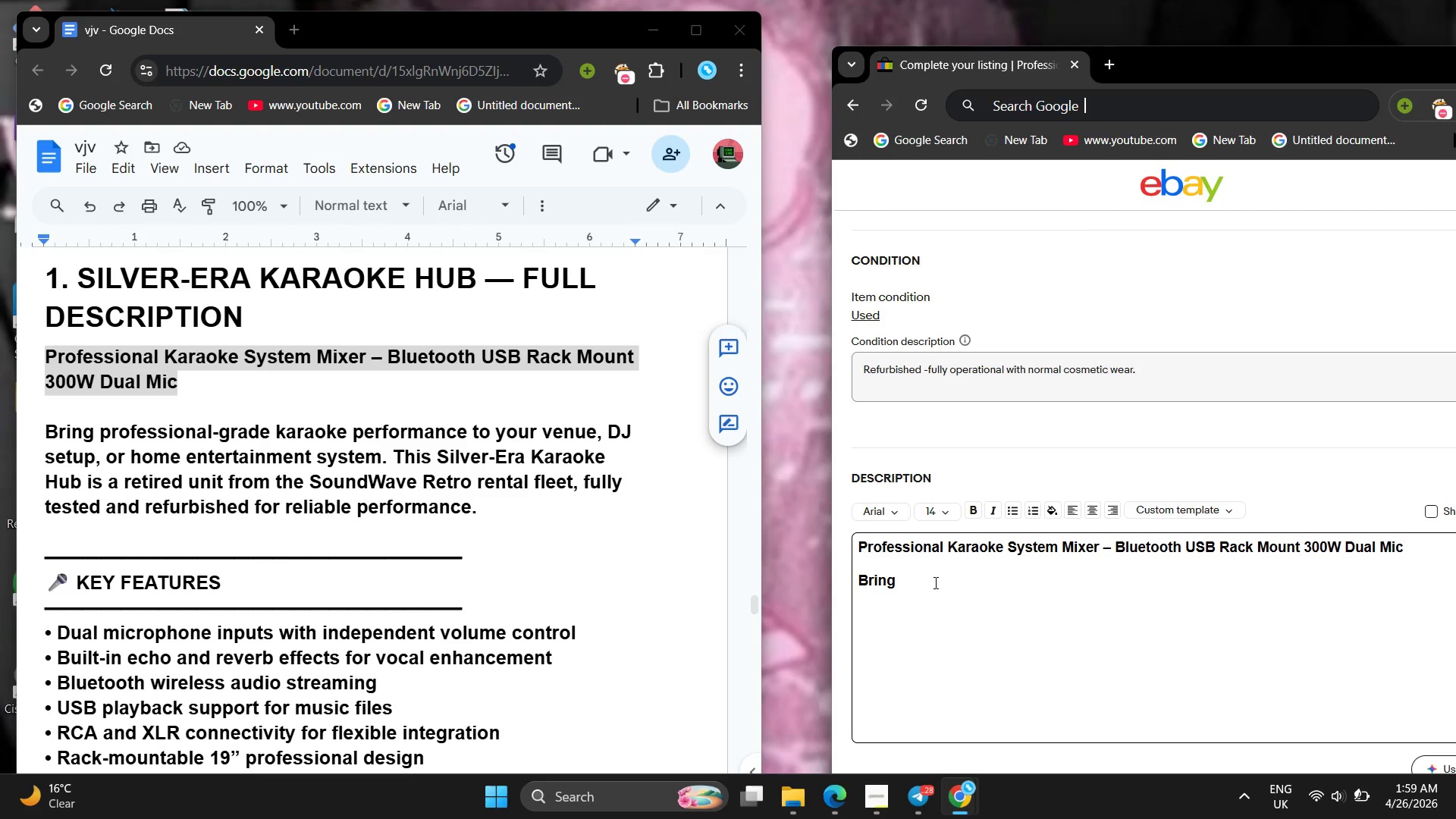 
left_click([921, 597])
 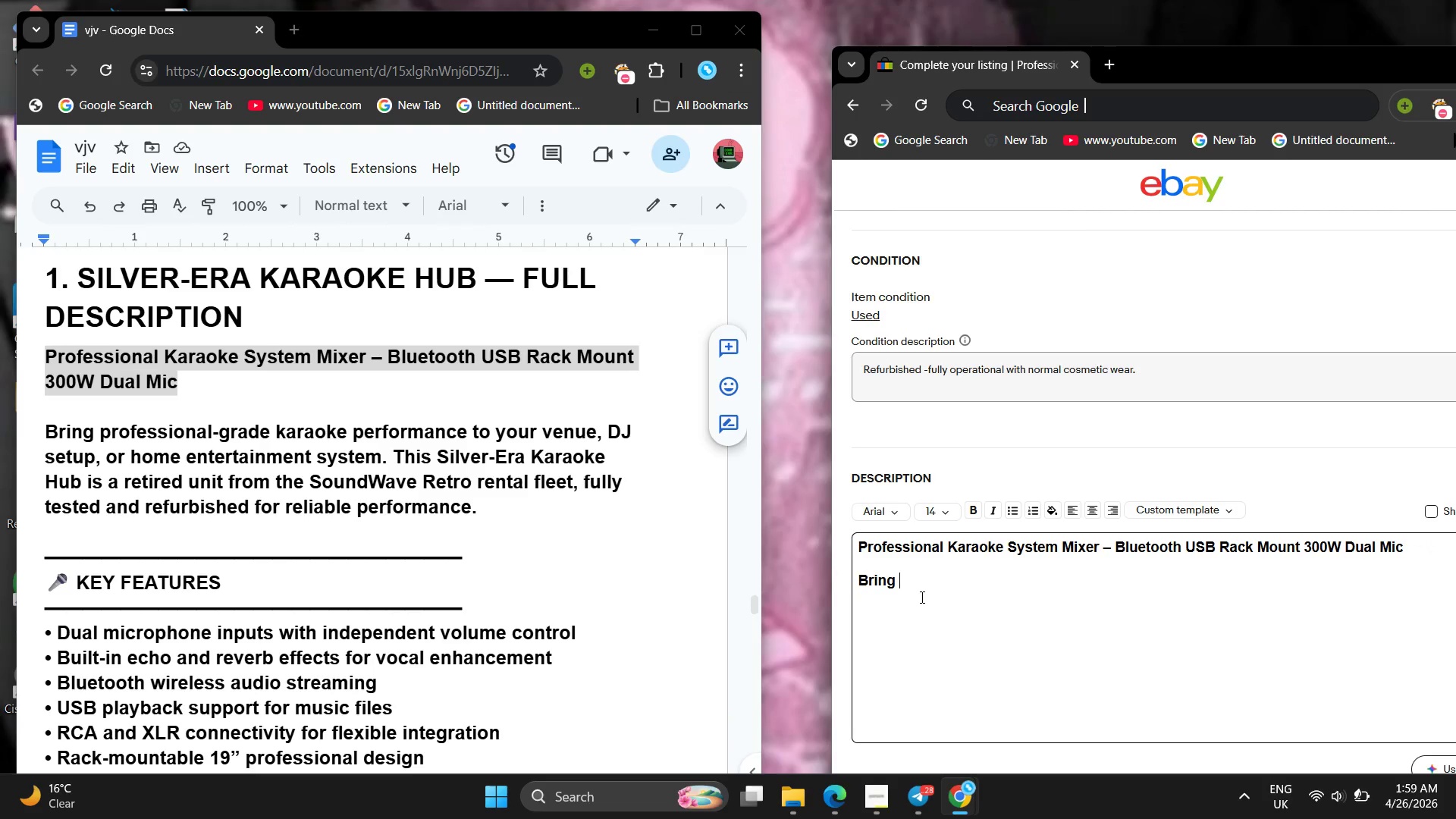 
type(professional-garde araoe performance to)
 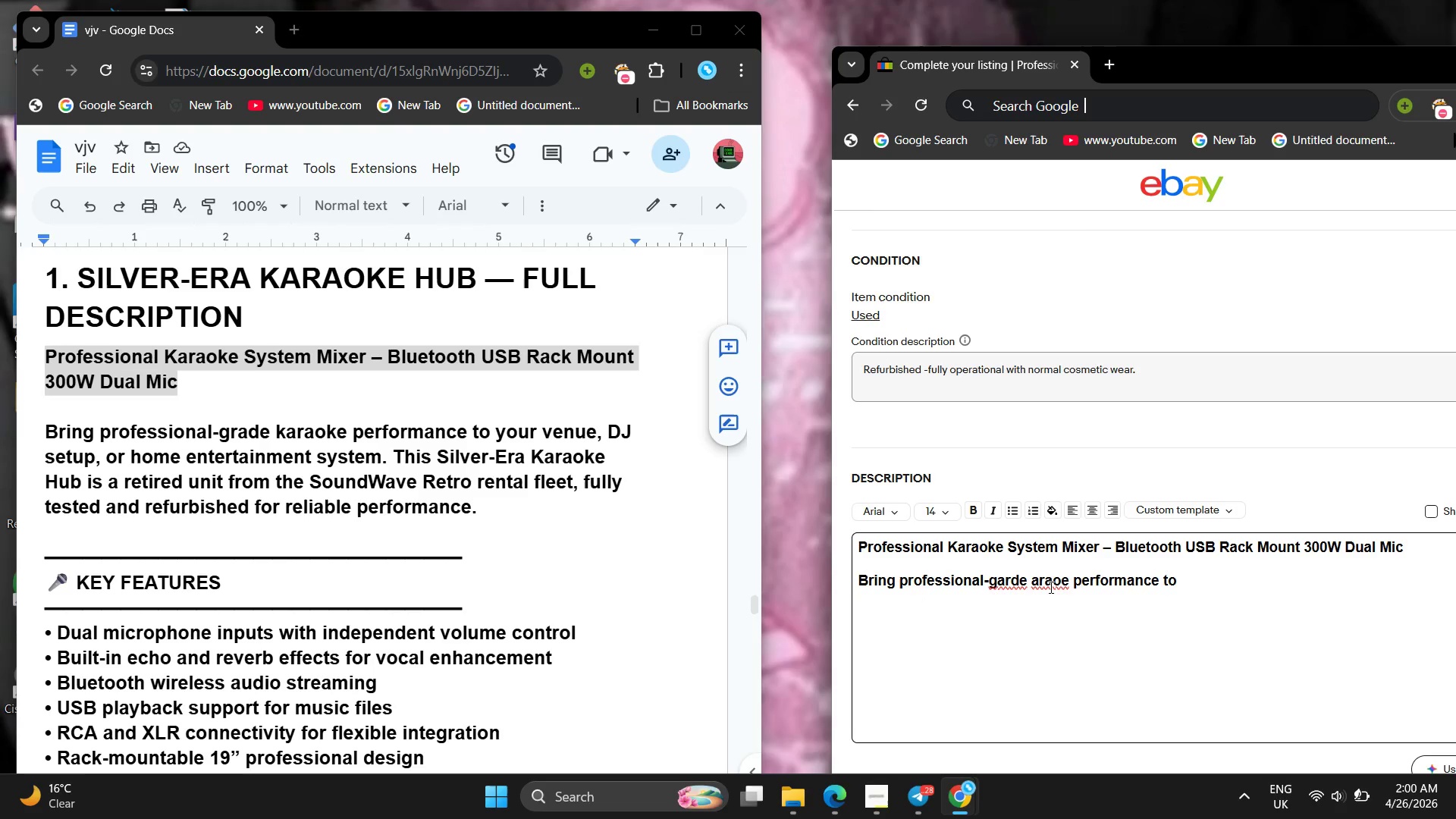 
left_click([1050, 587])
 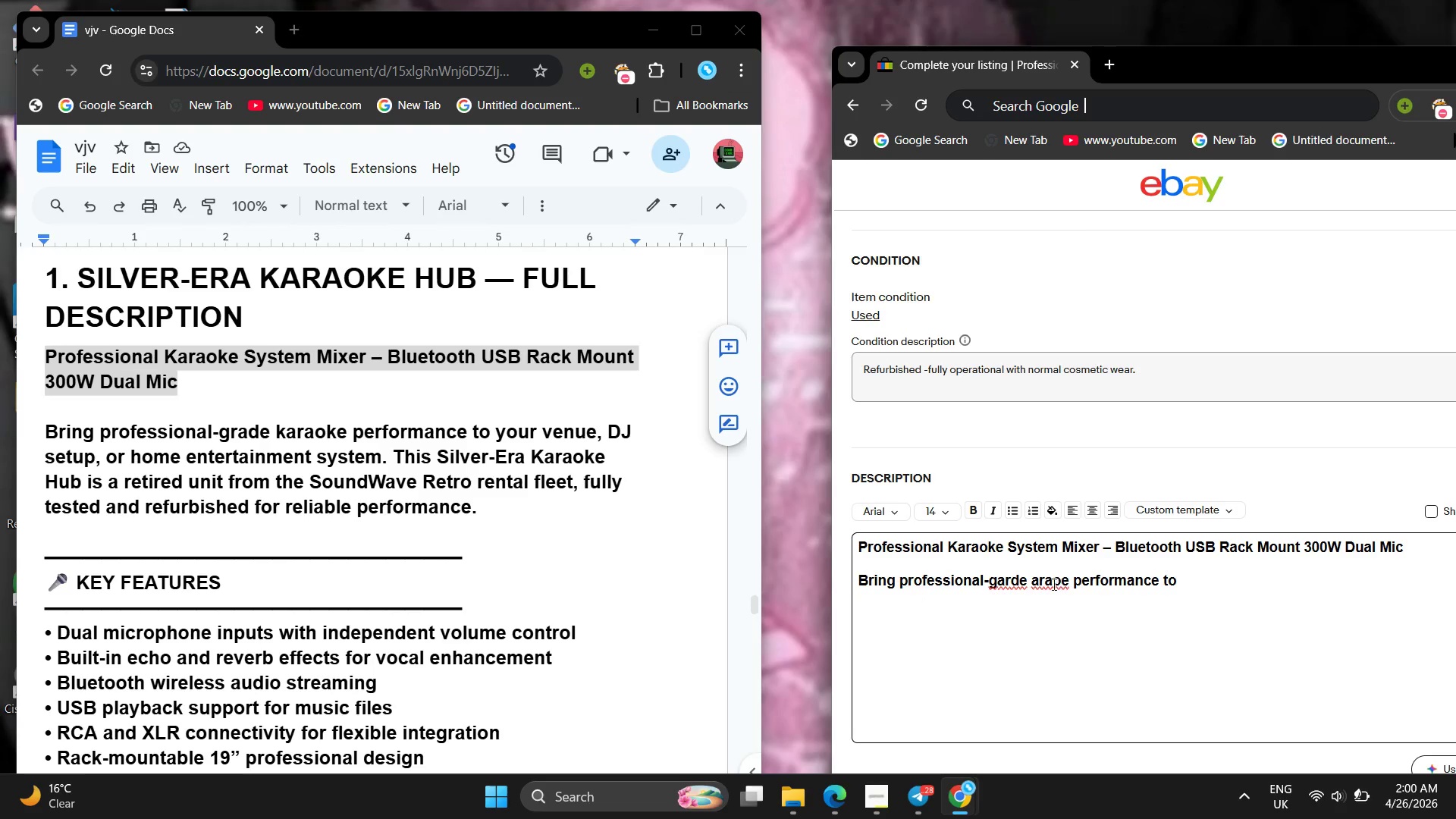 
left_click([1032, 582])
 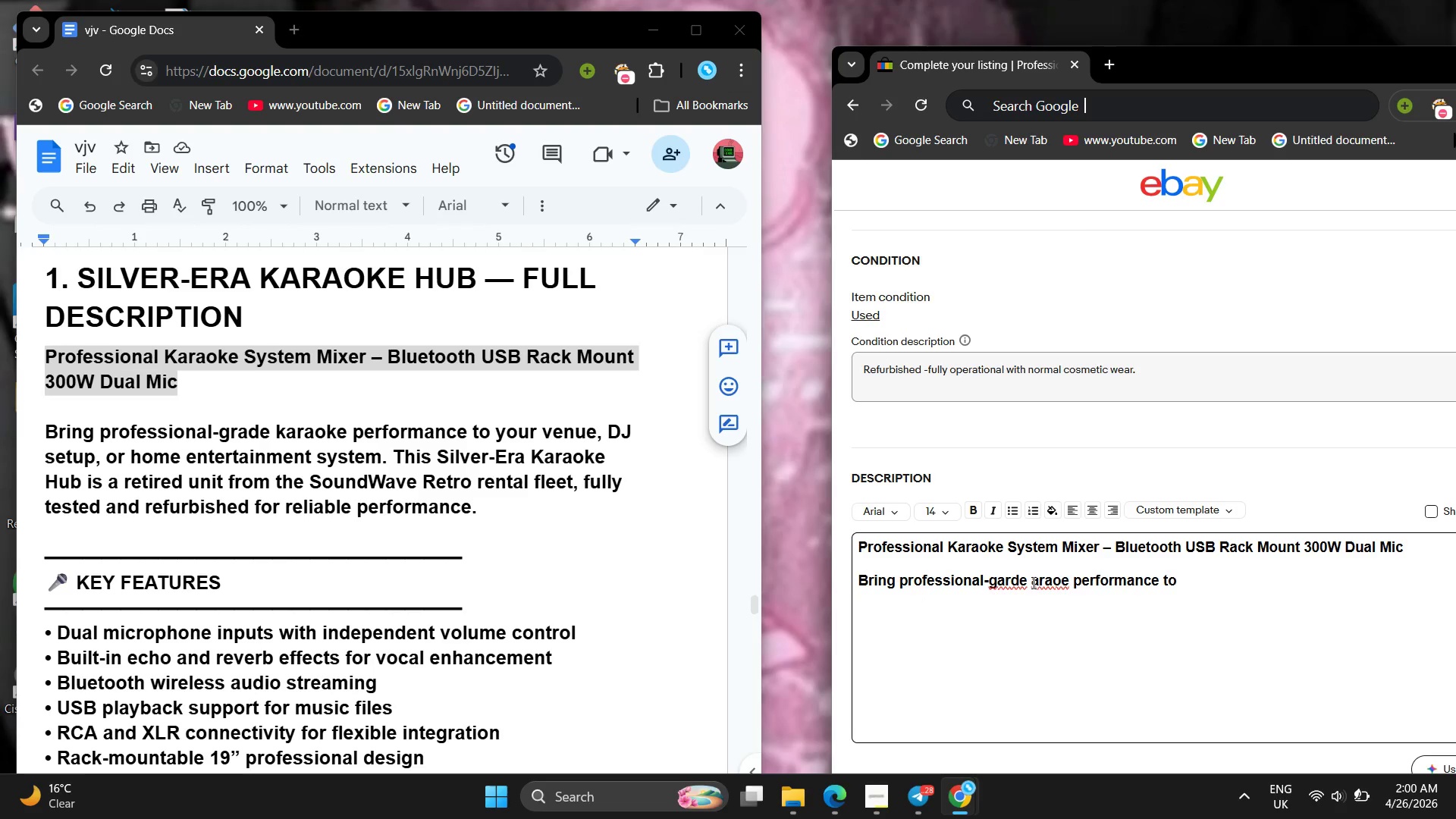 
key(K)
 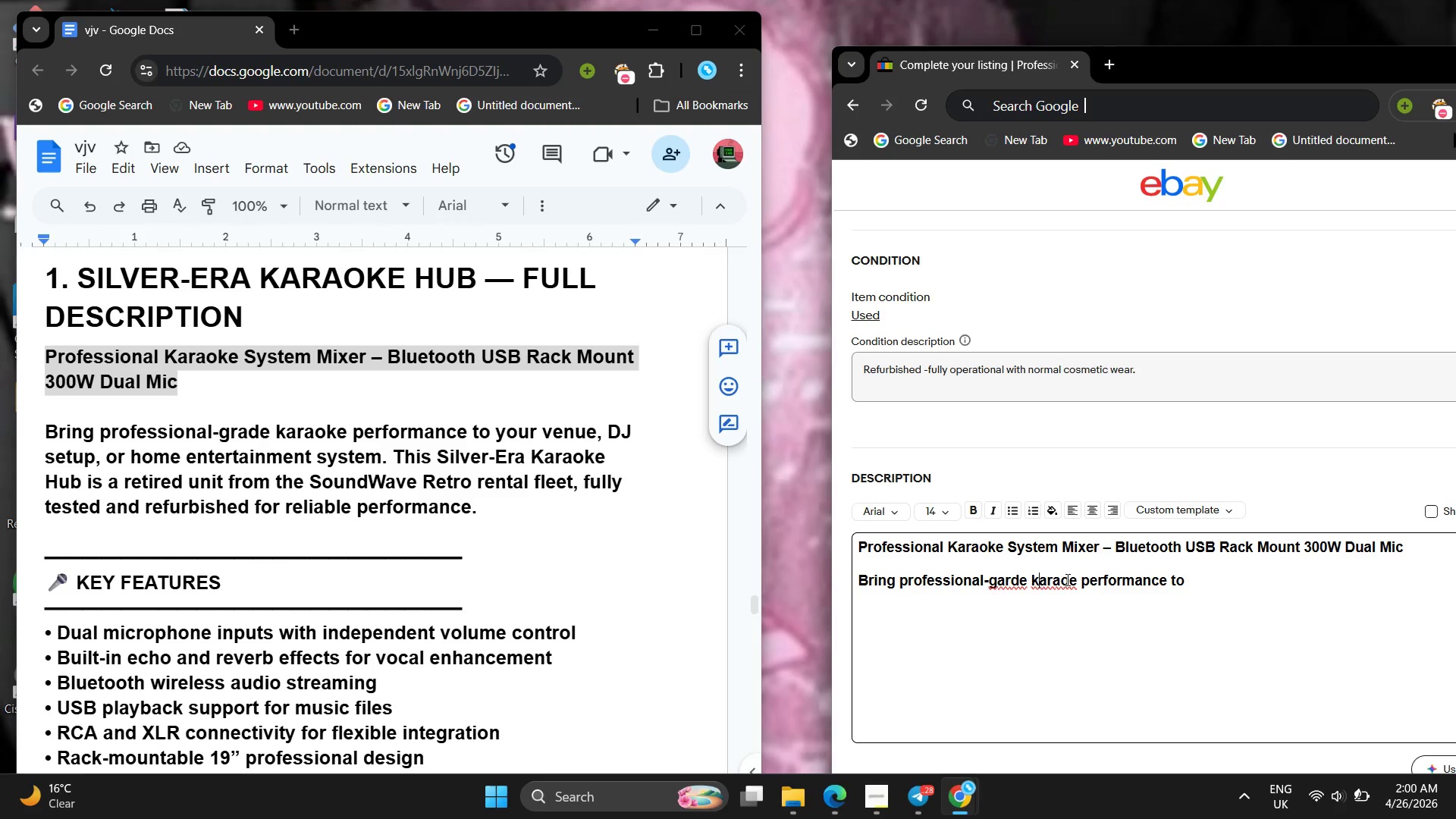 
left_click([1070, 580])
 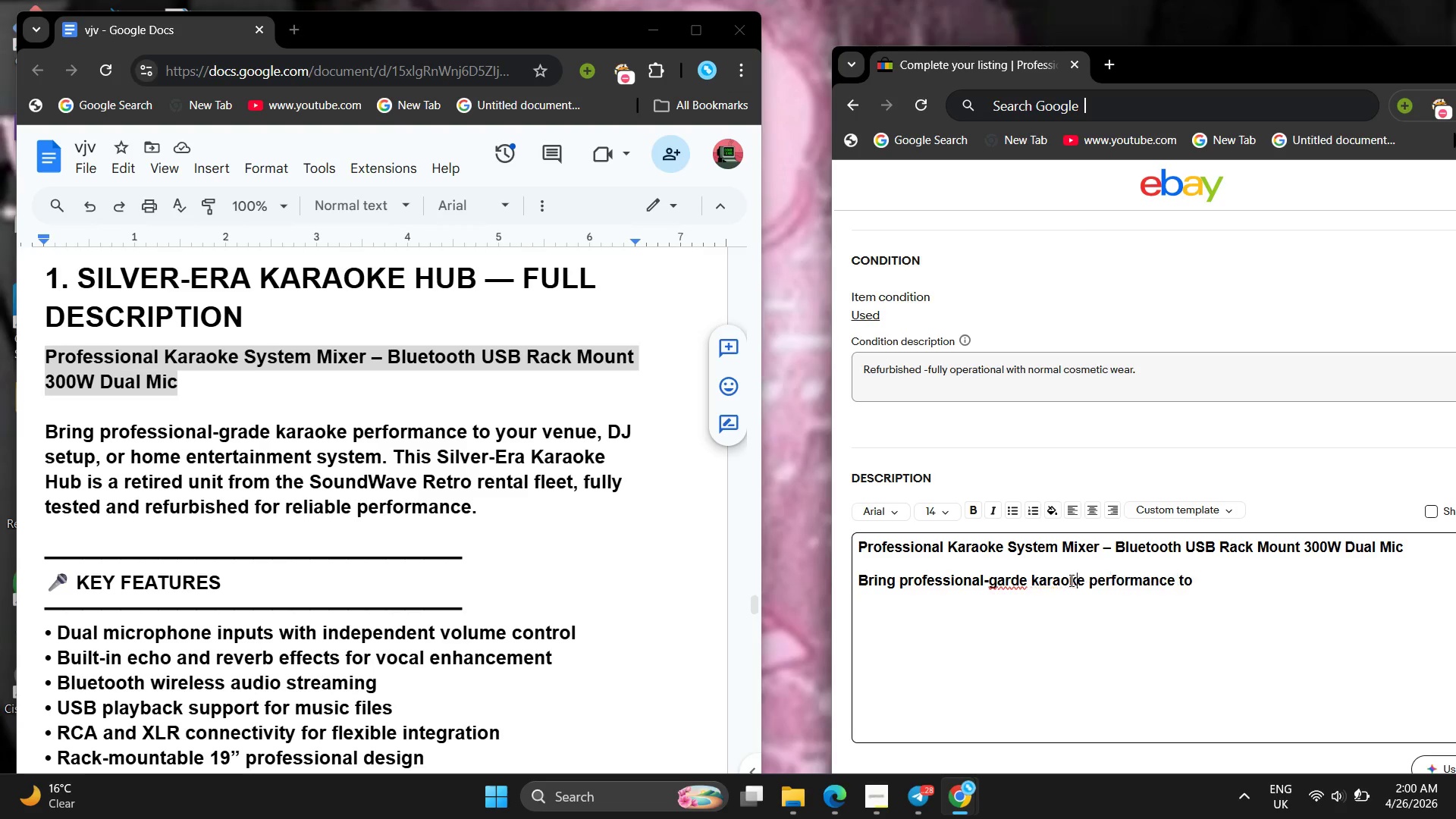 
key(K)
 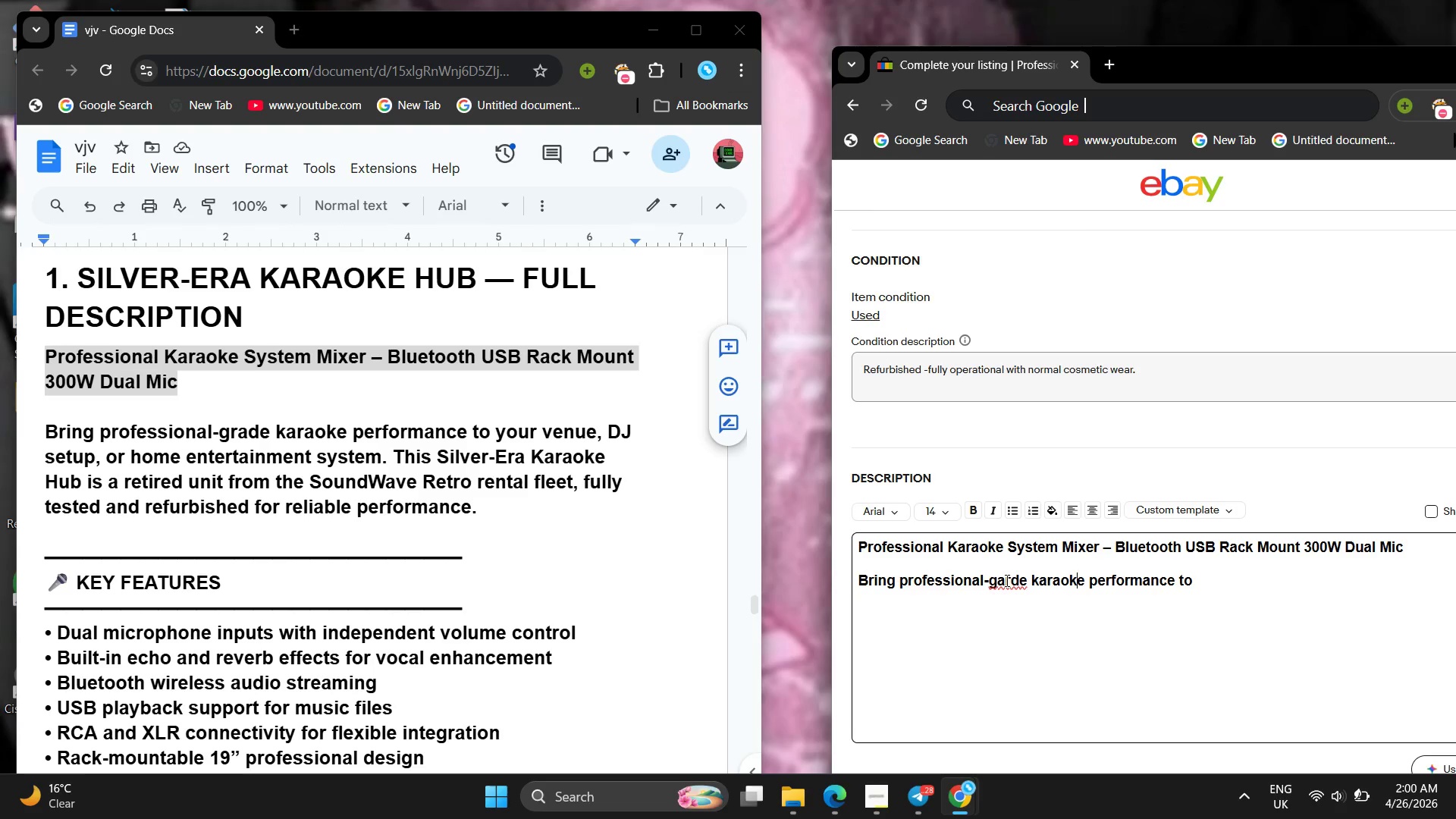 
left_click([1015, 585])
 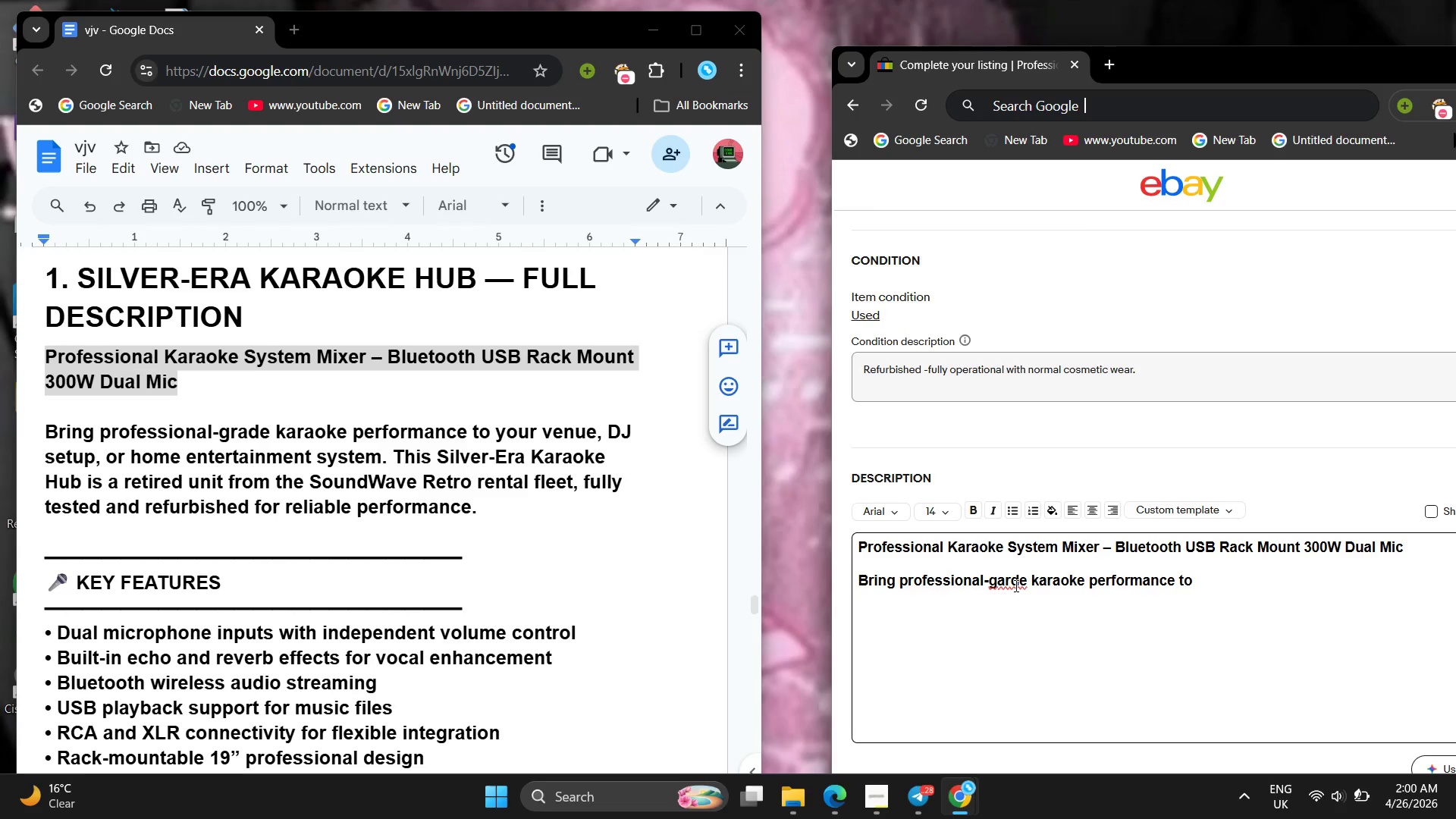 
key(Backspace)
key(Backspace)
key(Backspace)
type(rade)
key(Backspace)
 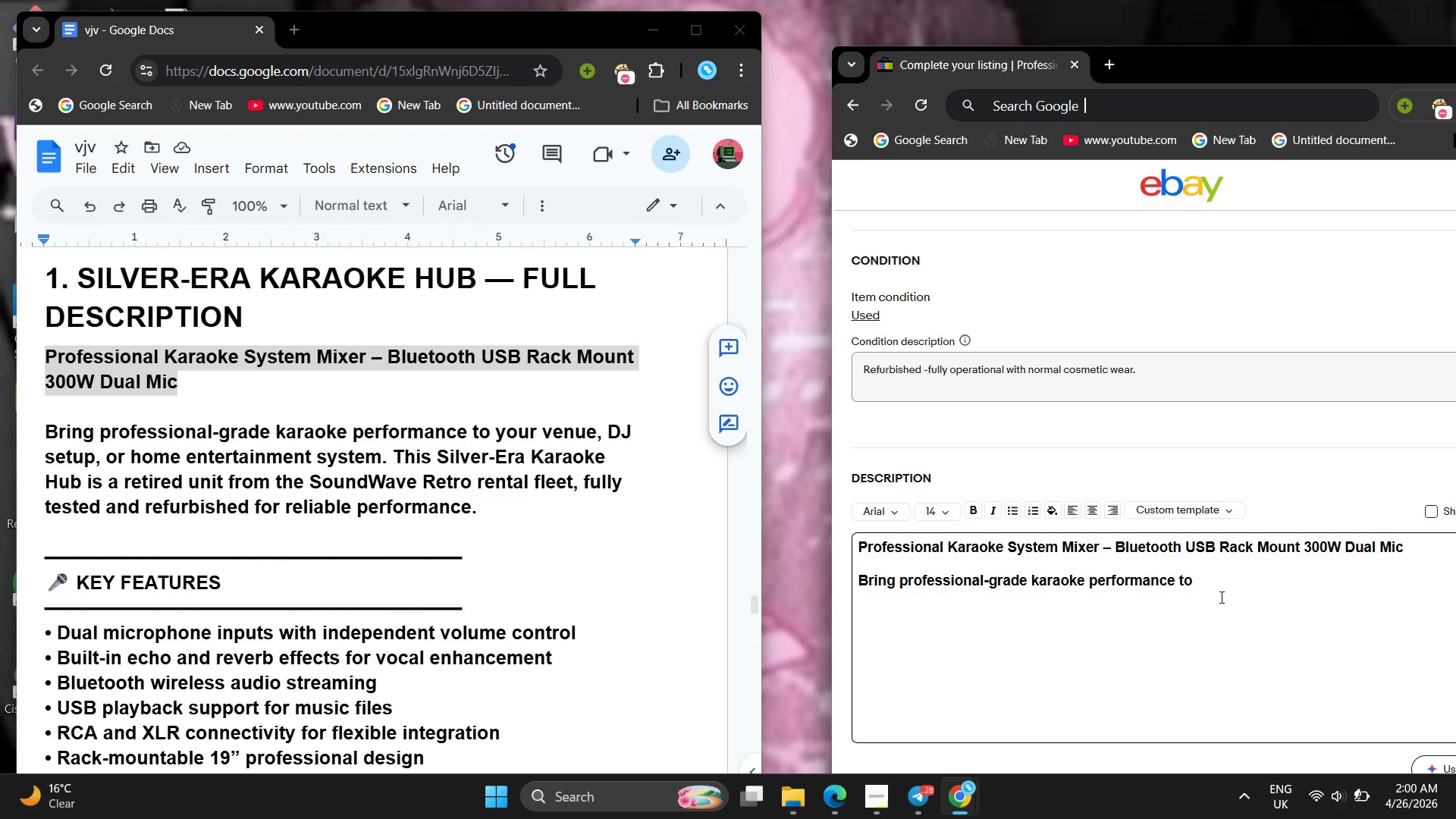 
left_click([1220, 597])
 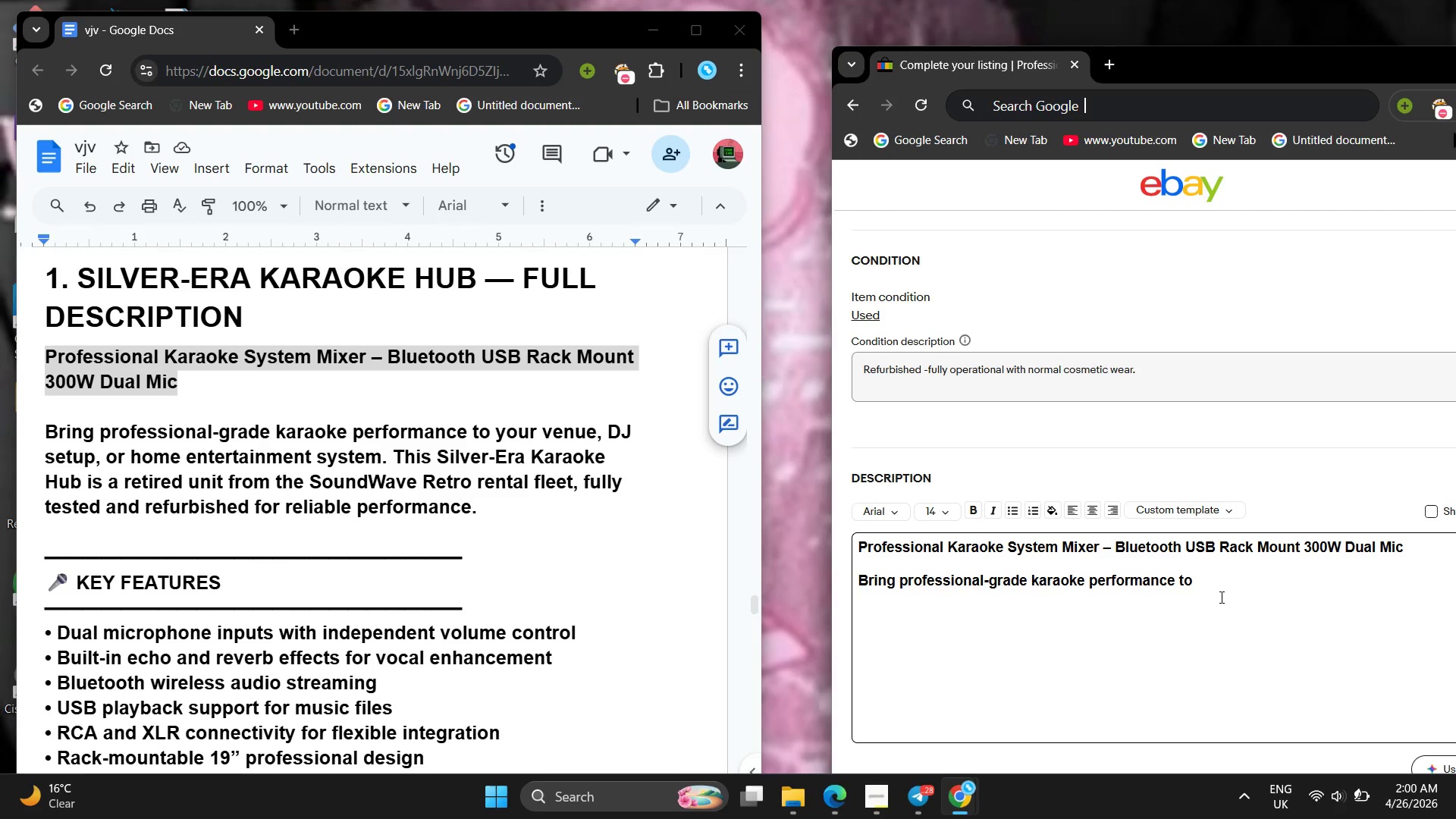 
type( your n)
 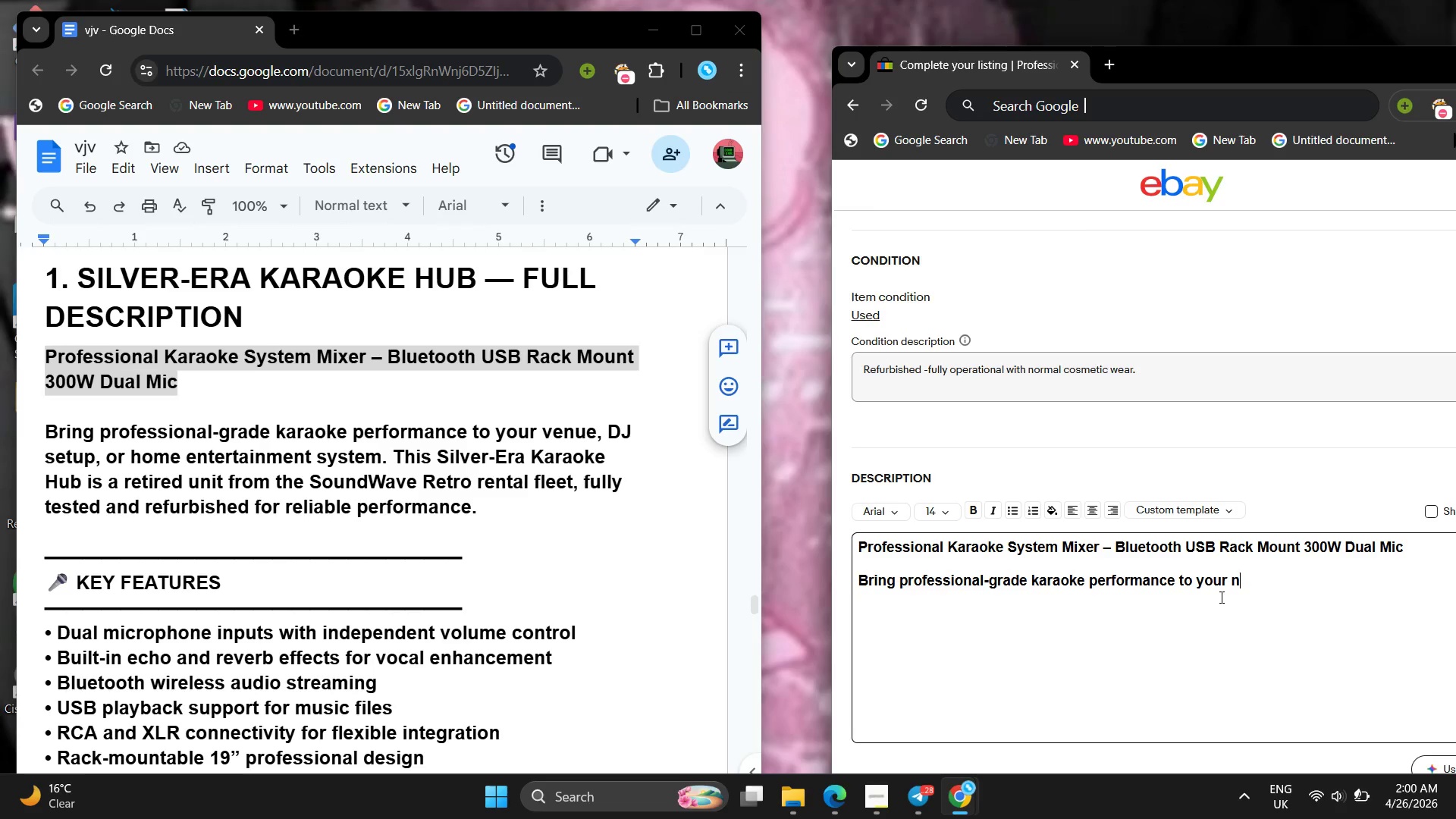 
key(Backspace)
type(venue ,DJ setup ,or home entrtainment syystem)
 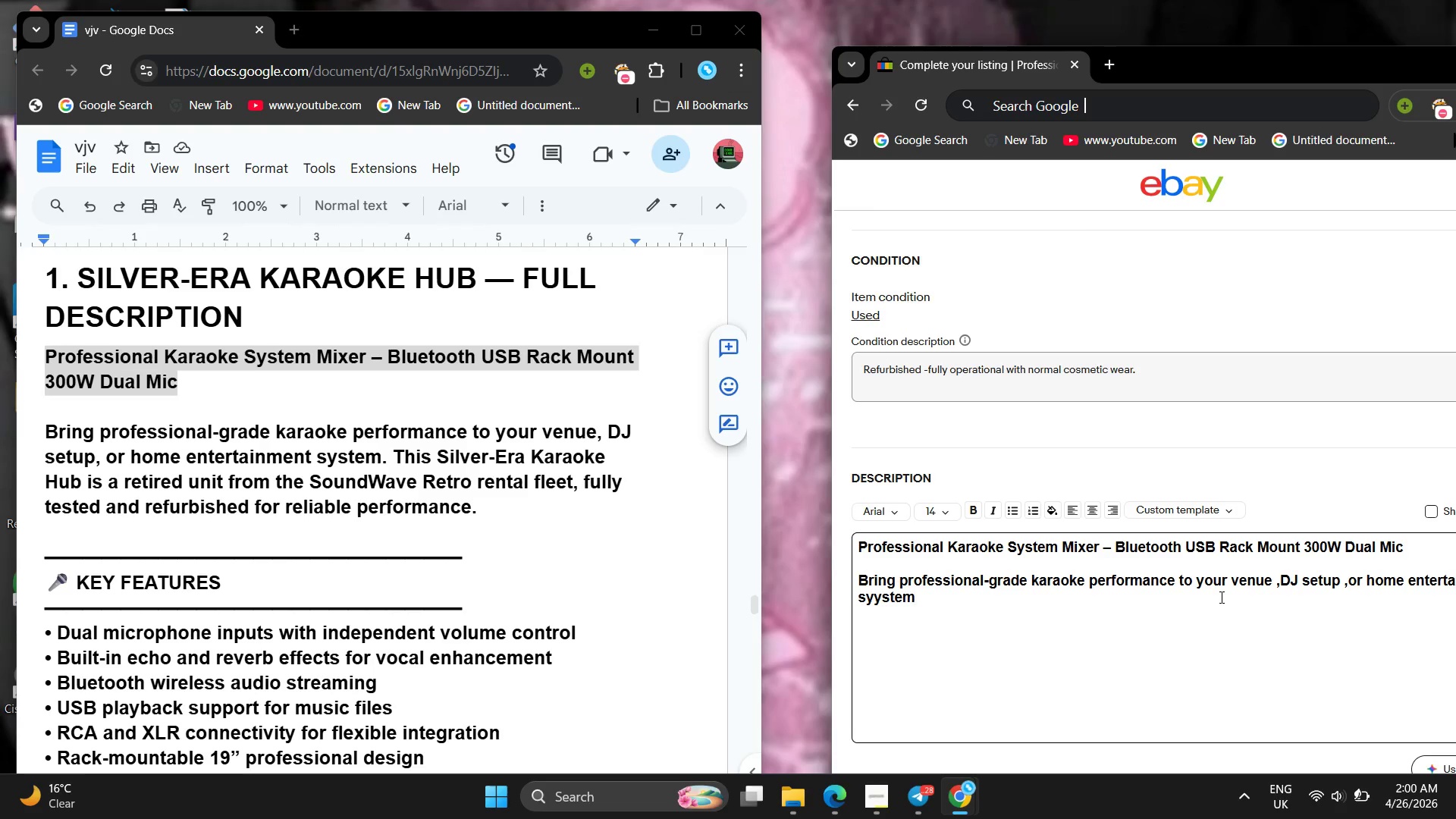 
left_click([880, 595])
 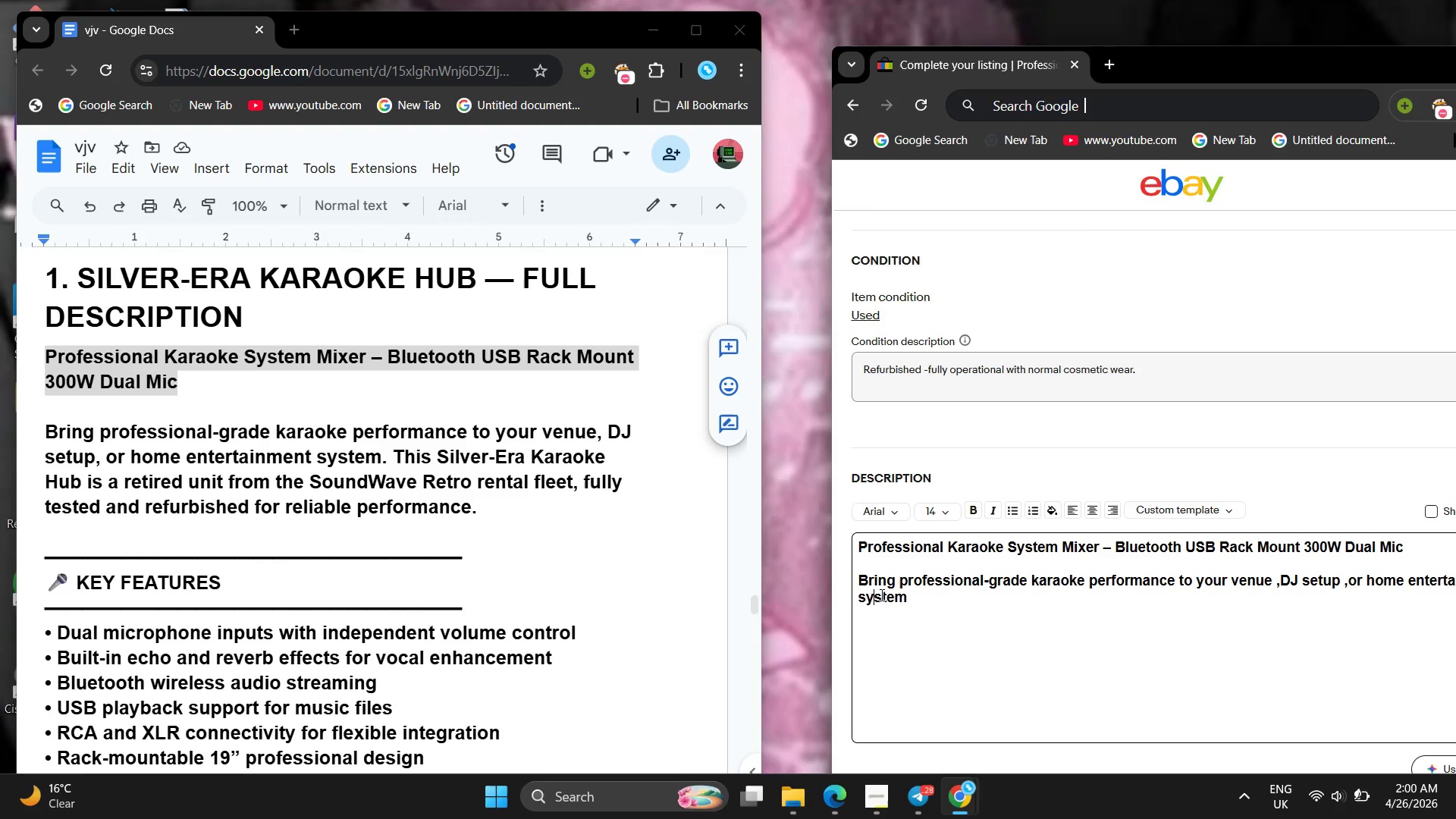 
key(Backspace)
 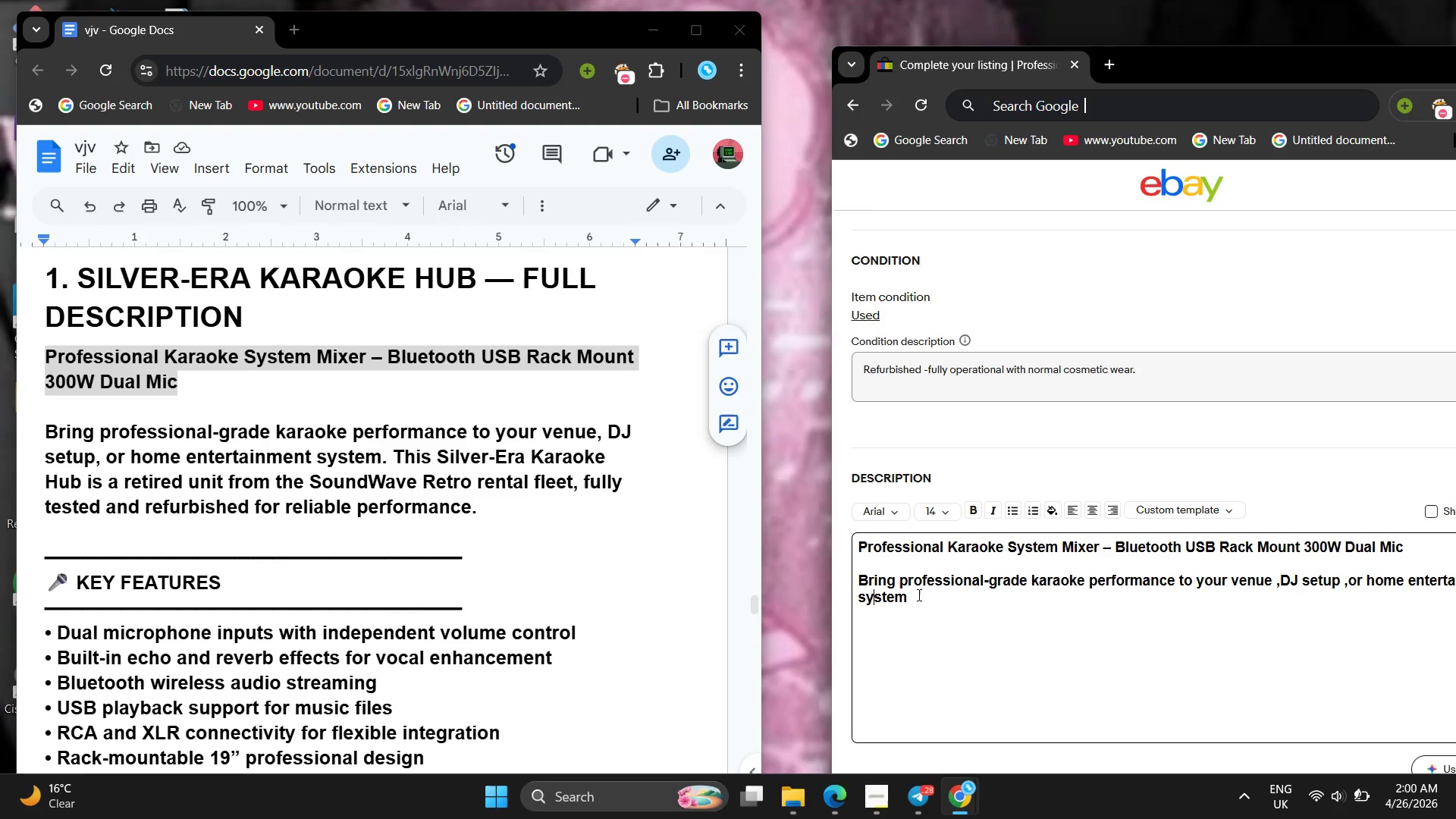 
left_click([918, 595])
 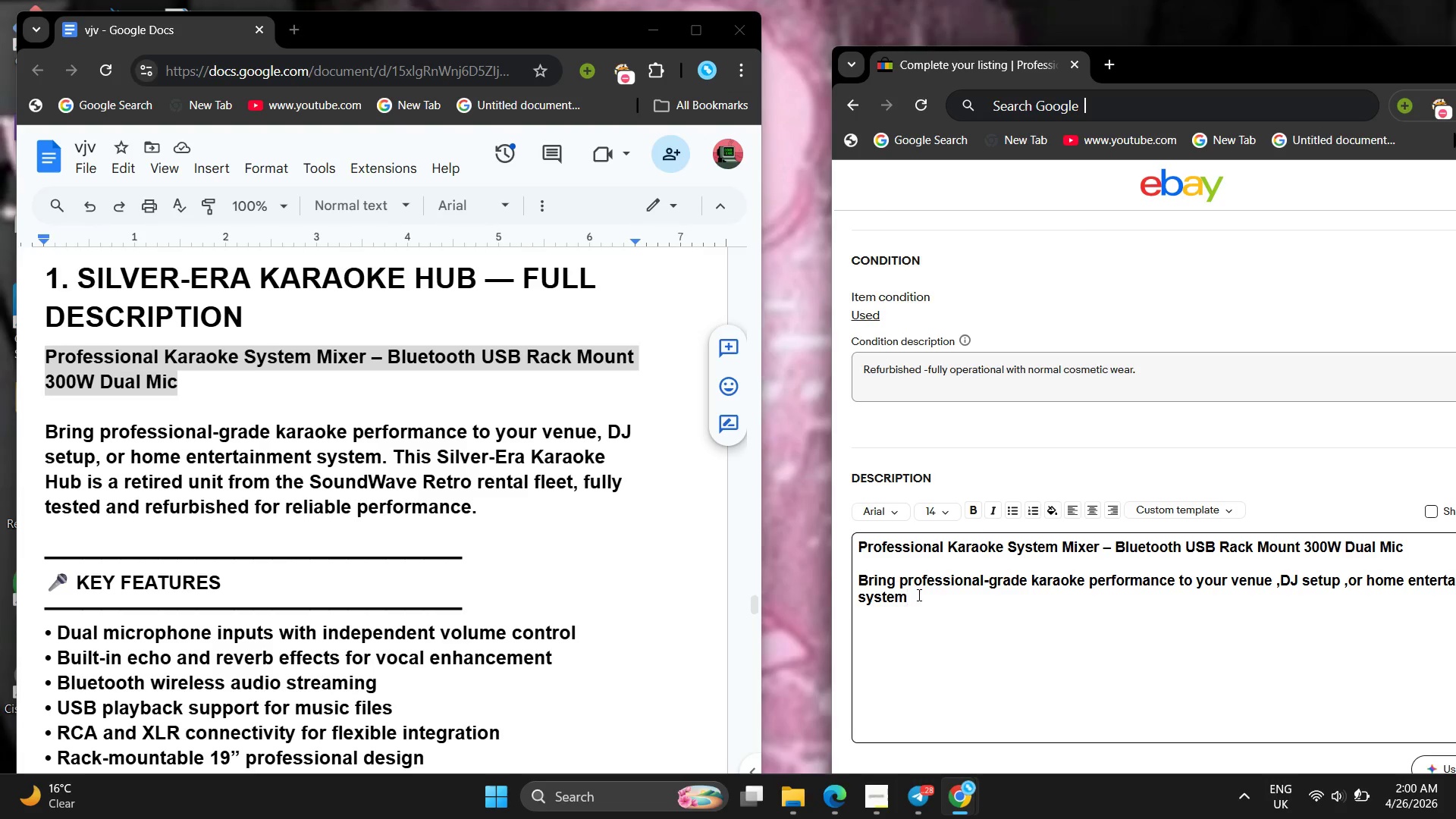 
type(. The Silver -Era K)
key(Backspace)
key(Backspace)
key(Backspace)
key(Backspace)
type(ra Karaoke Hub i a retired unit from the oundWave )
 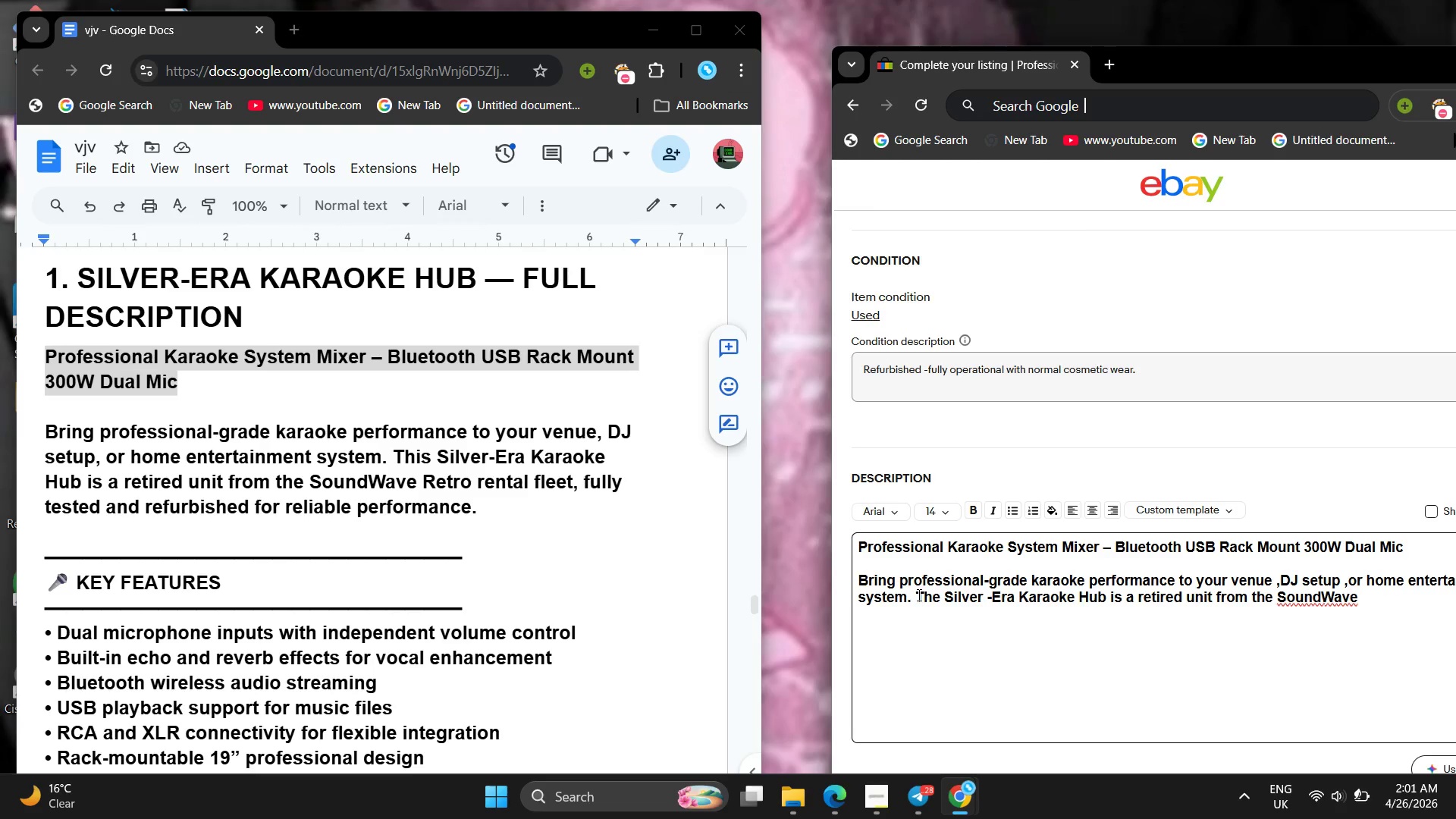 
wait(7.05)
 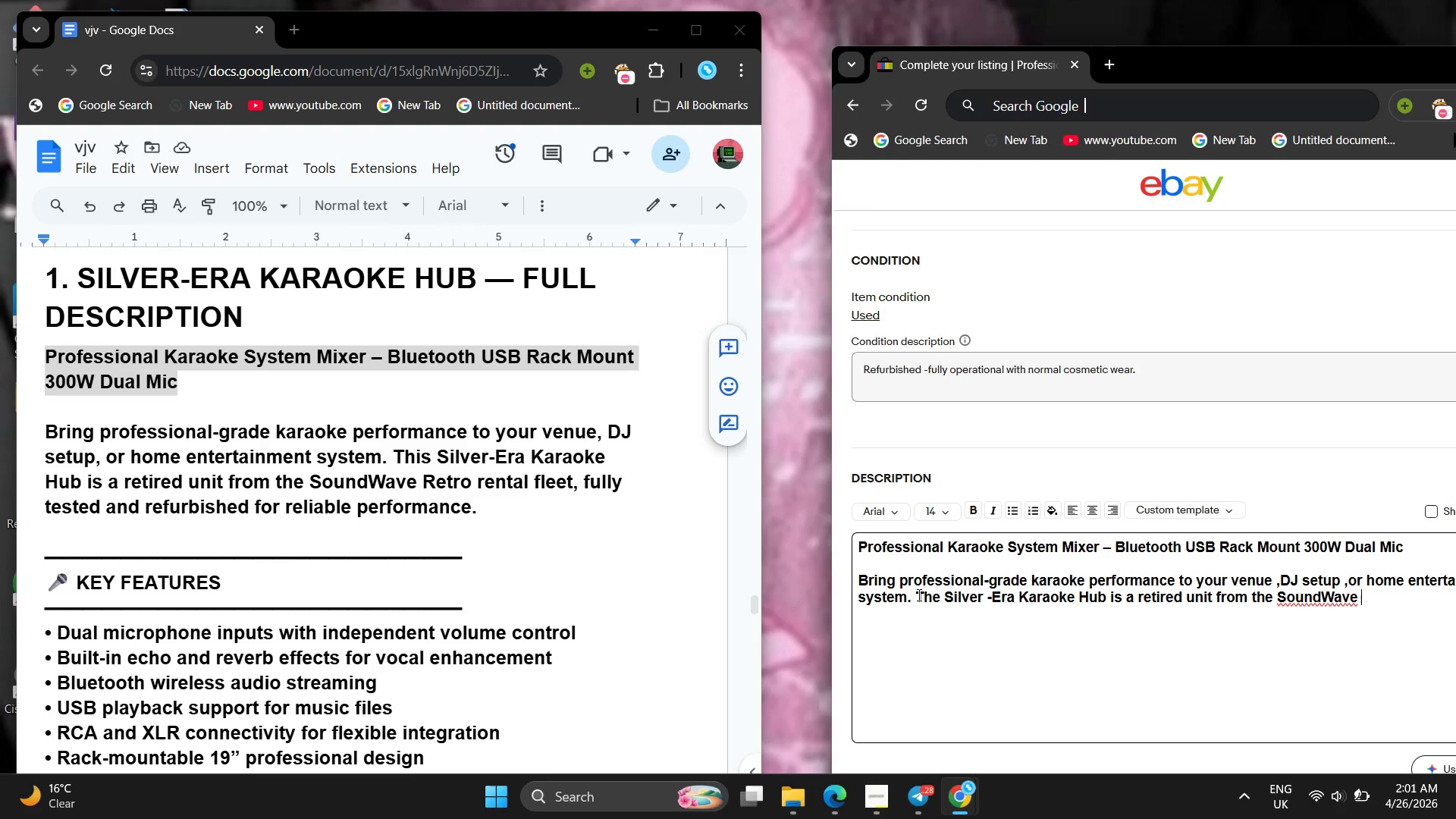 
left_click([1324, 590])
 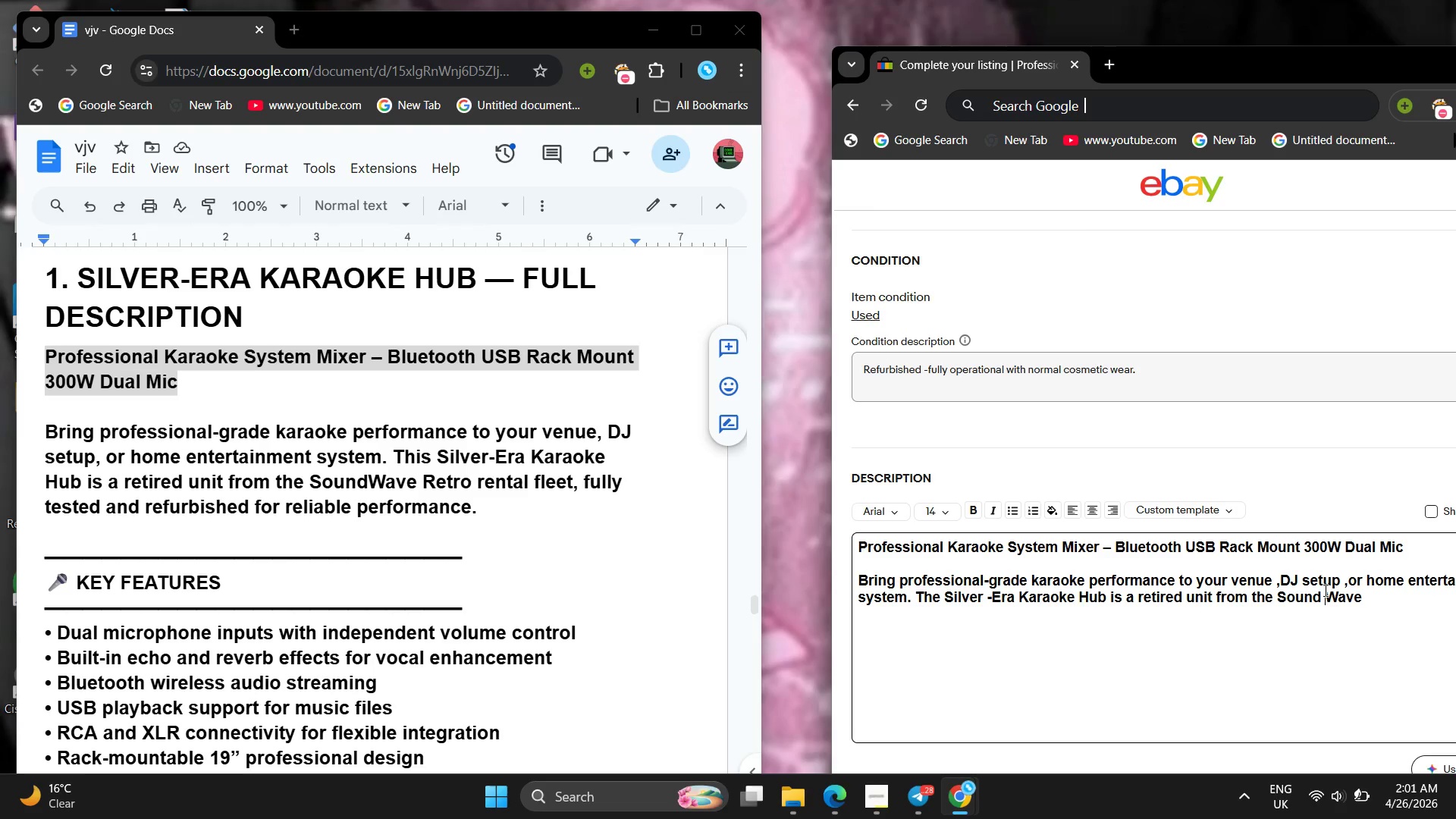 
key(Space)
 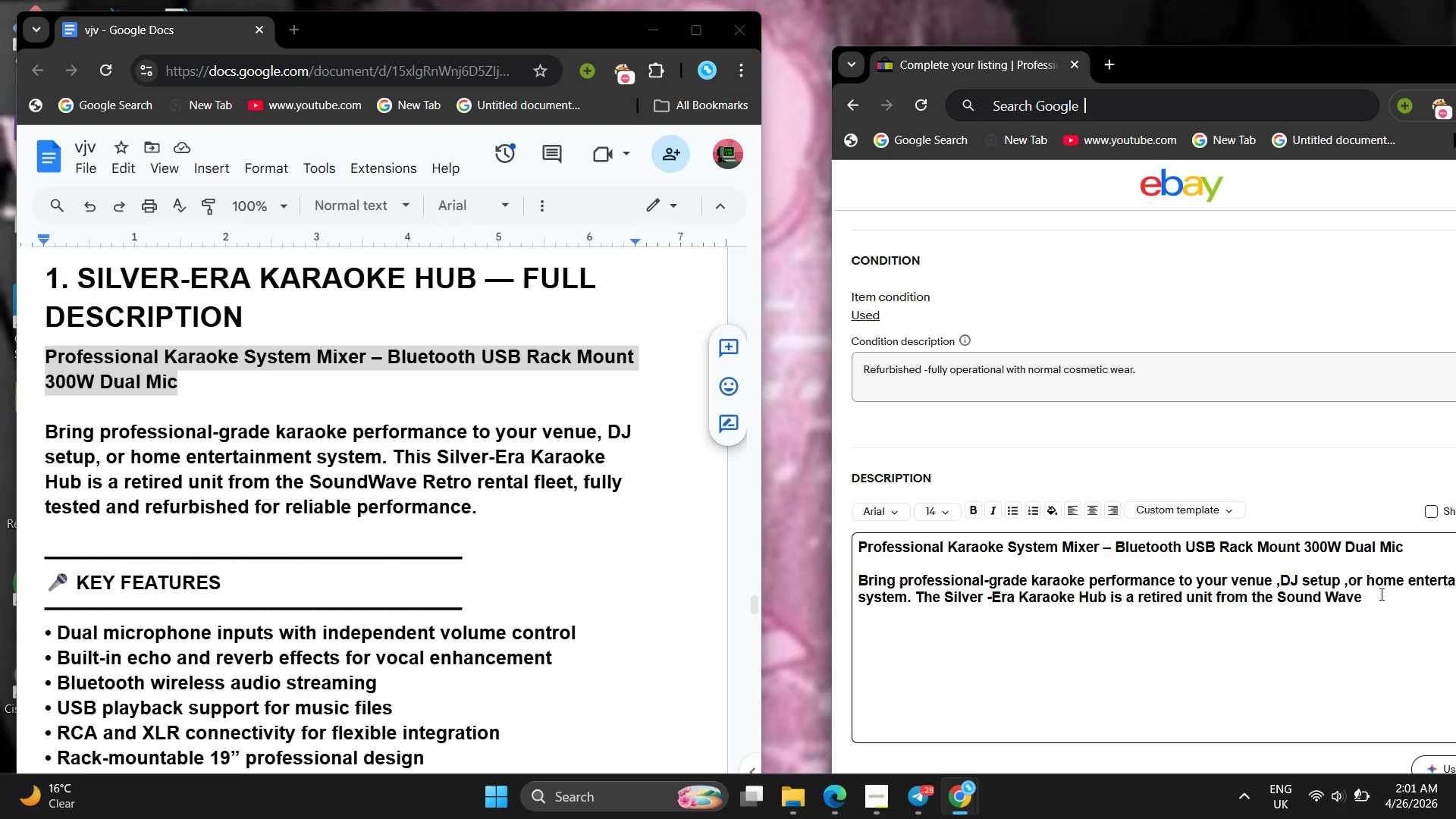 
left_click([1380, 594])
 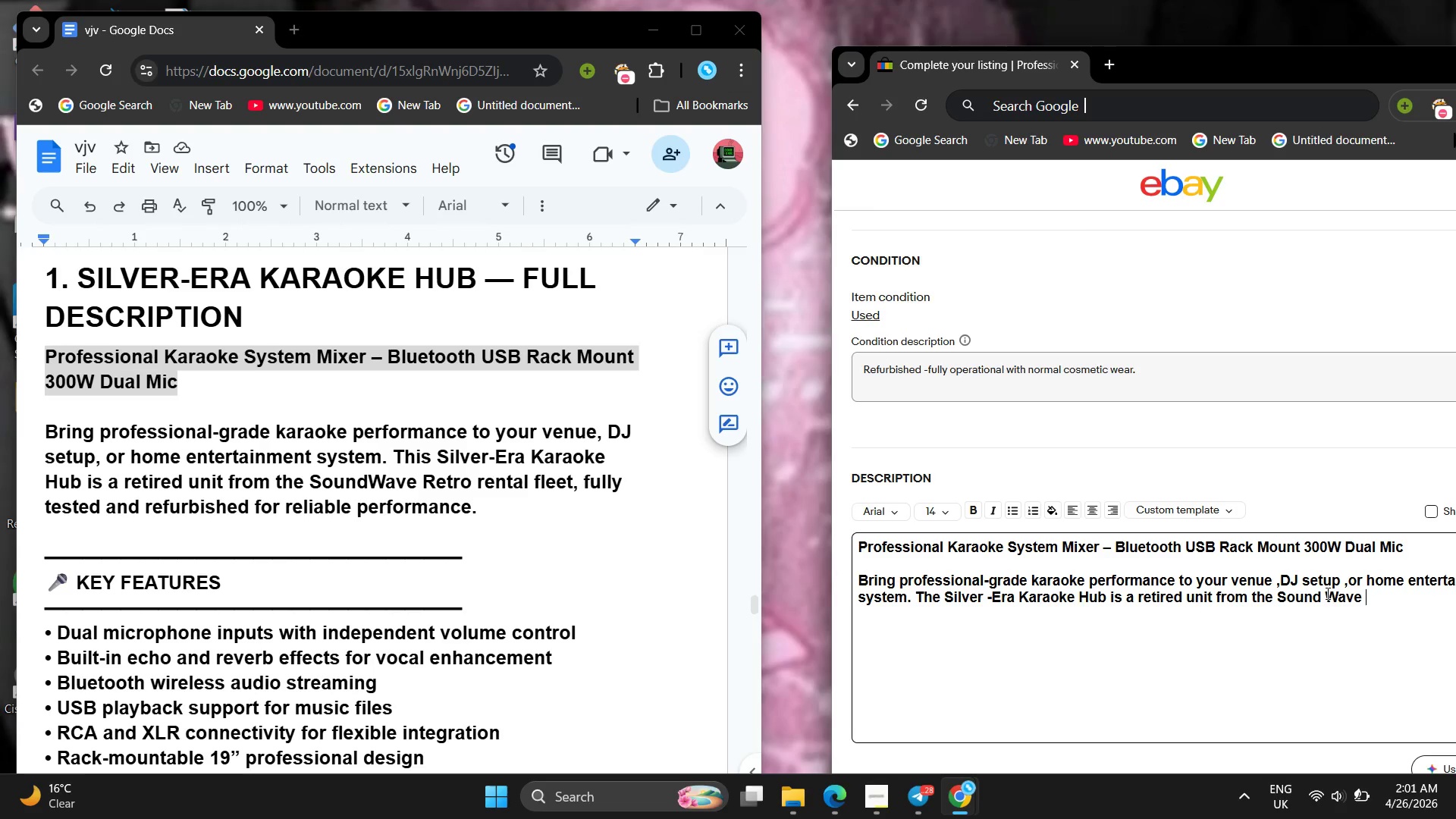 
left_click([1326, 593])
 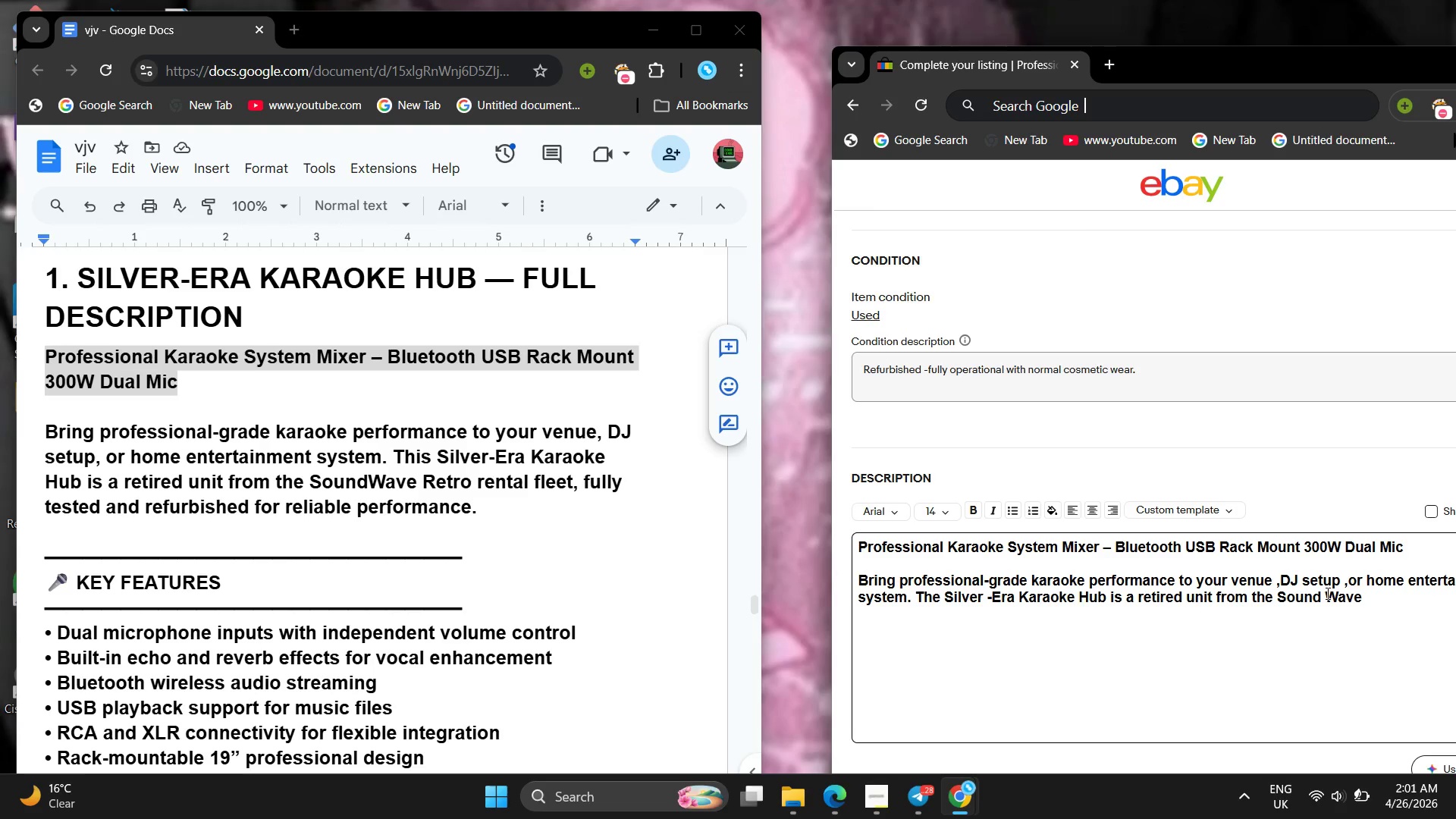 
key(Minus)
 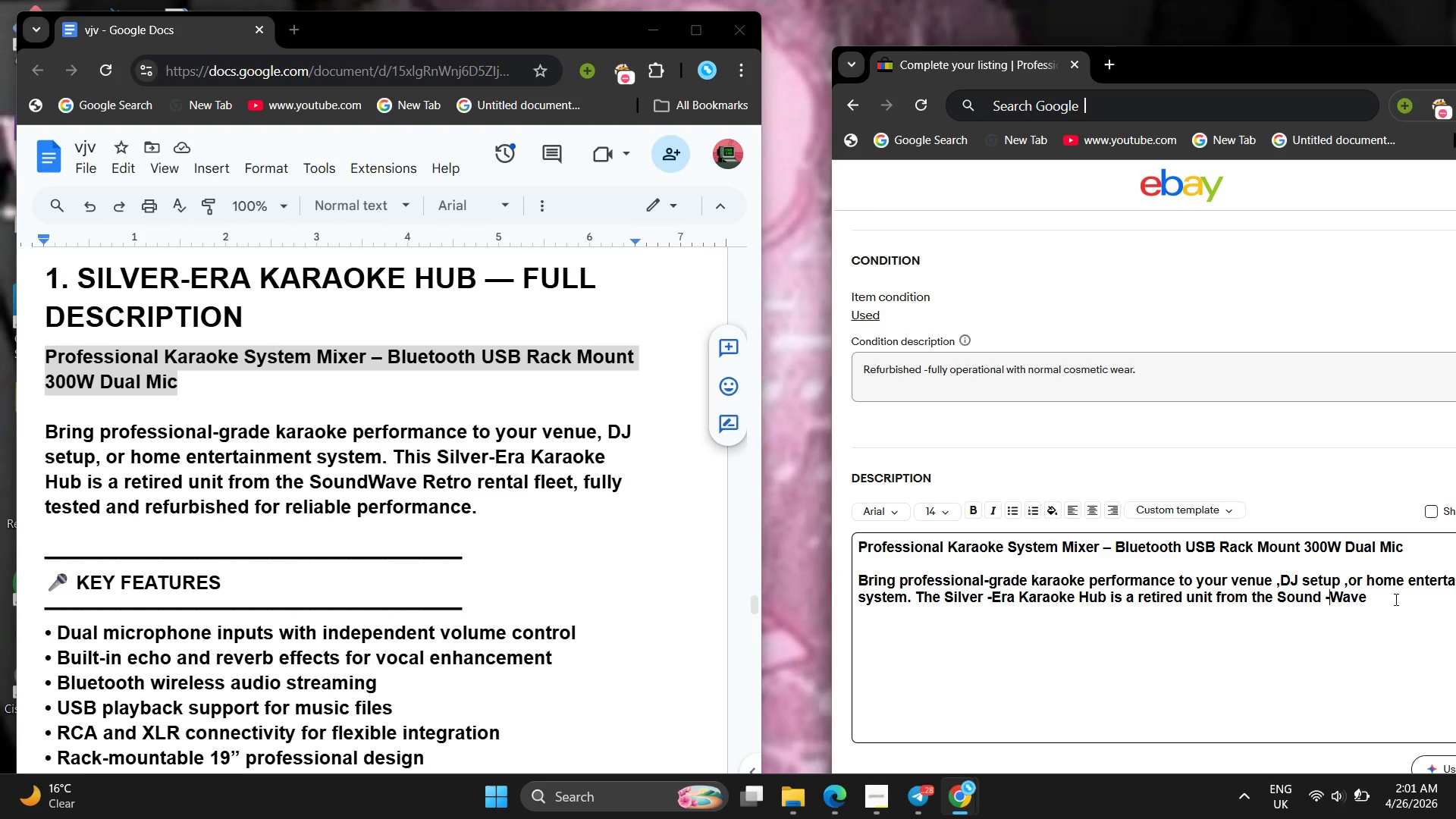 
left_click([1395, 599])
 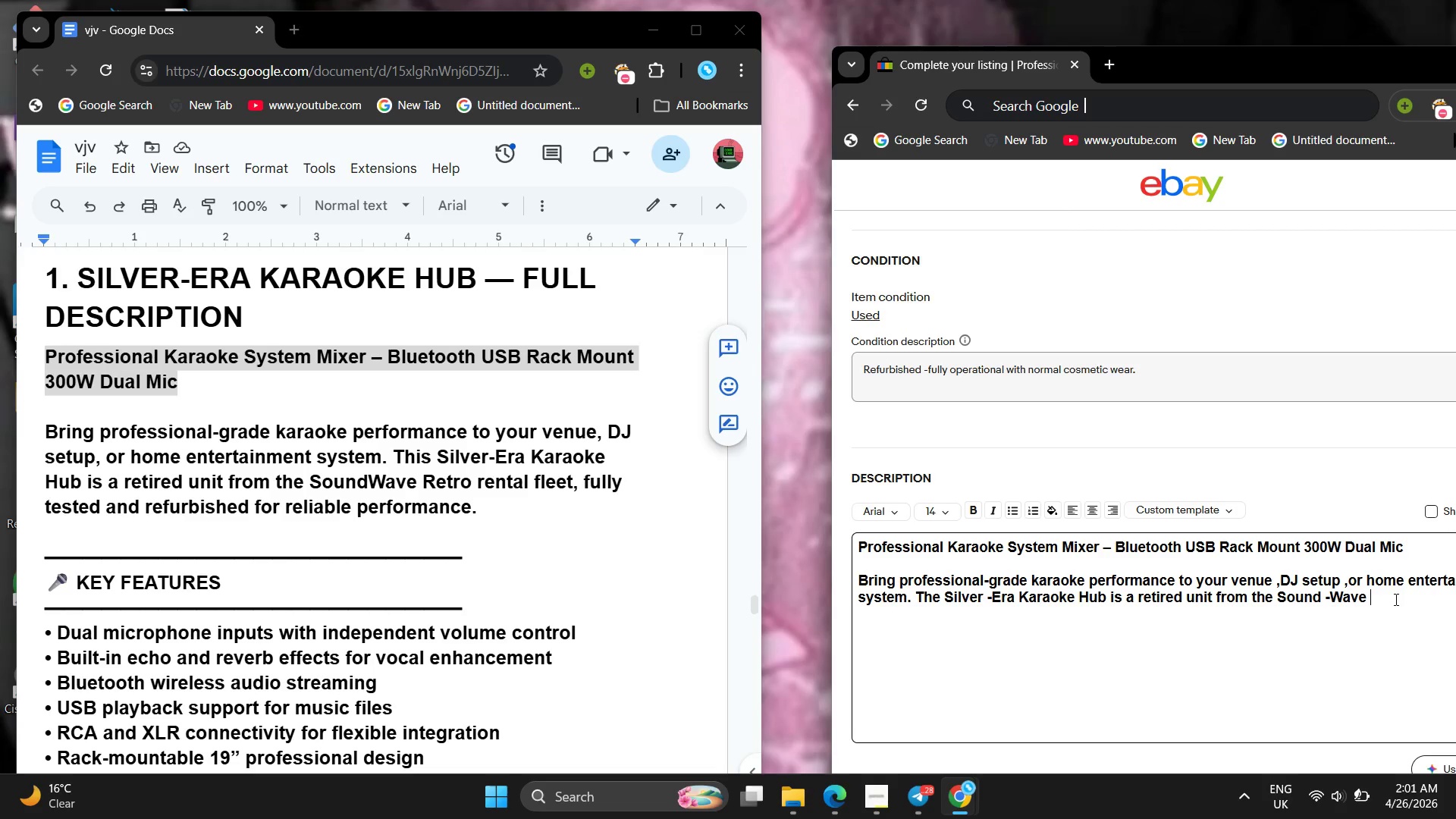 
hold_key(key=ShiftLeft, duration=0.72)
 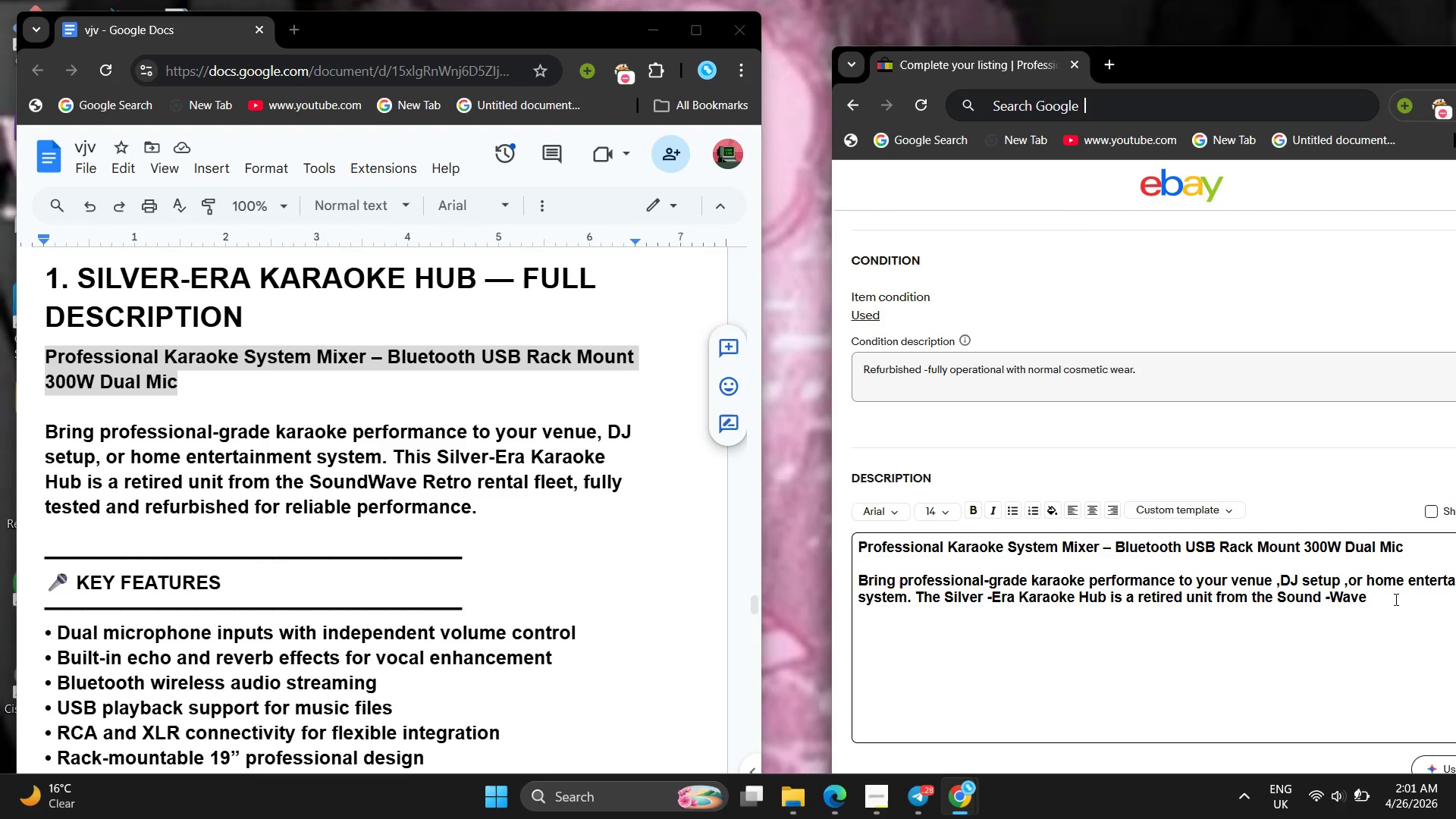 
type(Retro rentak fleet )
 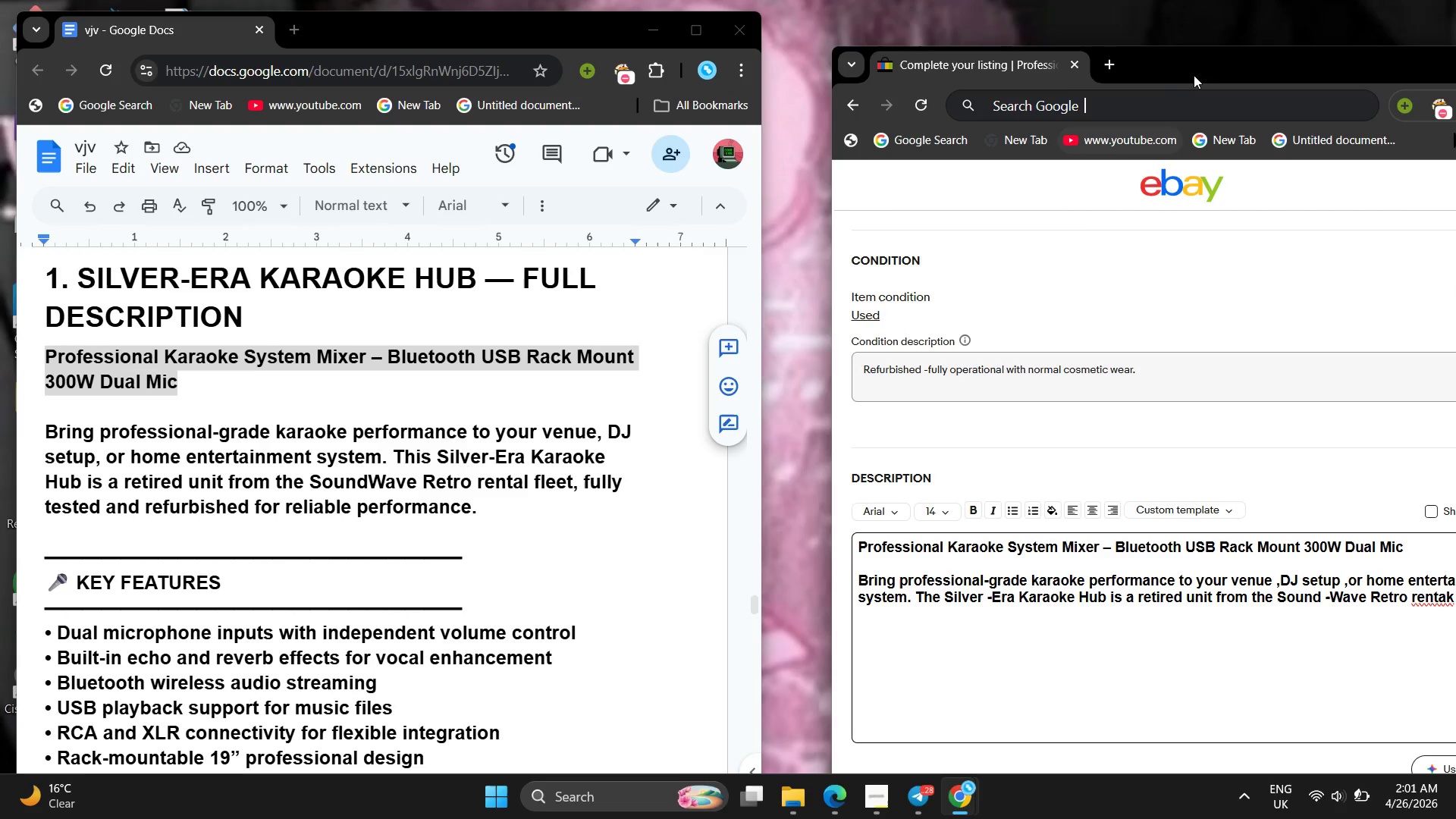 
left_click_drag(start_coordinate=[1192, 66], to_coordinate=[1141, 14])
 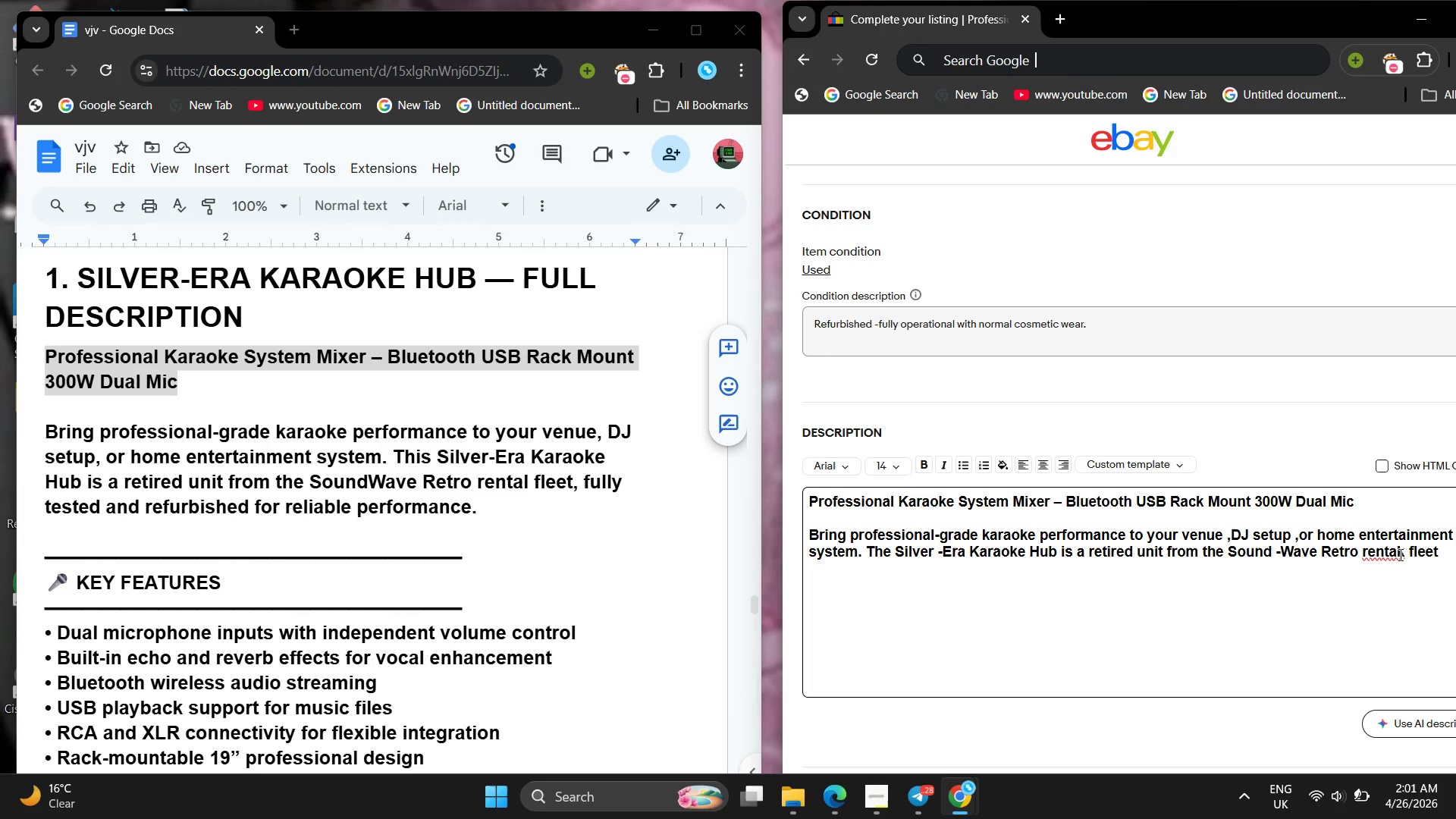 
left_click([1403, 550])
 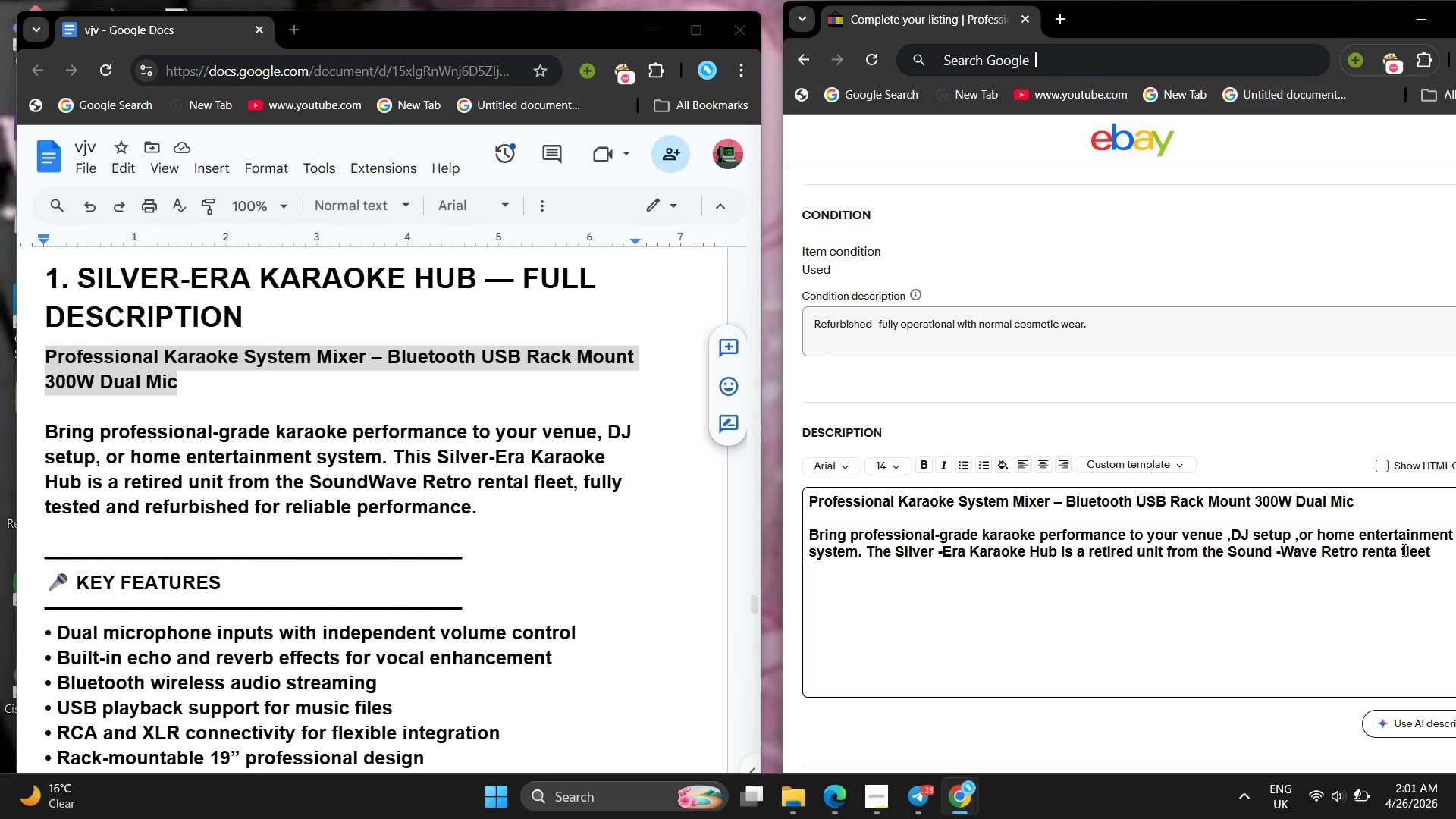 
key(Backspace)
 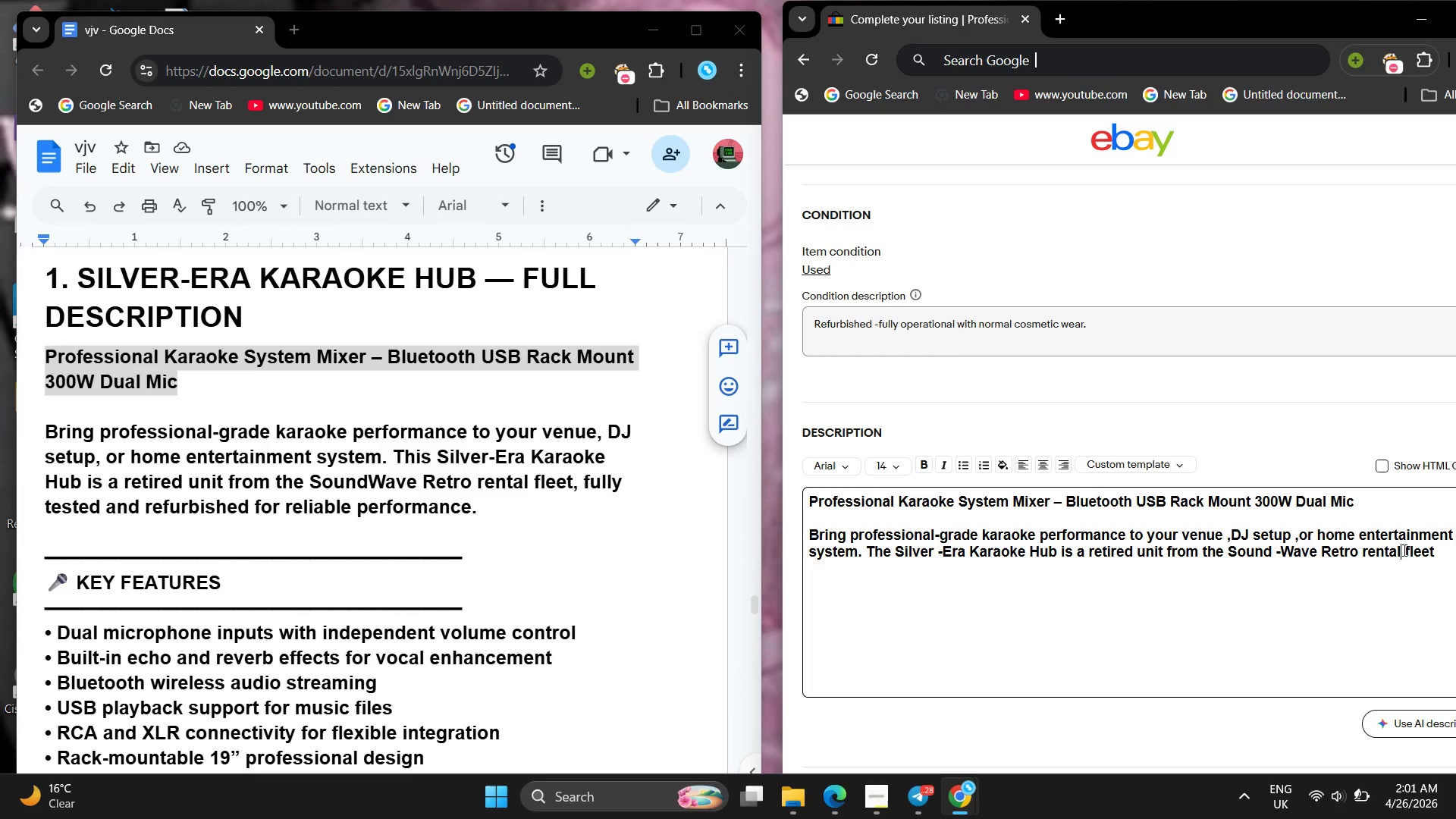 
key(L)
 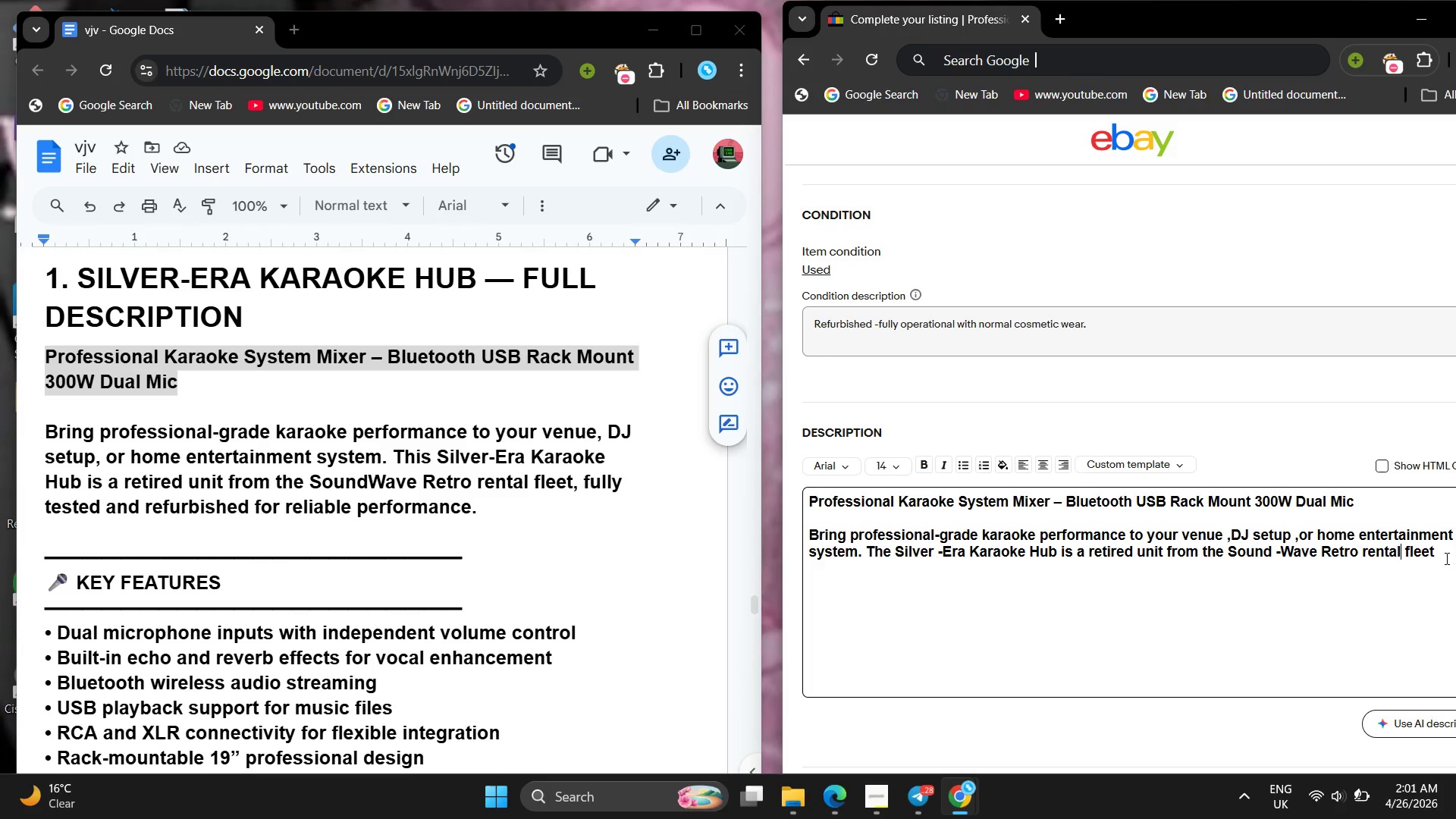 
left_click([1446, 558])
 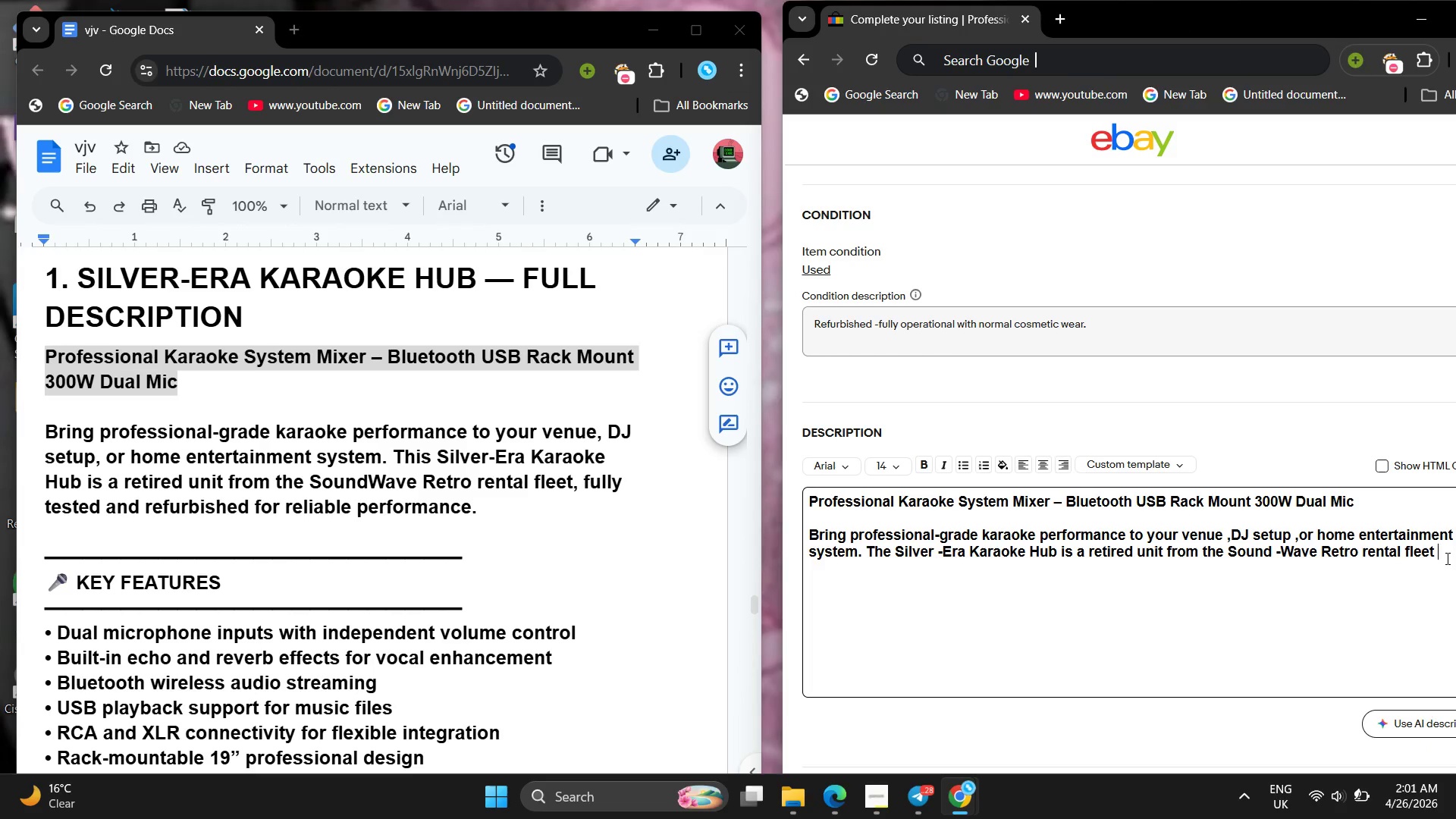 
type(,fully tested and refurbished forr )
key(Backspace)
key(Backspace)
type( reliable performance )
 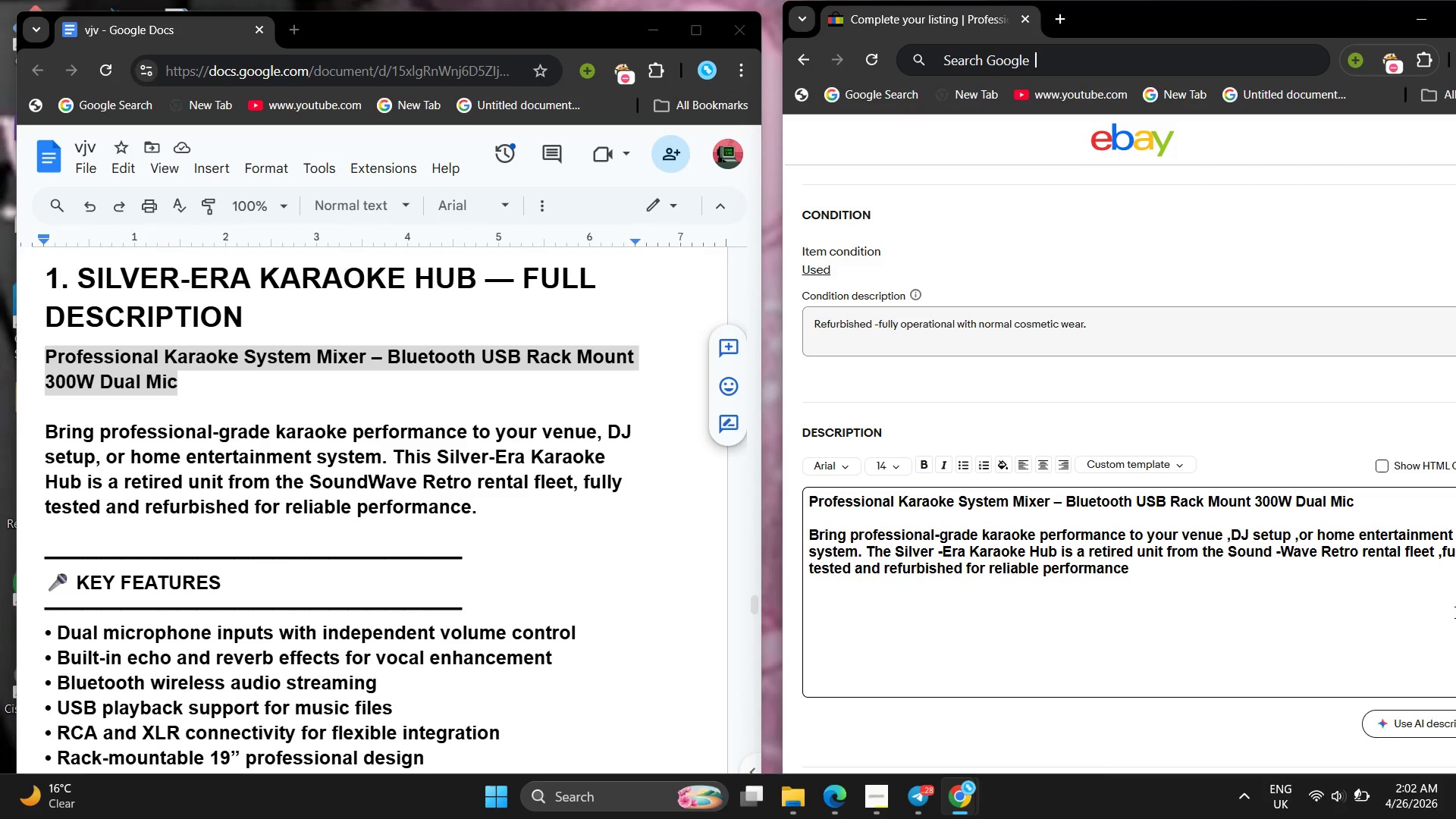 
key(Period)
 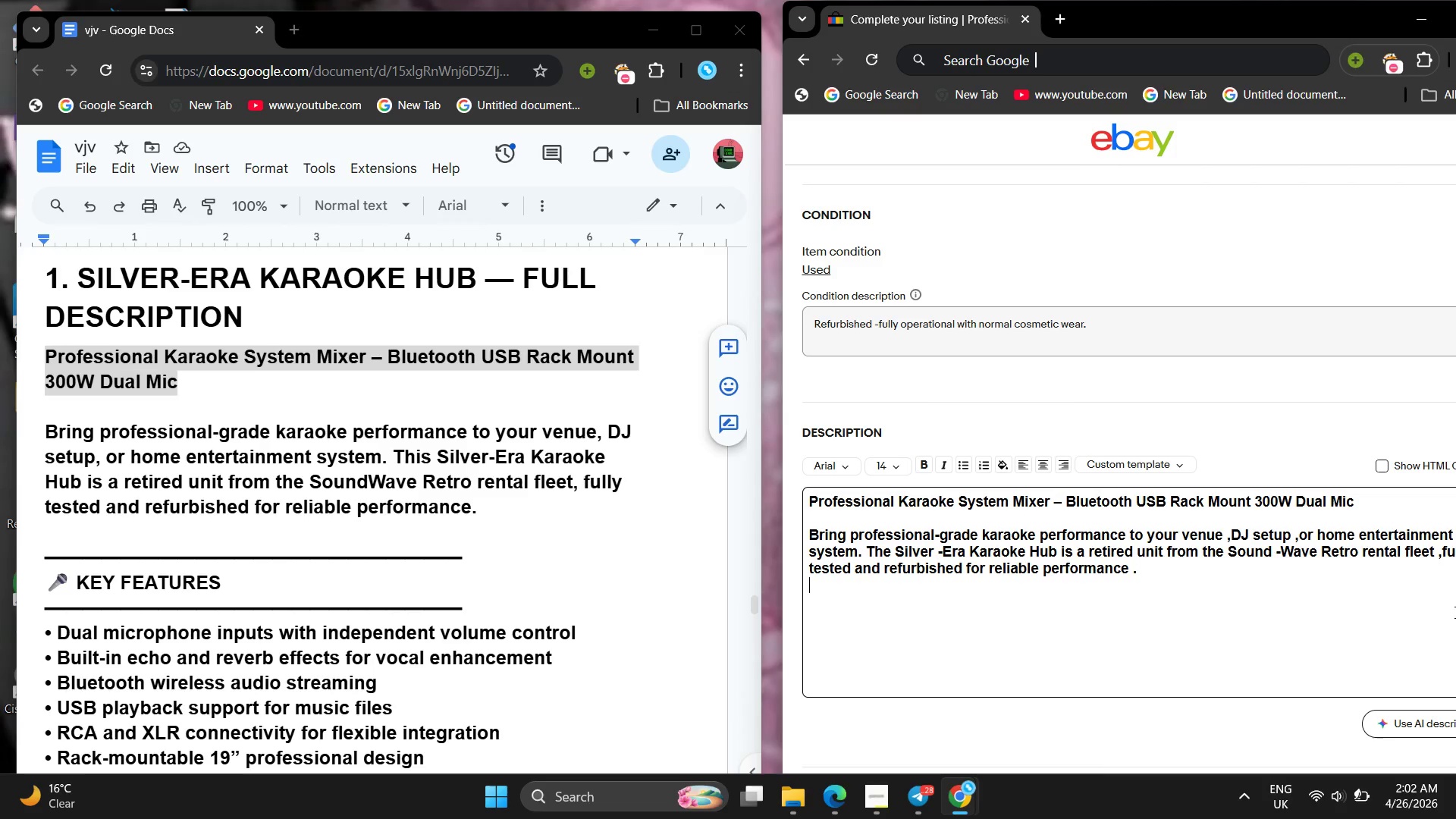 
key(Enter)
 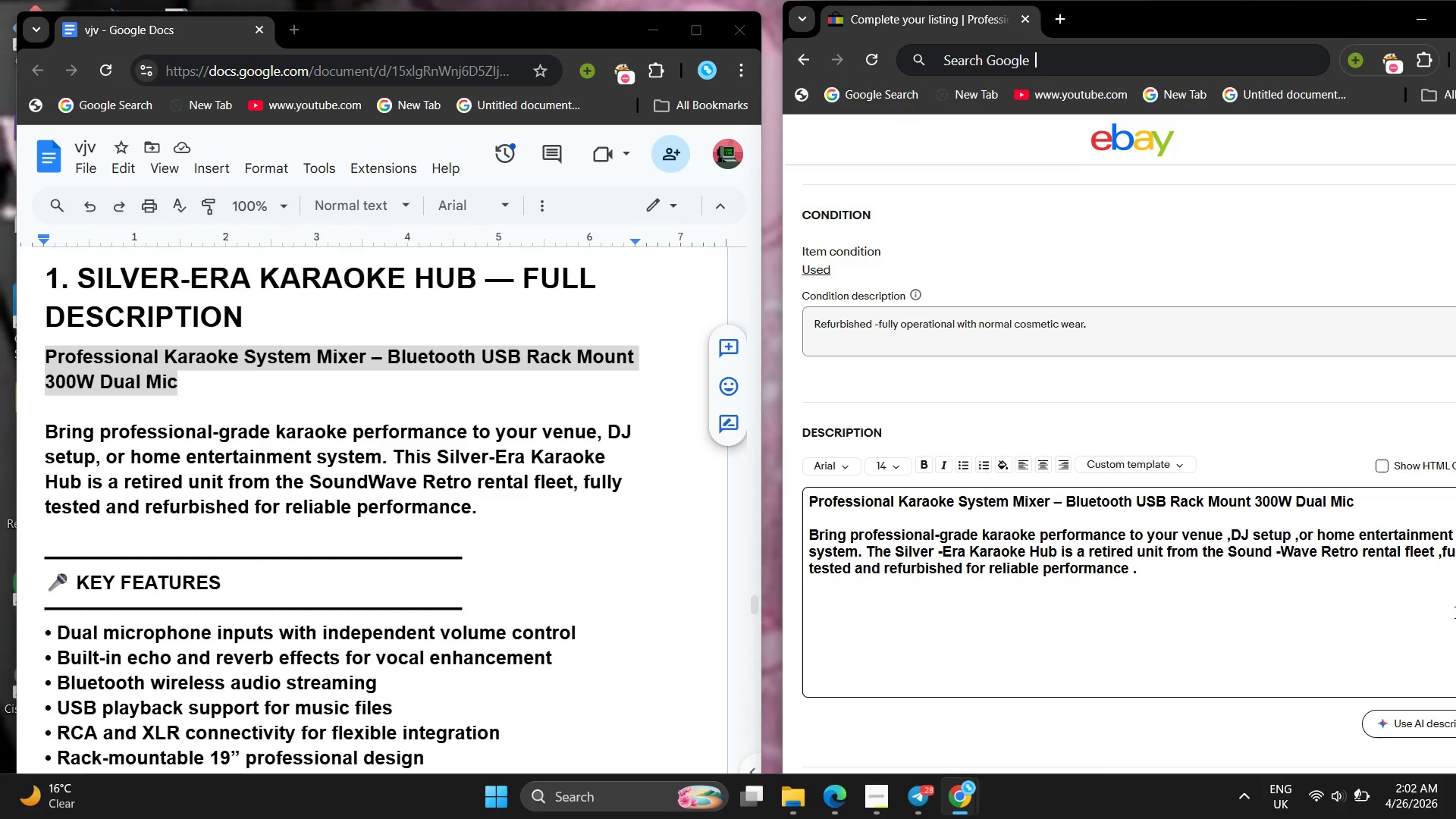 
key(Enter)
 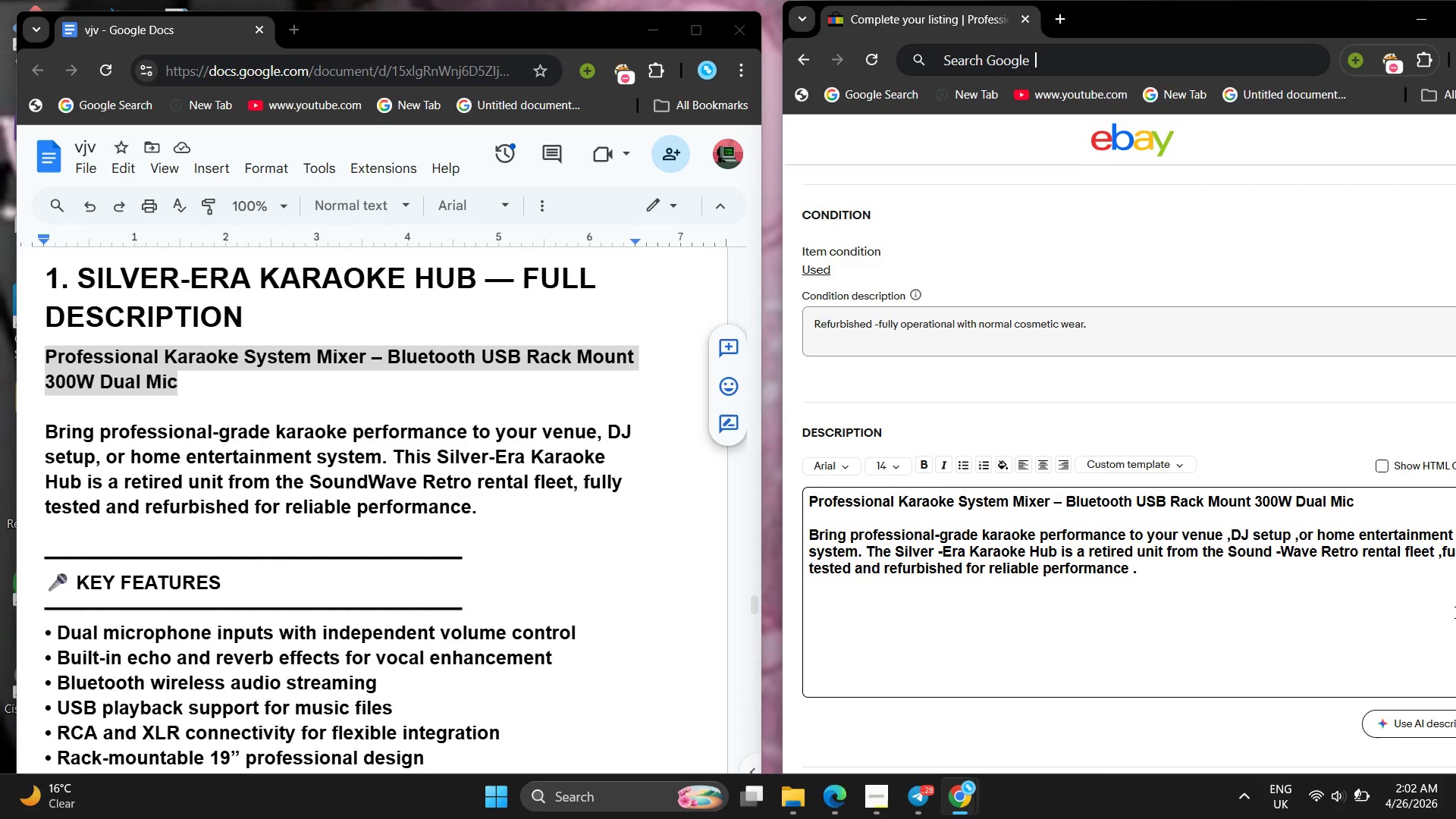 
type(Key Features)
 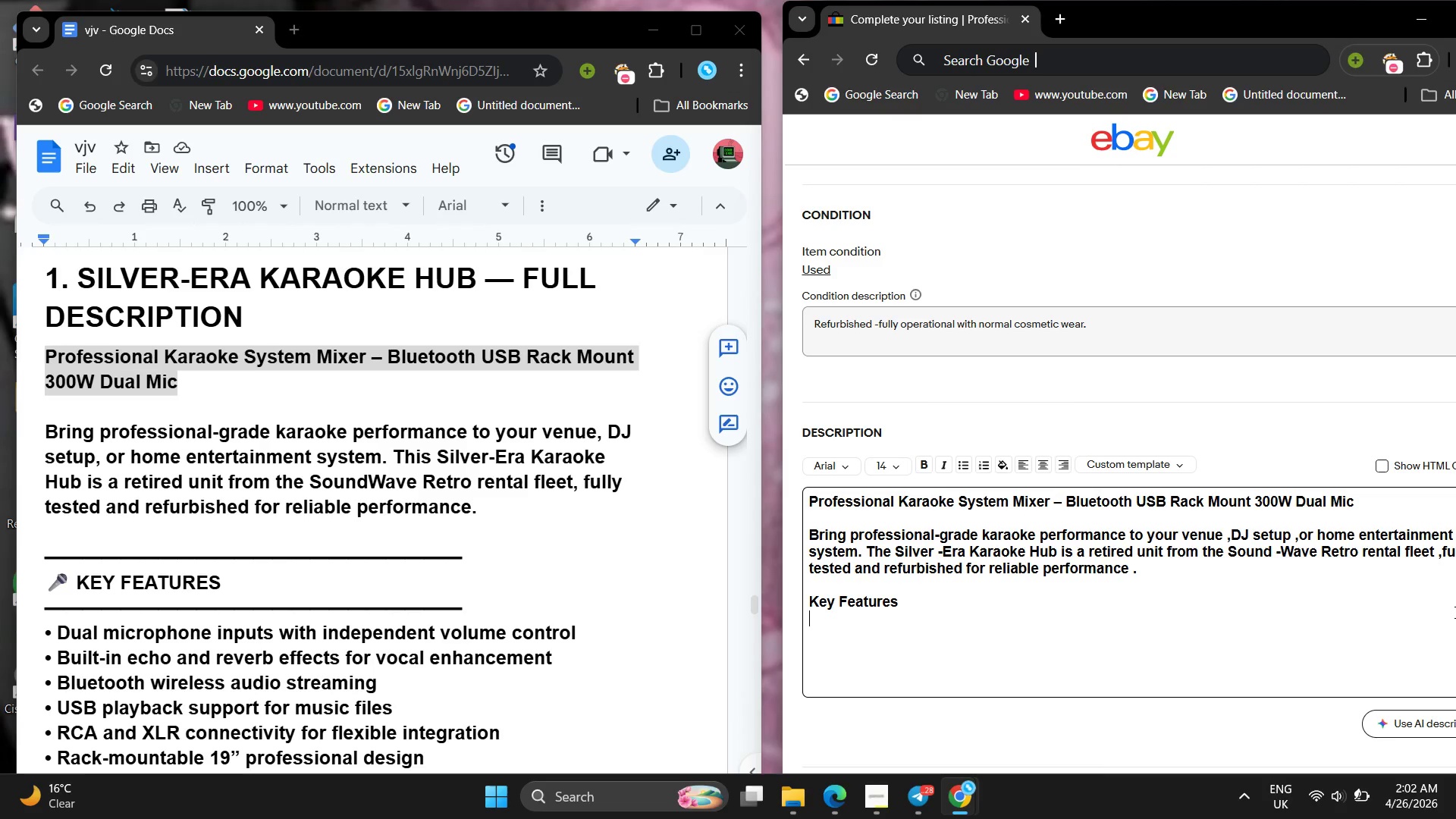 
 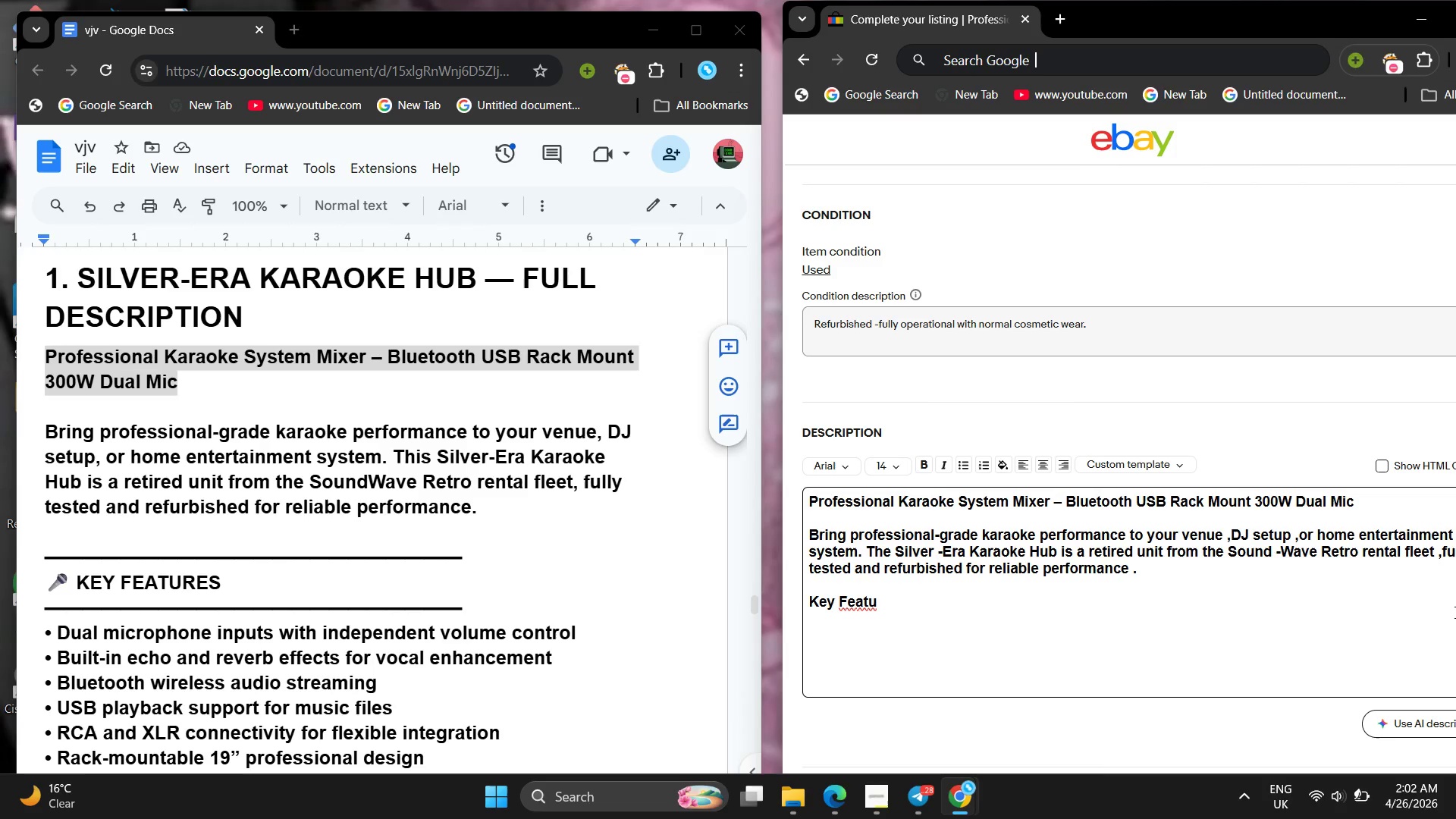 
key(Enter)
 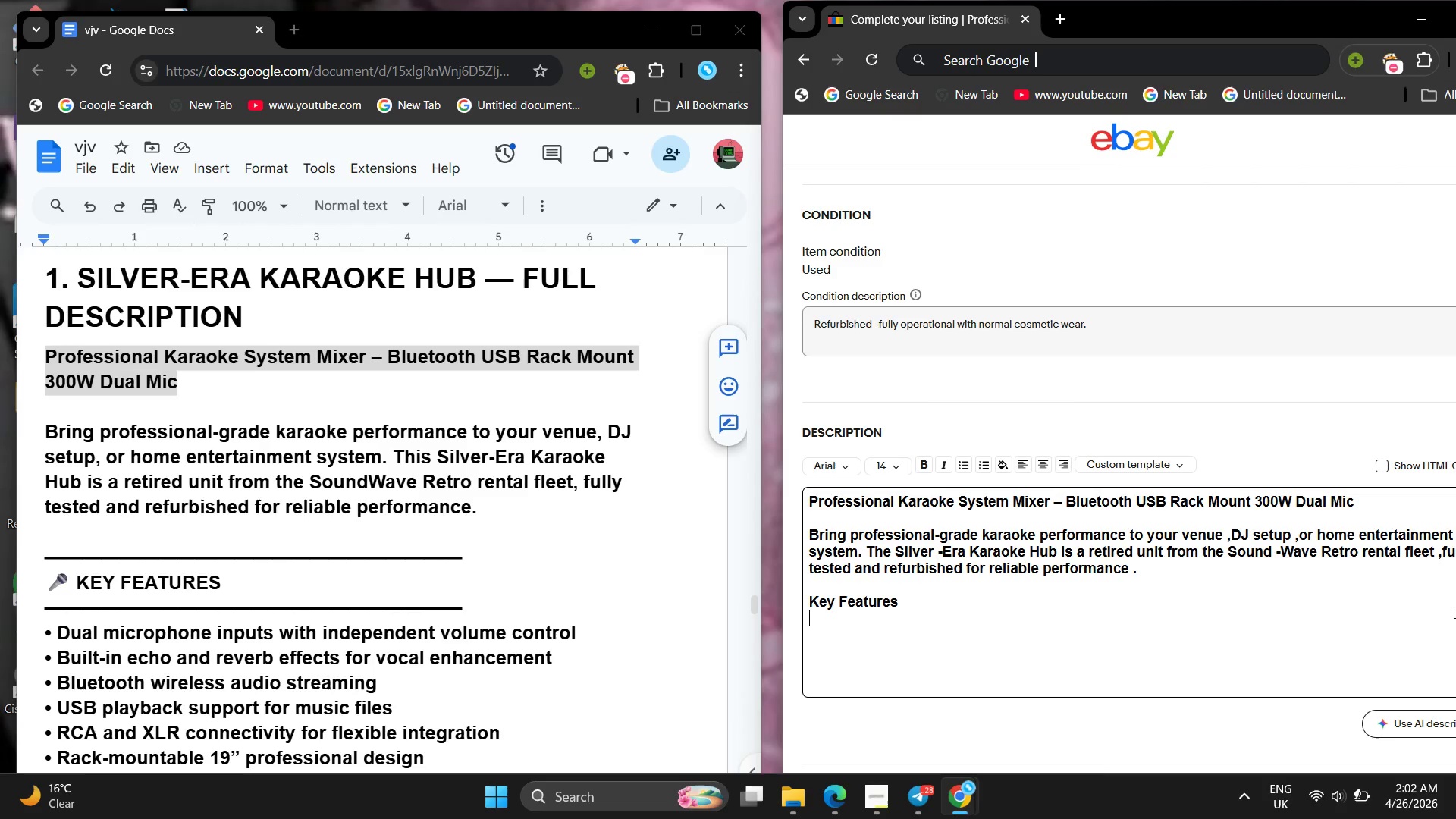 
key(Space)
 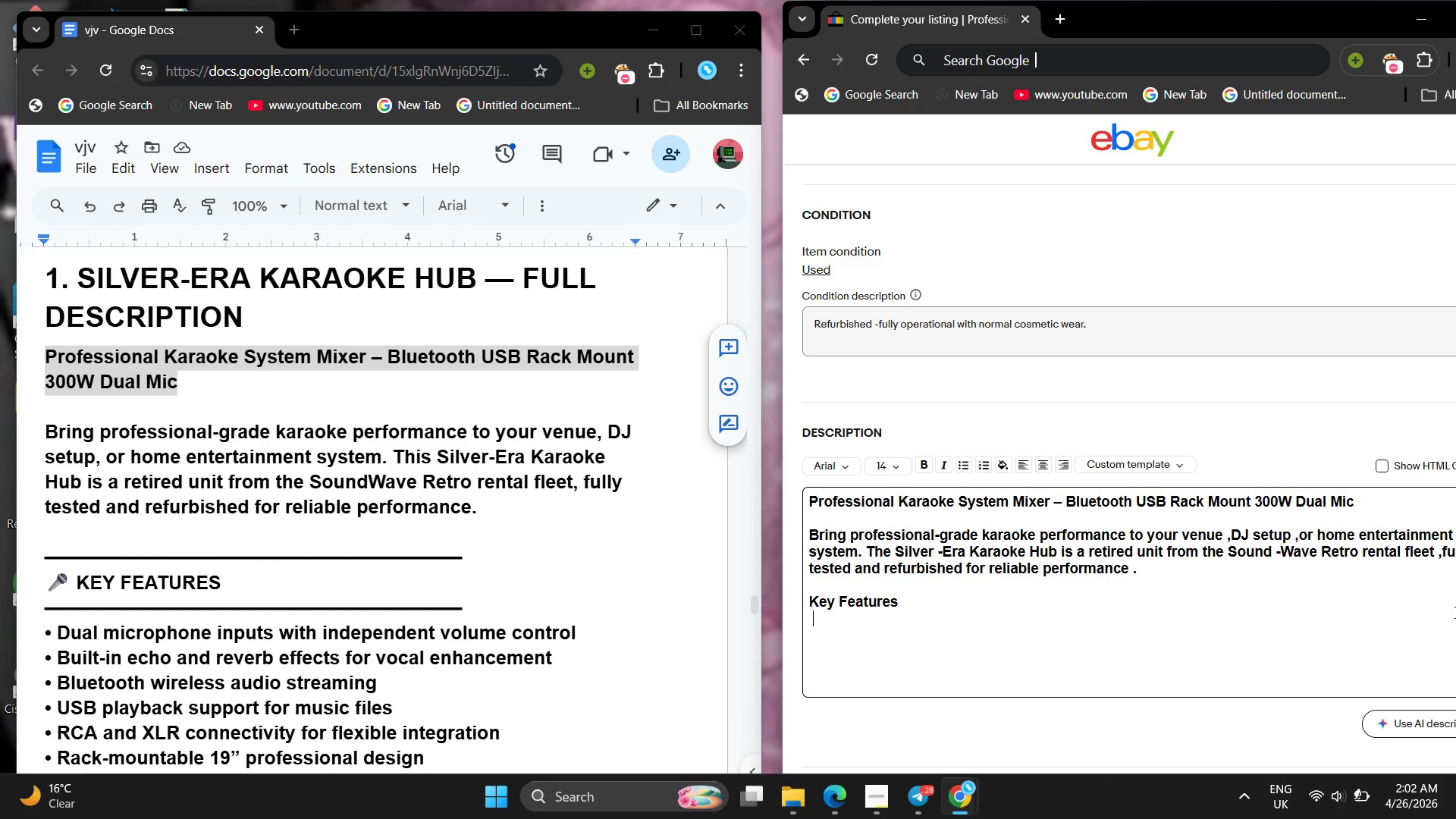 
key(Space)
 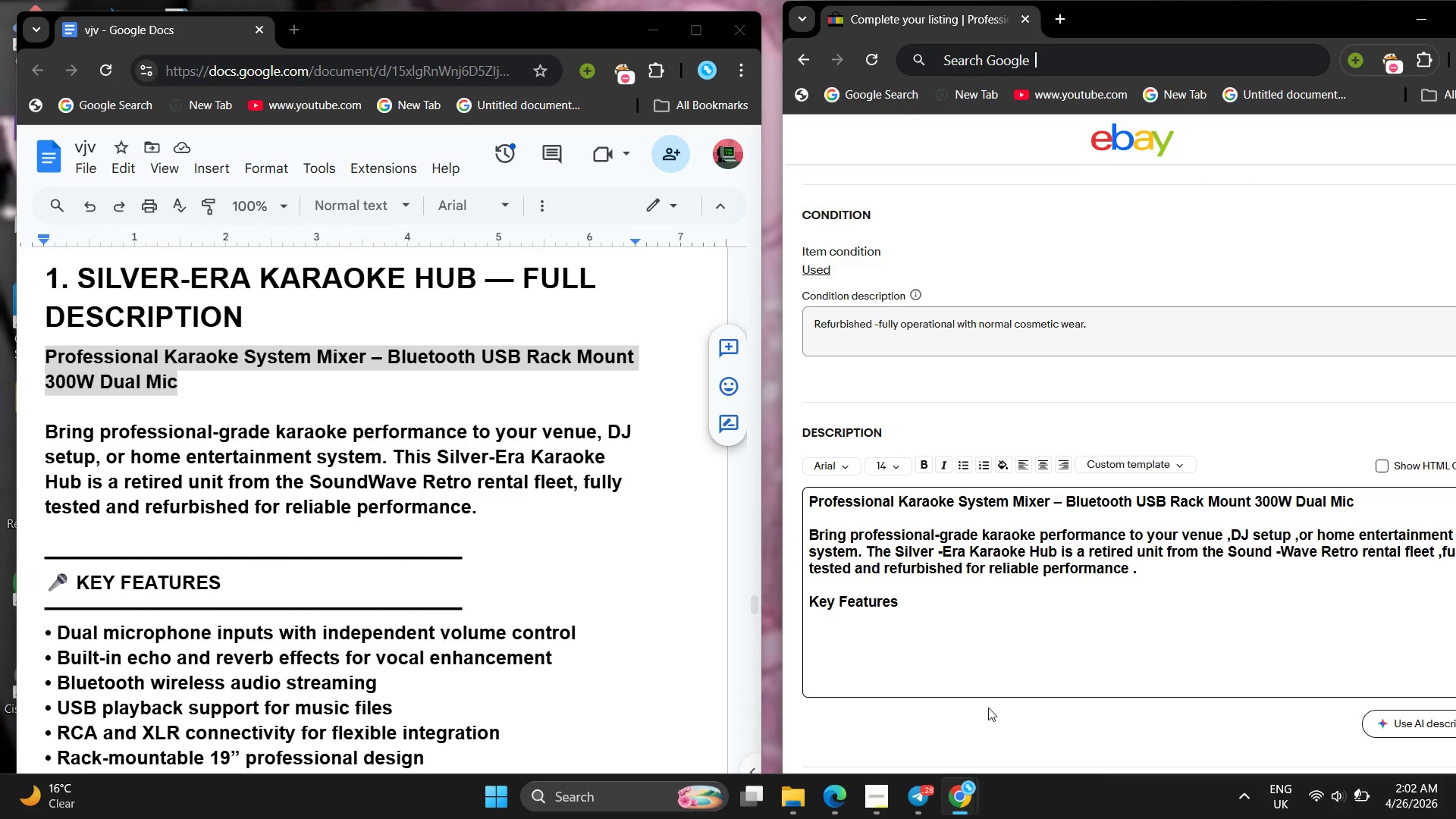 
left_click([881, 811])